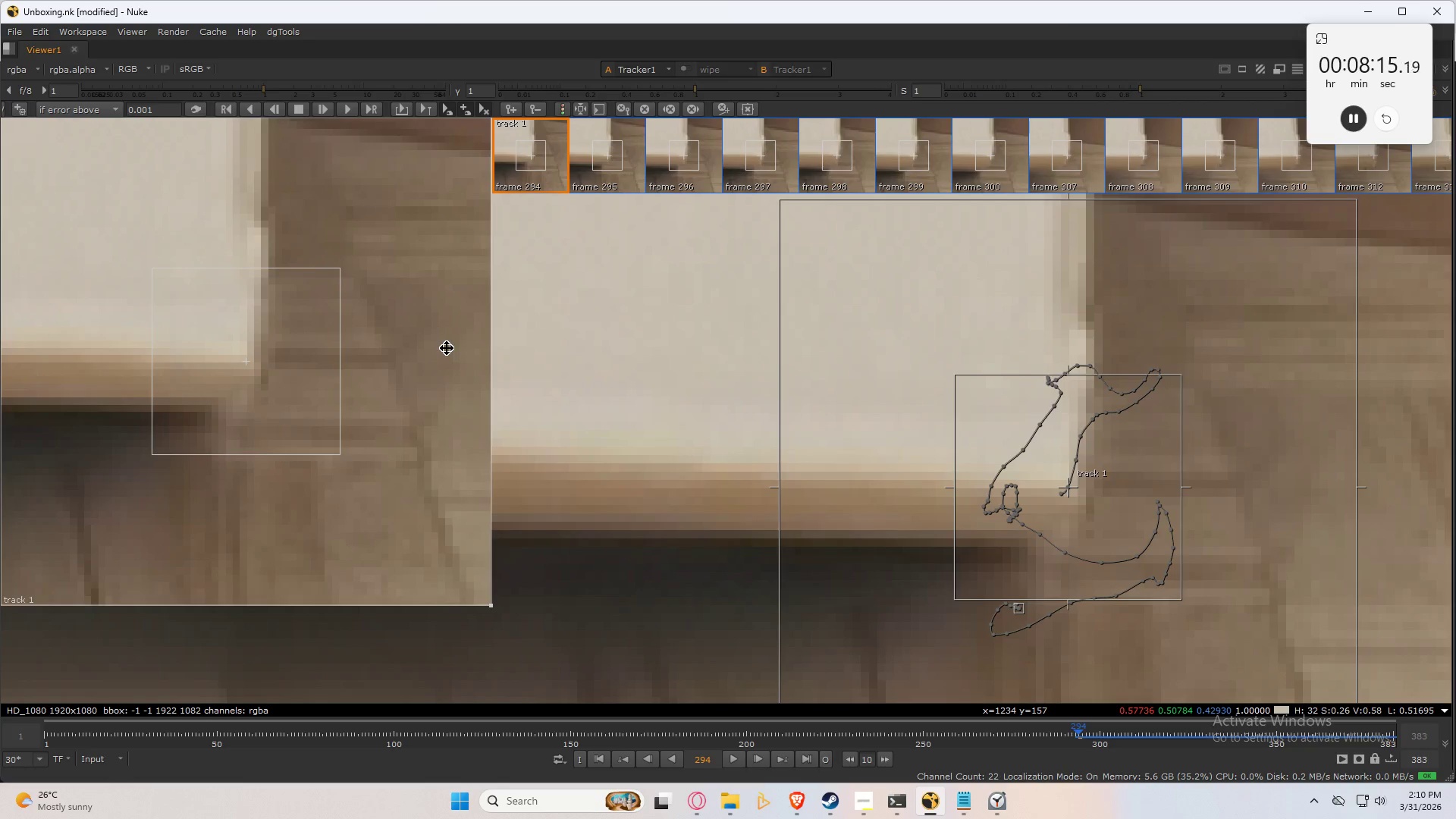 
key(ArrowLeft)
 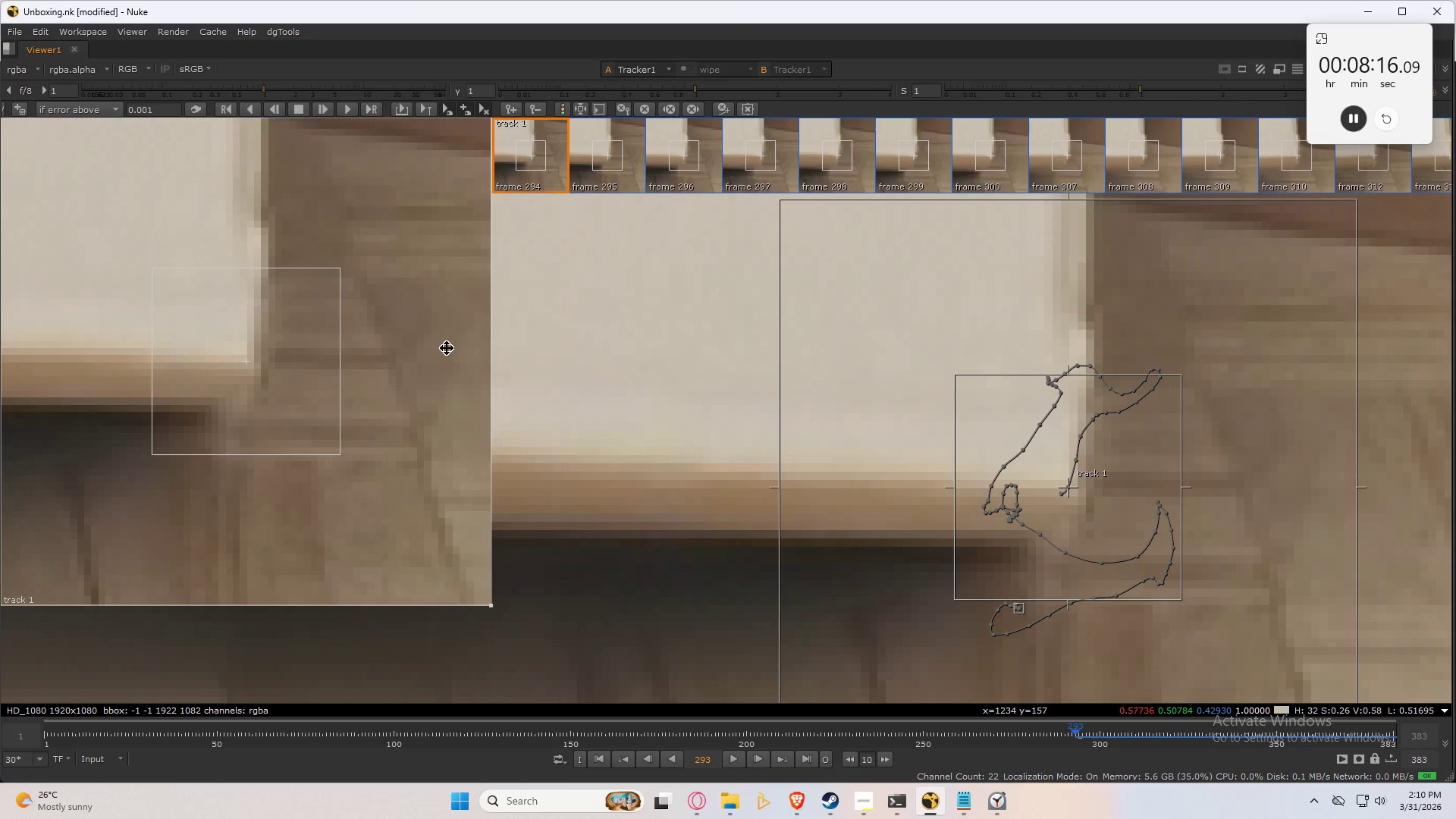 
key(ArrowRight)
 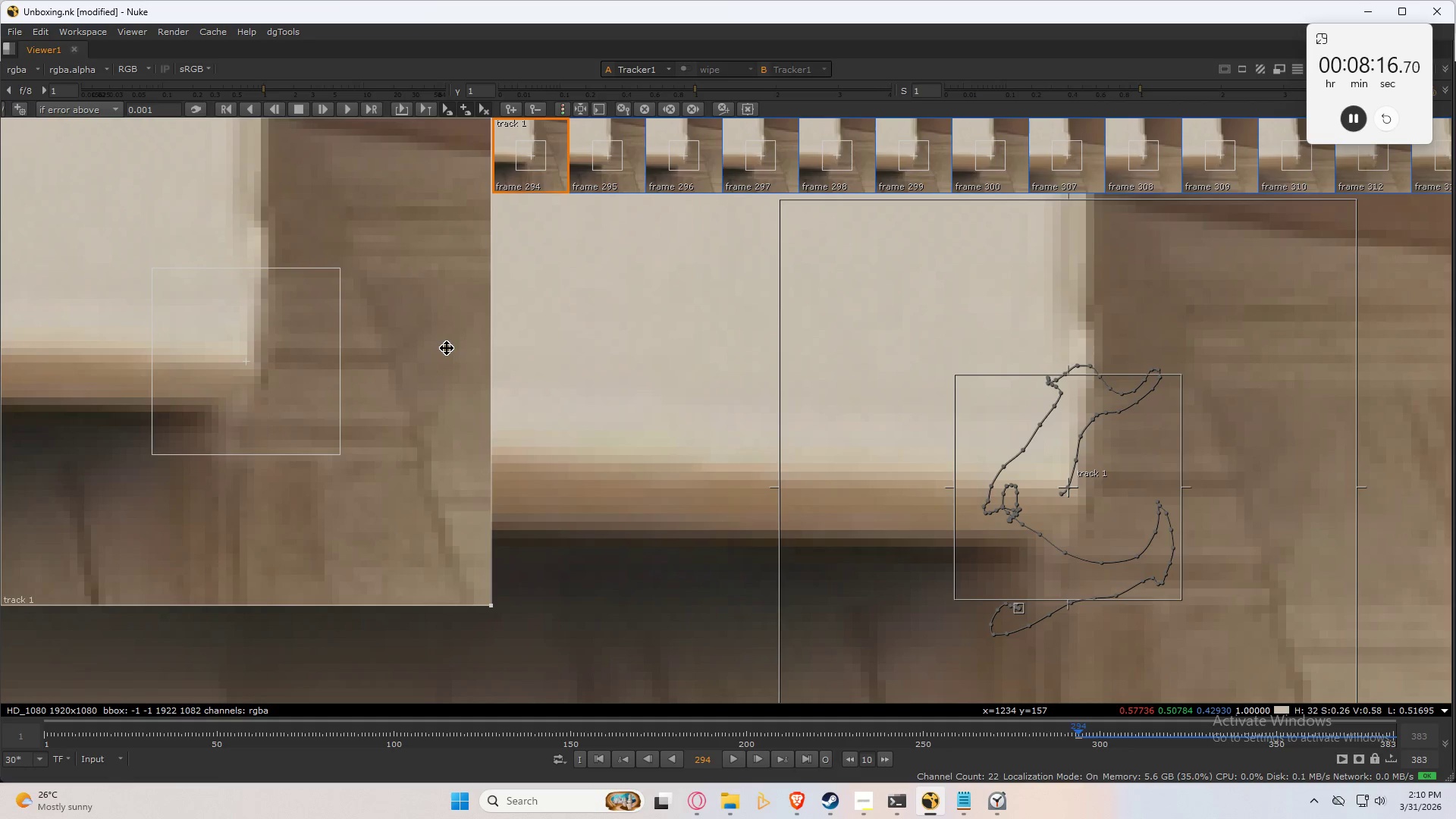 
key(ArrowRight)
 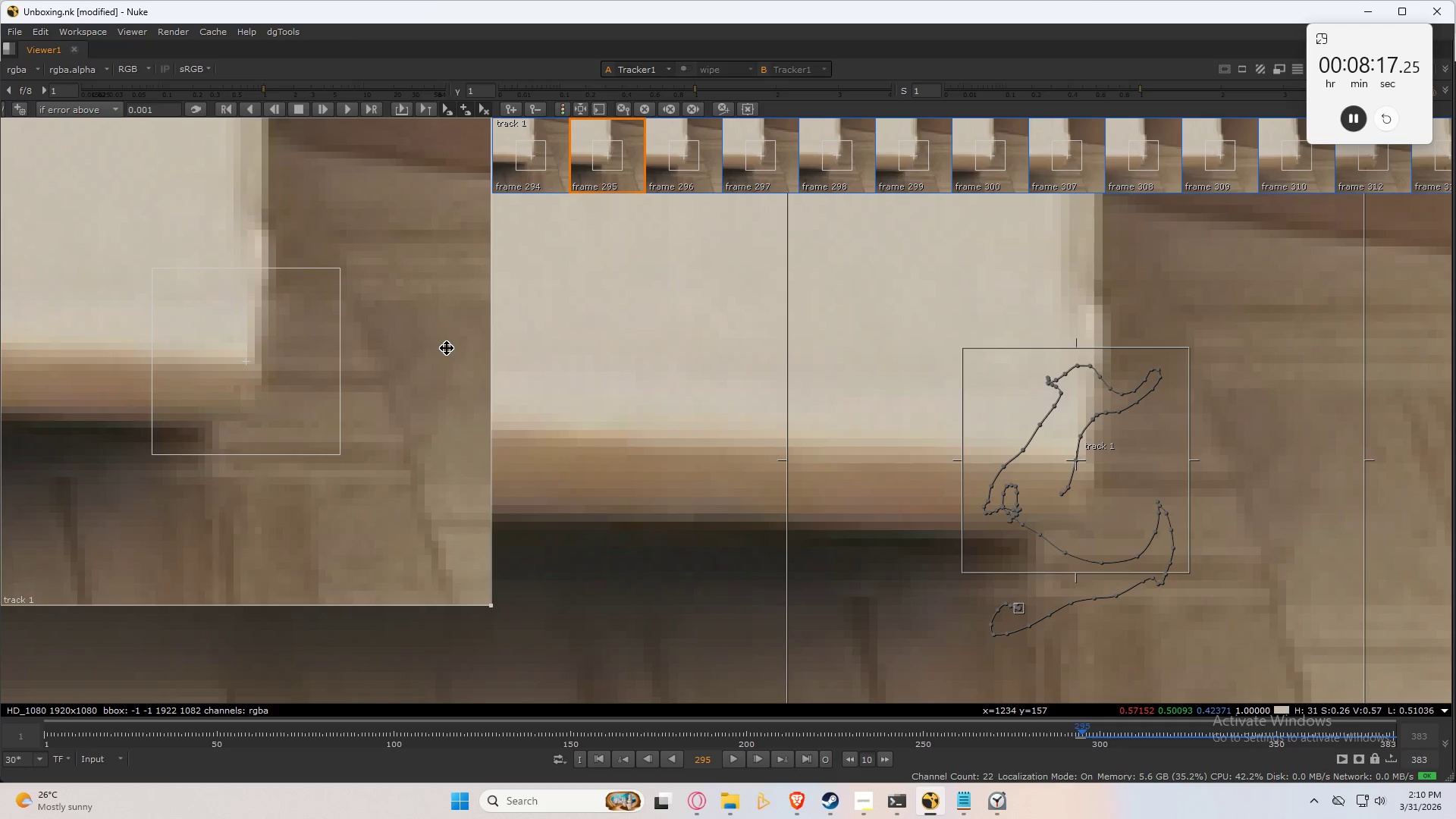 
key(ArrowLeft)
 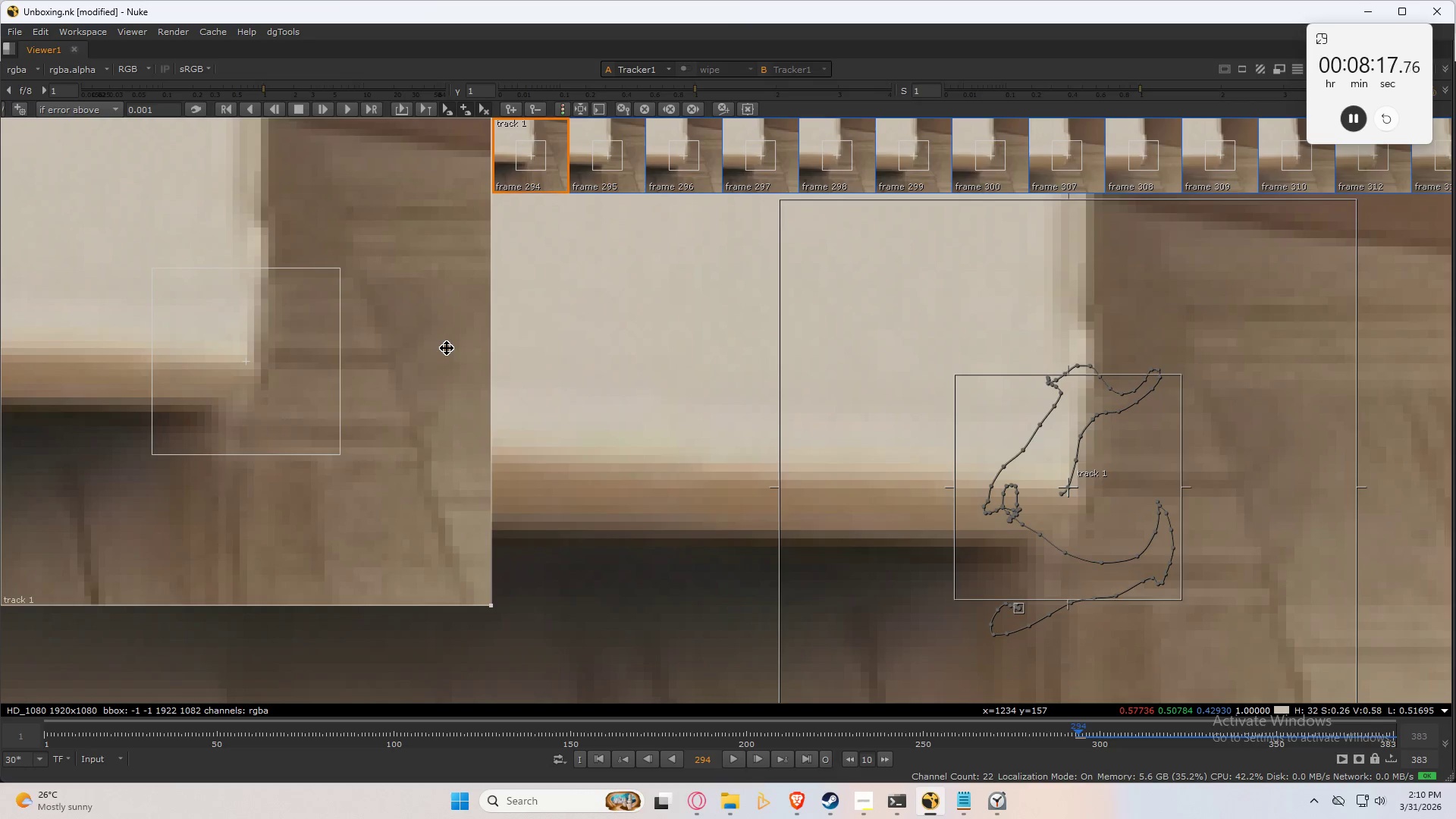 
key(ArrowLeft)
 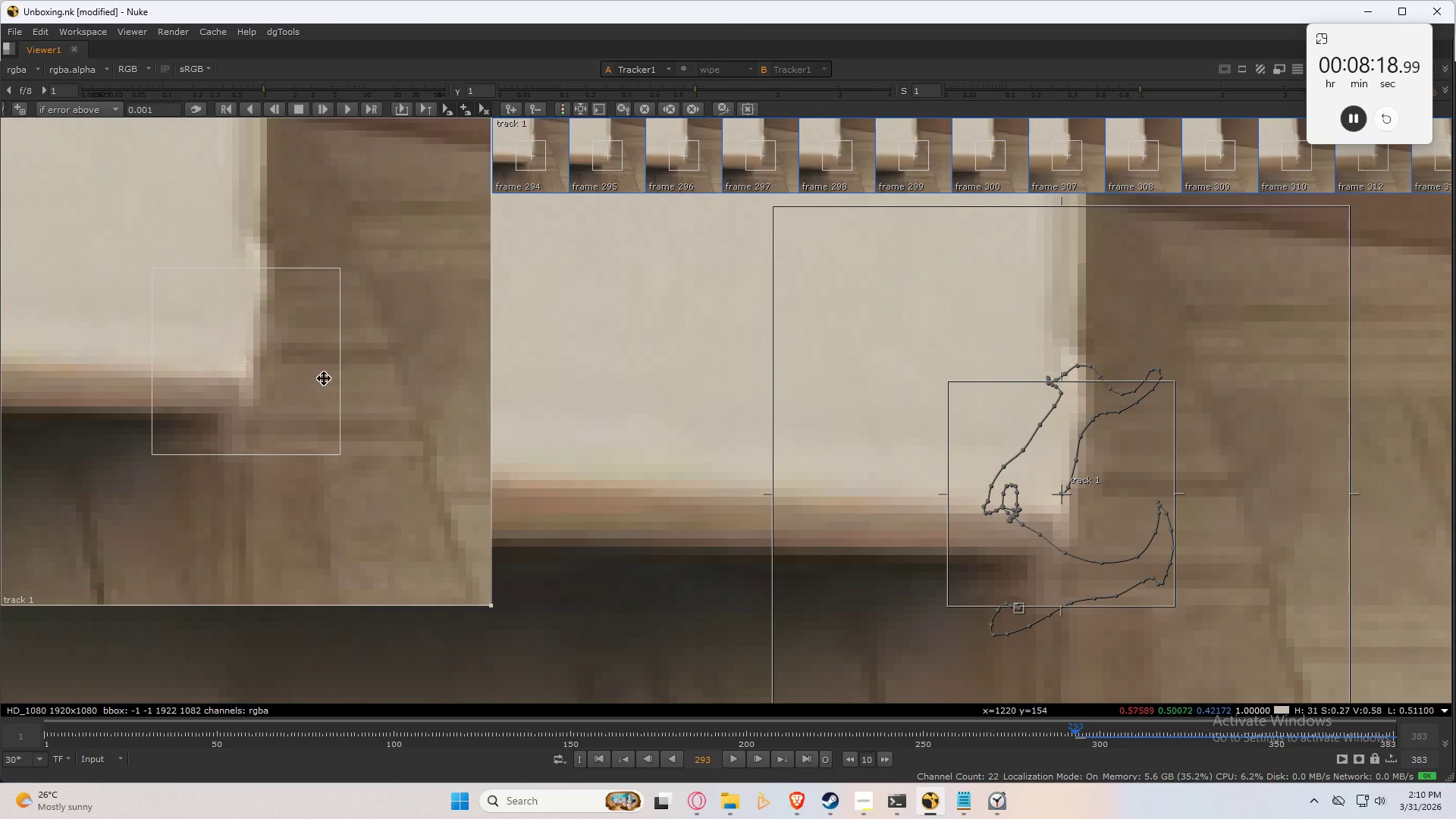 
left_click_drag(start_coordinate=[308, 404], to_coordinate=[306, 388])
 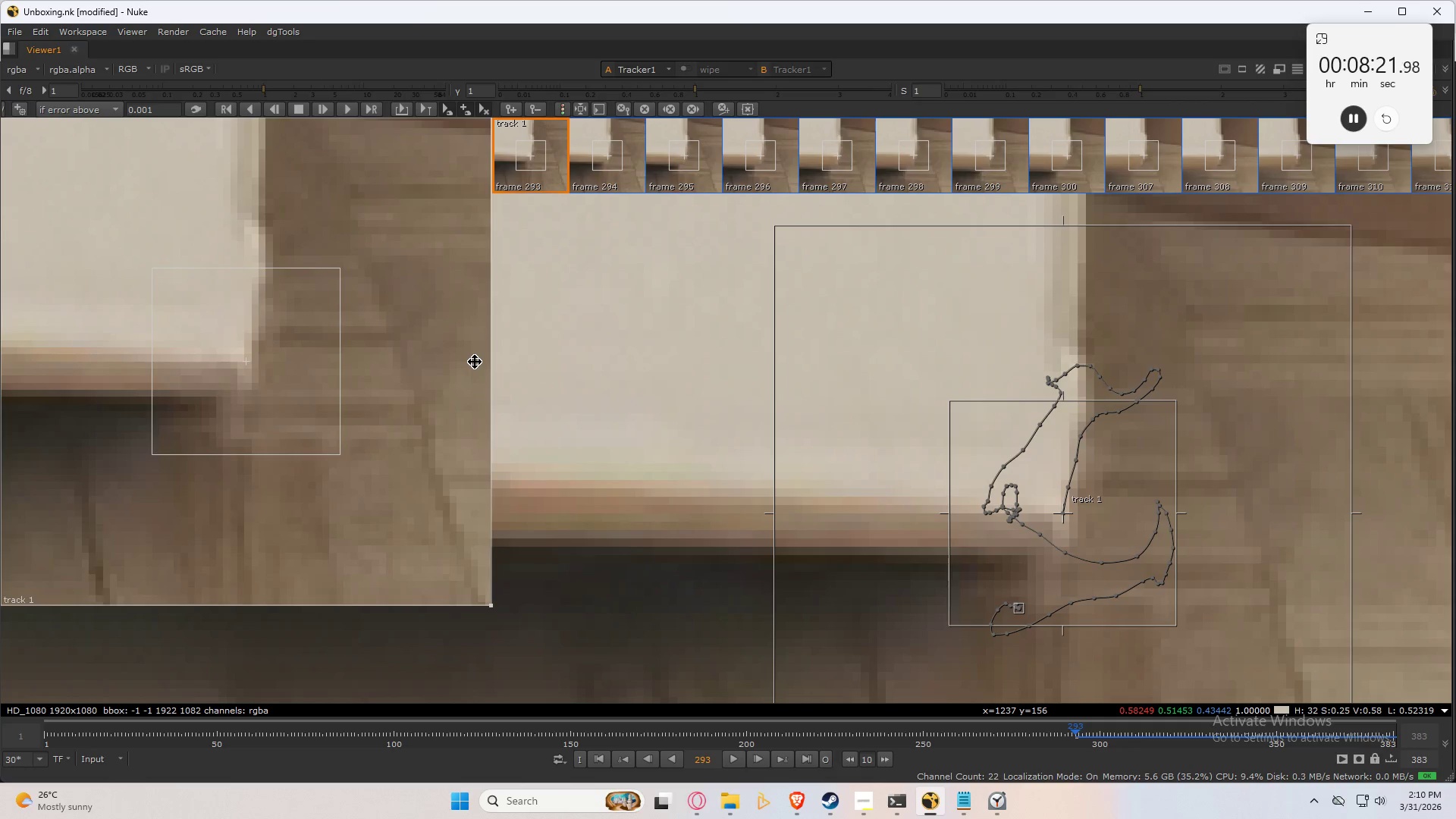 
key(ArrowRight)
 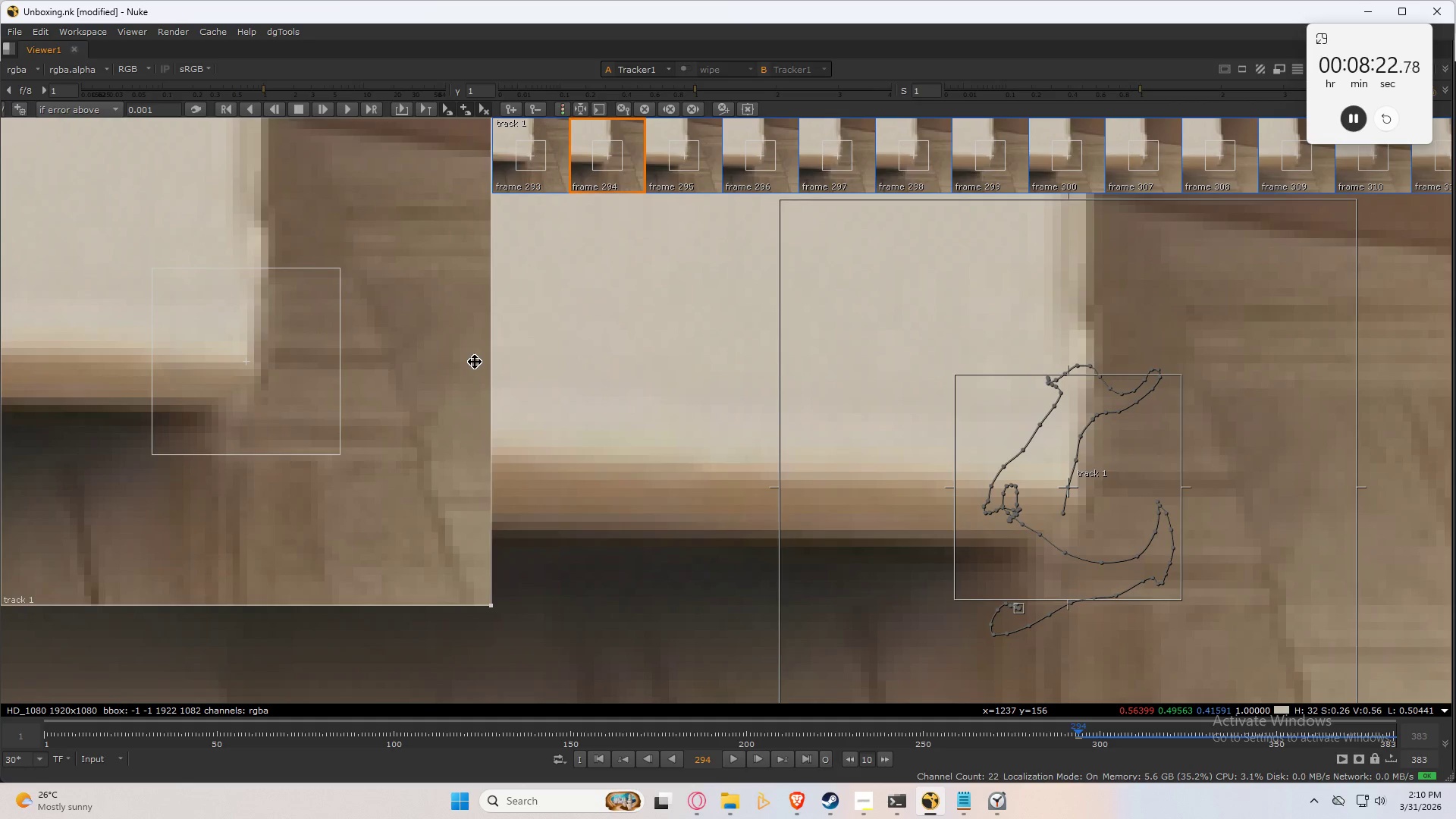 
key(ArrowLeft)
 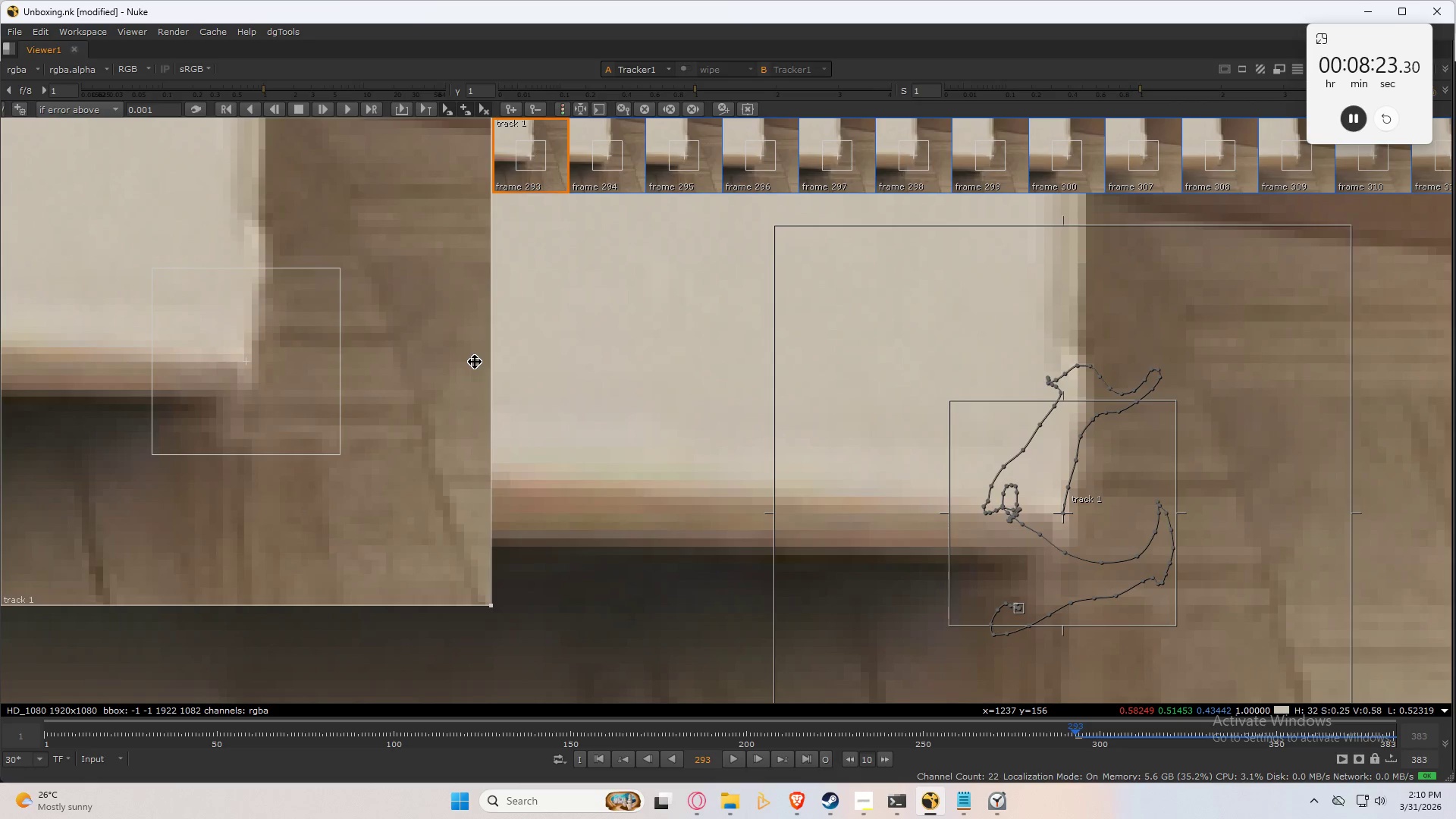 
key(X)
 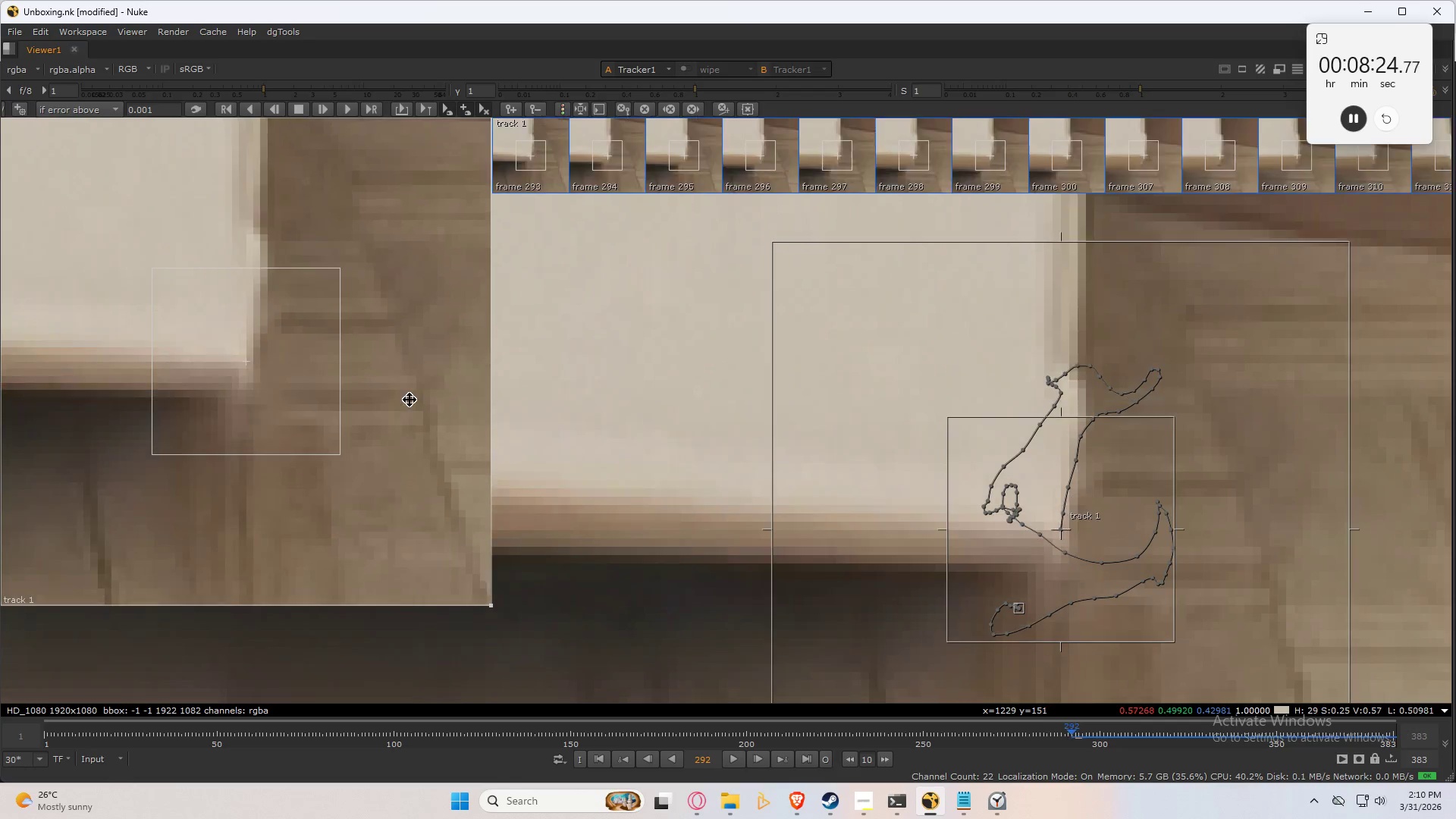 
key(X)
 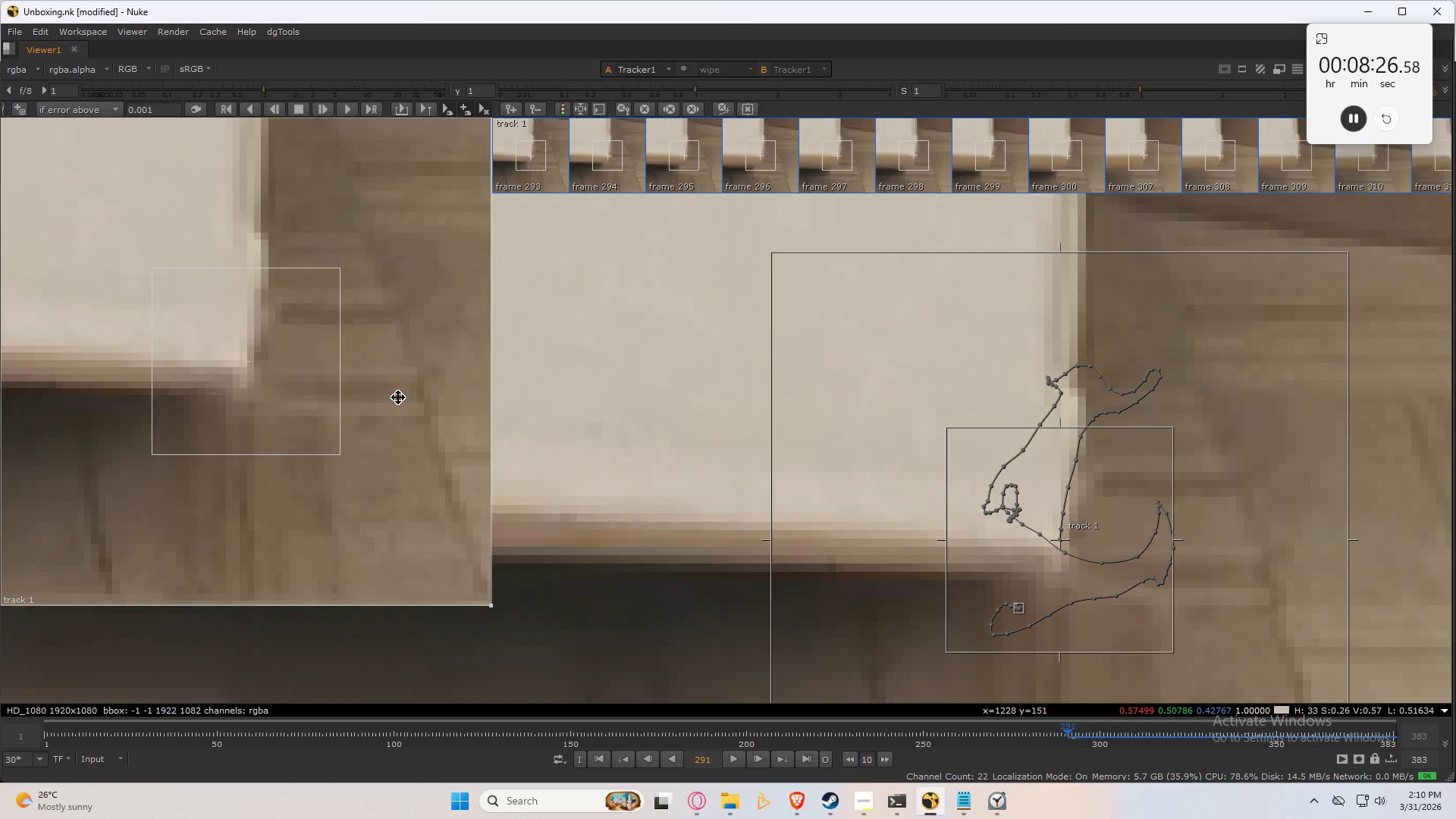 
left_click_drag(start_coordinate=[401, 394], to_coordinate=[403, 388])
 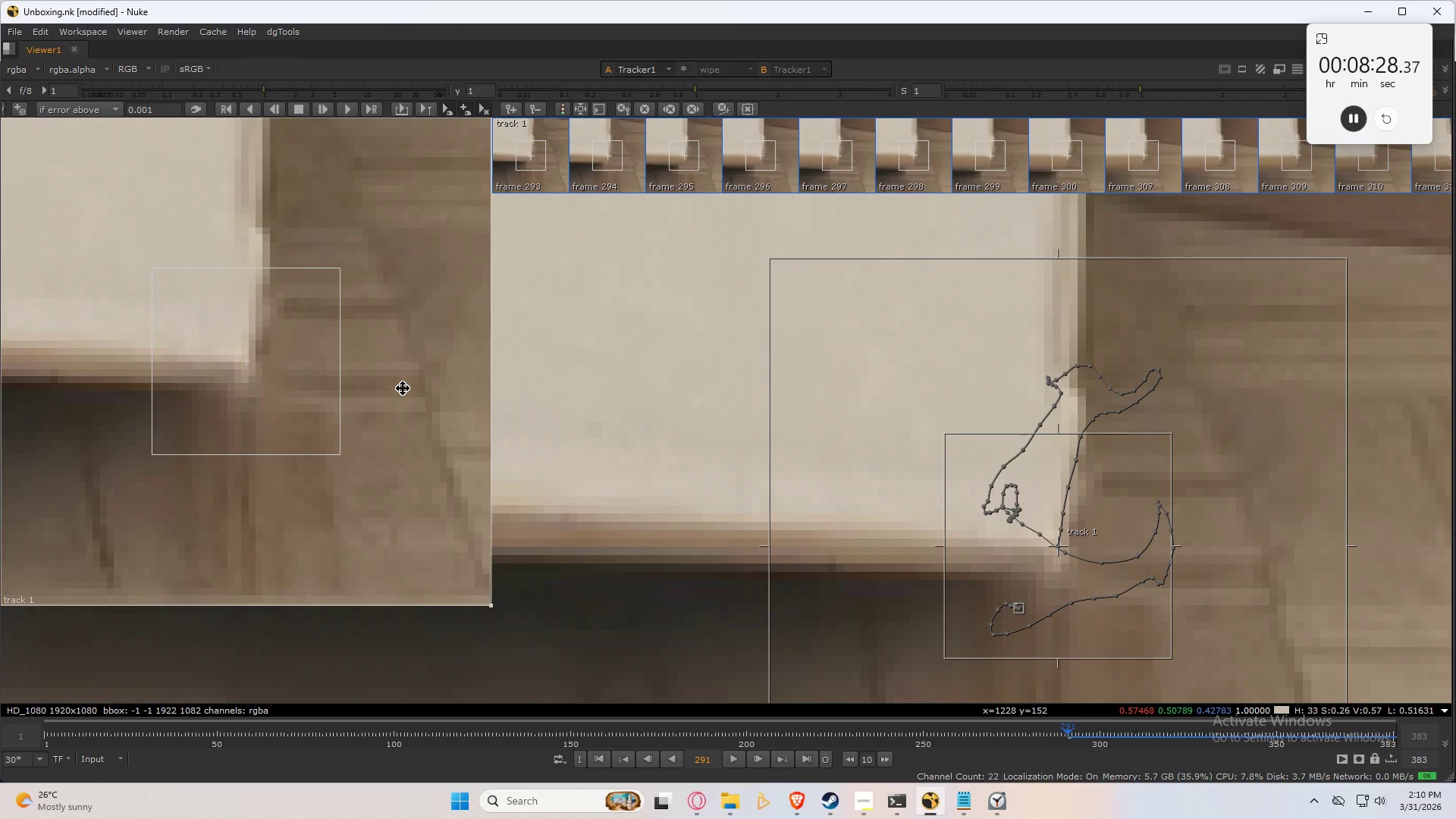 
type(xxxx)
 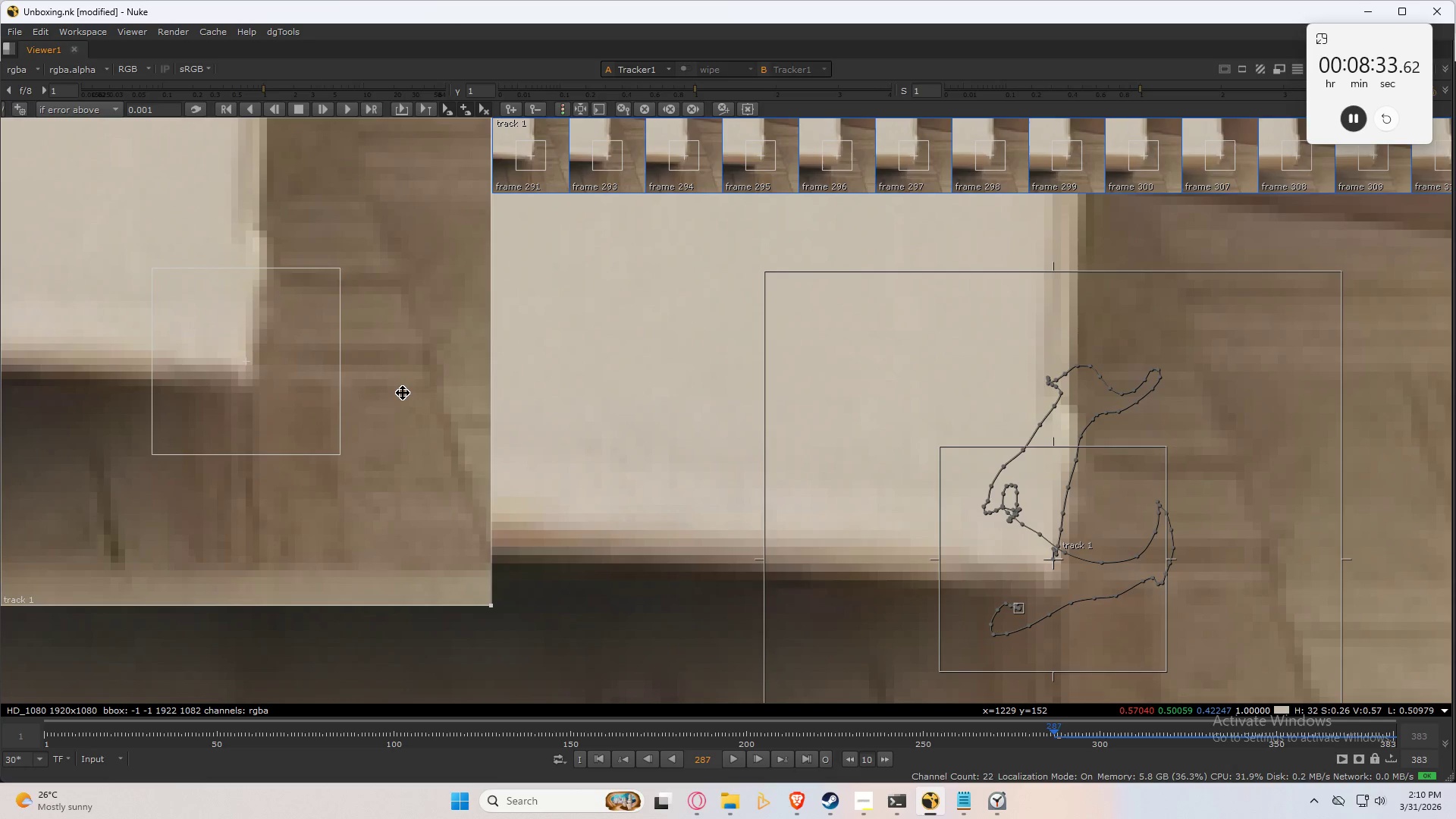 
left_click_drag(start_coordinate=[403, 393], to_coordinate=[403, 383])
 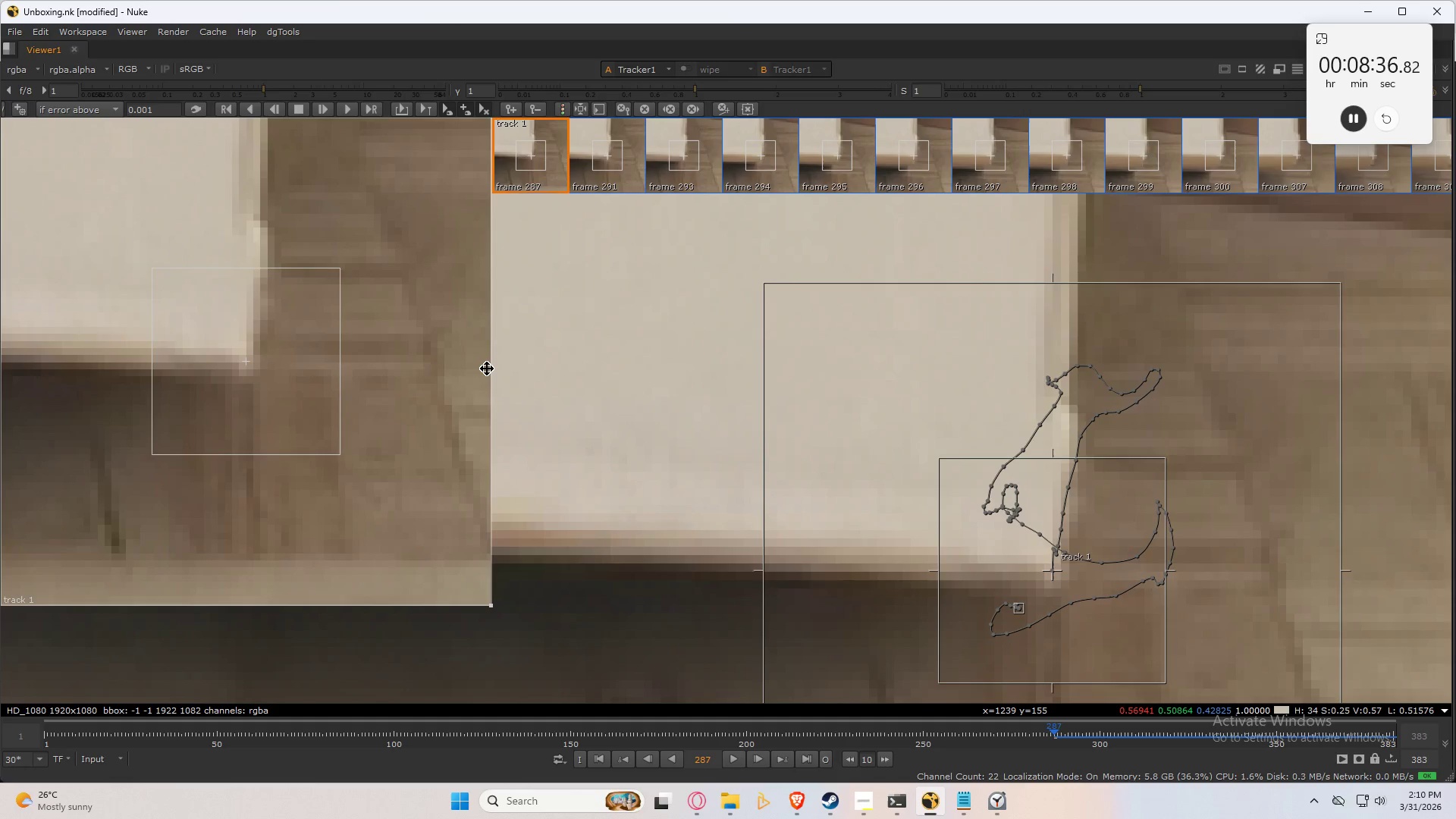 
key(ArrowRight)
 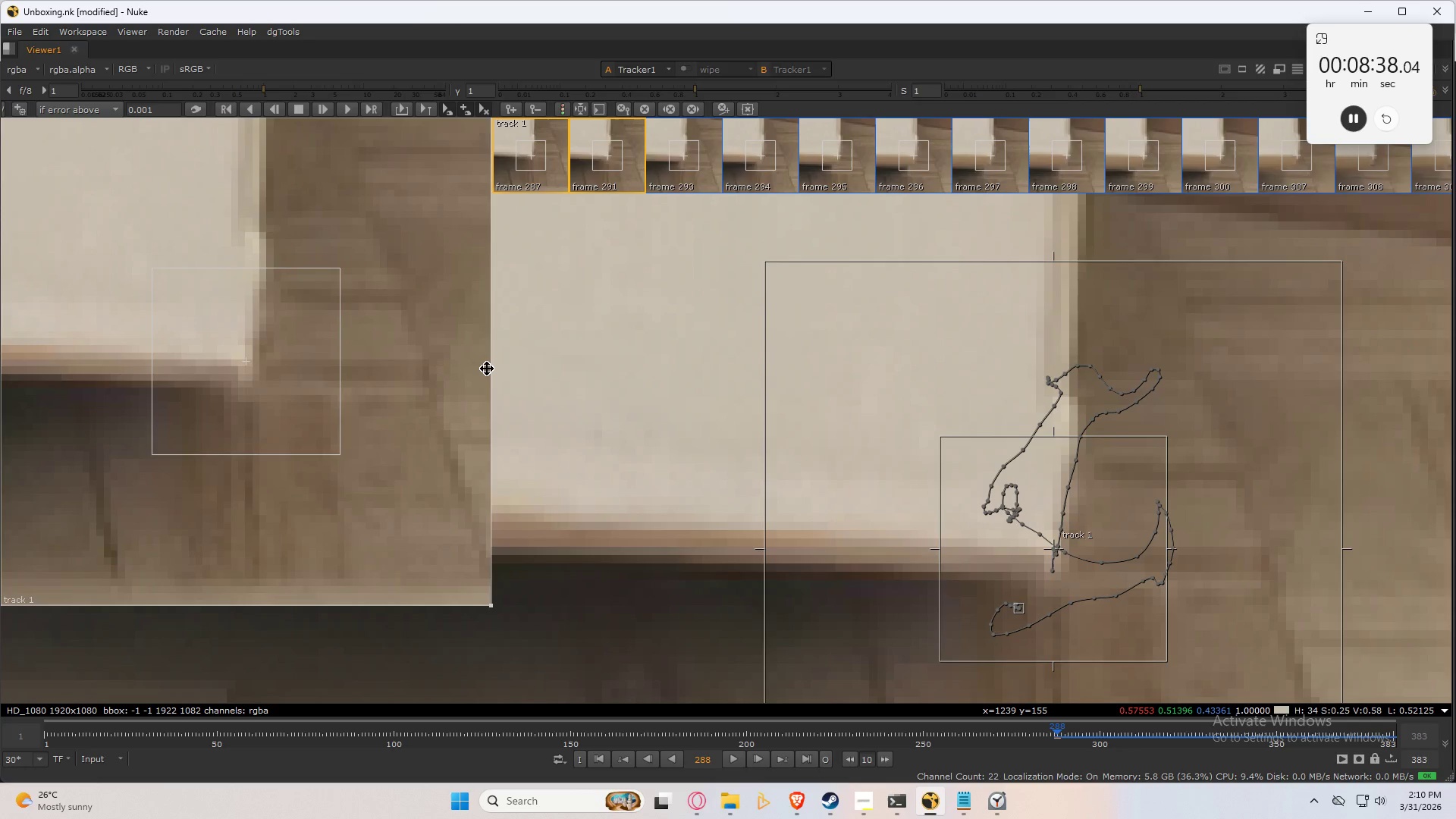 
key(ArrowLeft)
 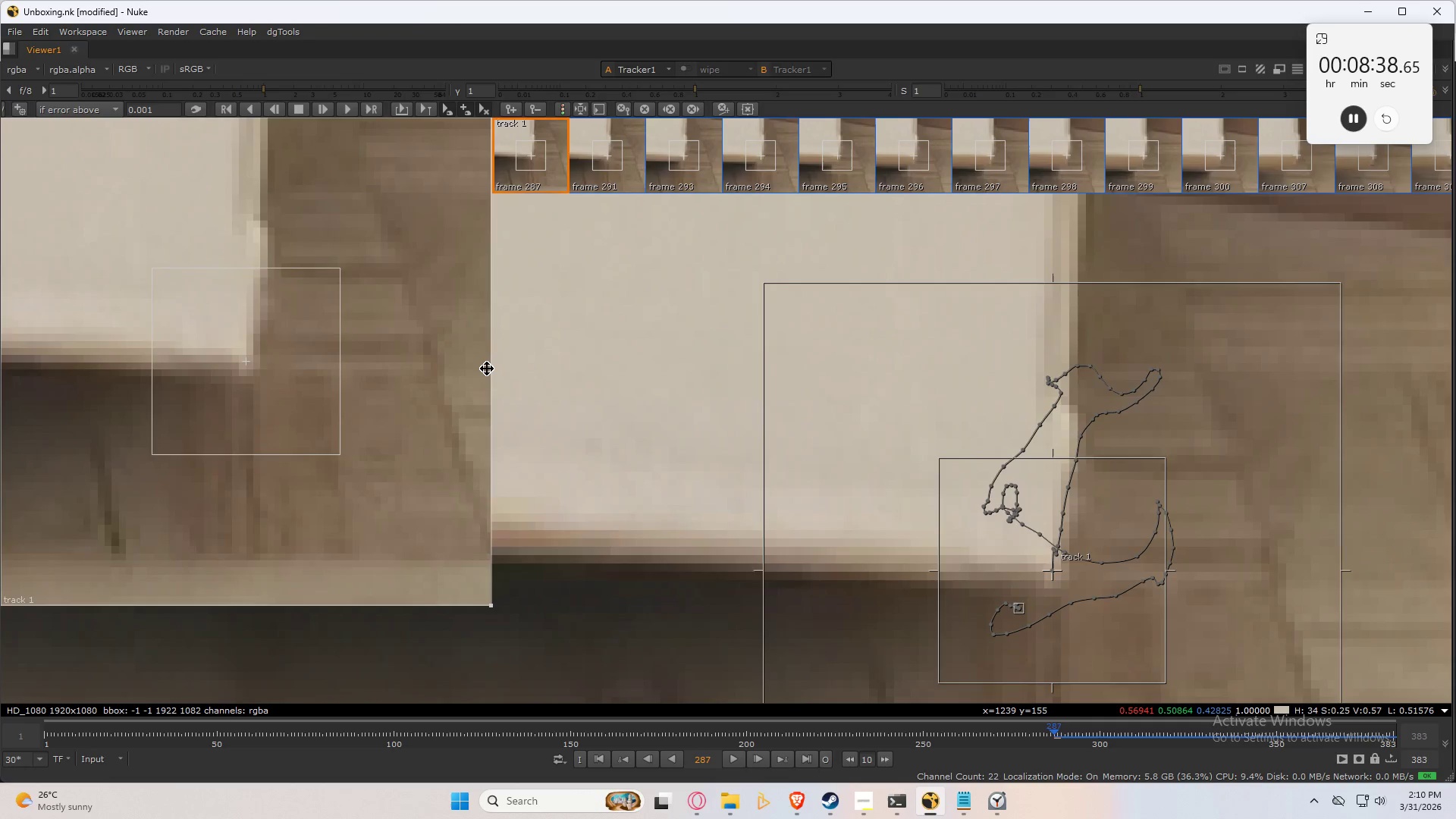 
key(ArrowRight)
 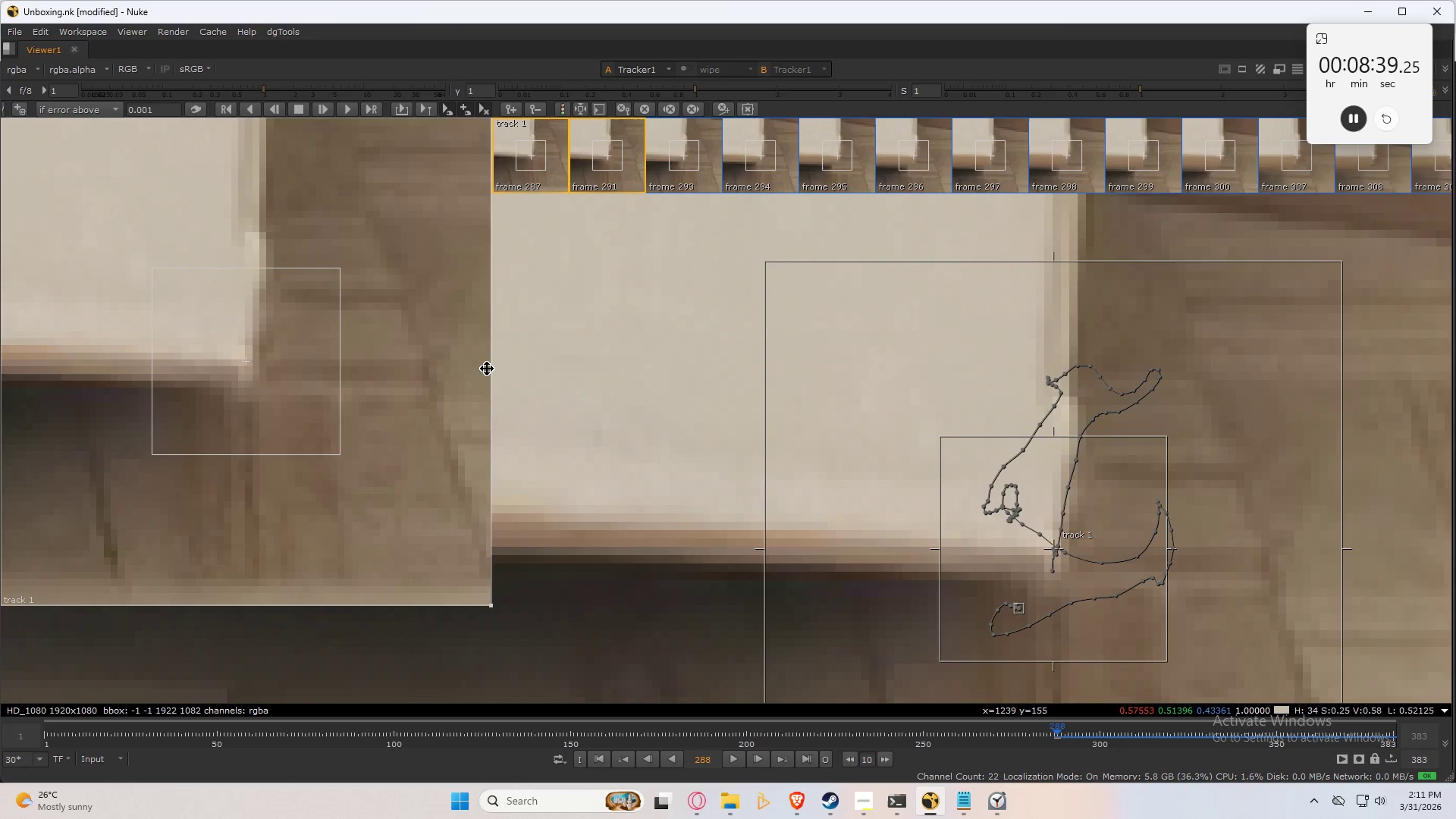 
key(ArrowRight)
 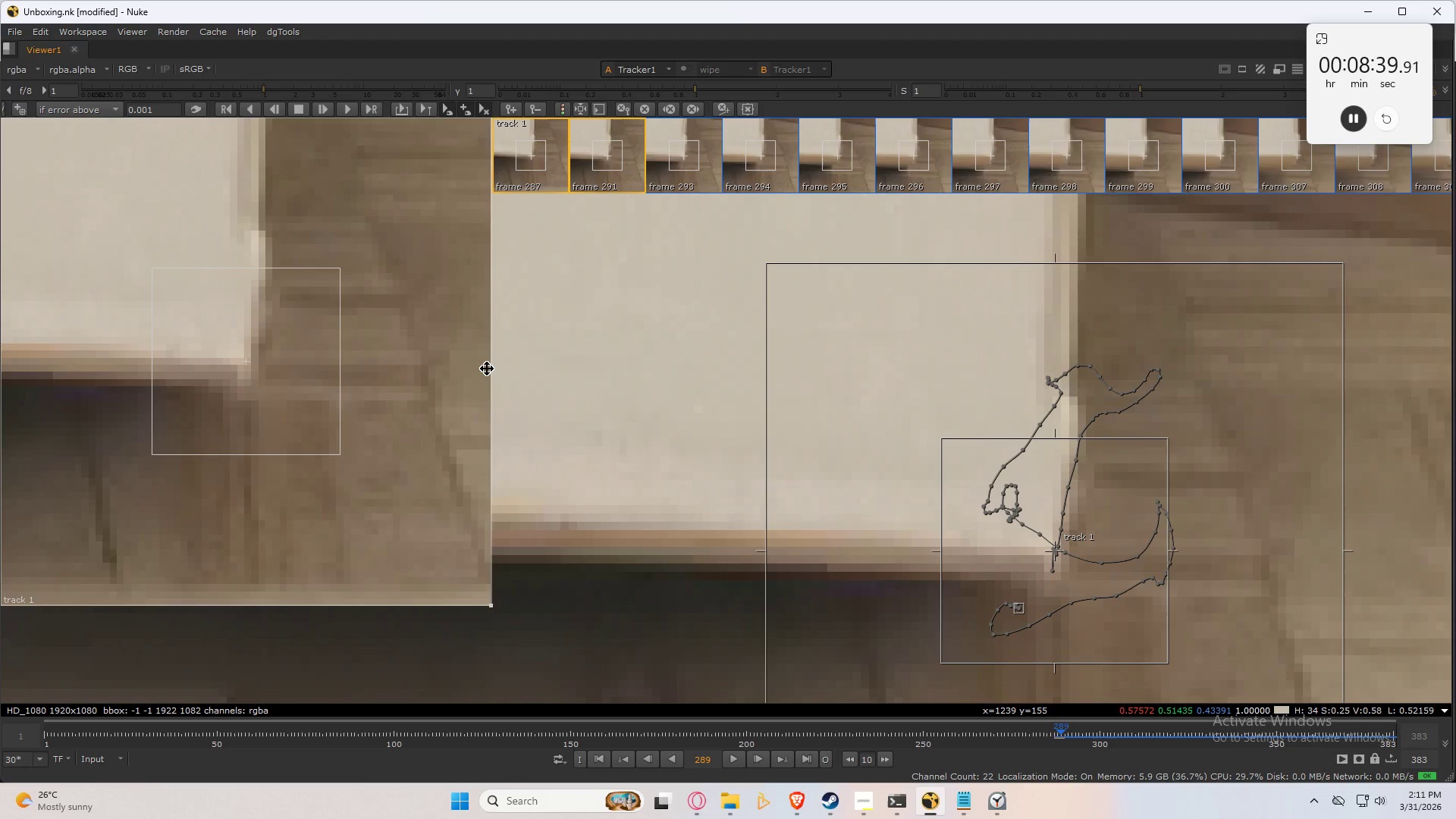 
key(ArrowLeft)
 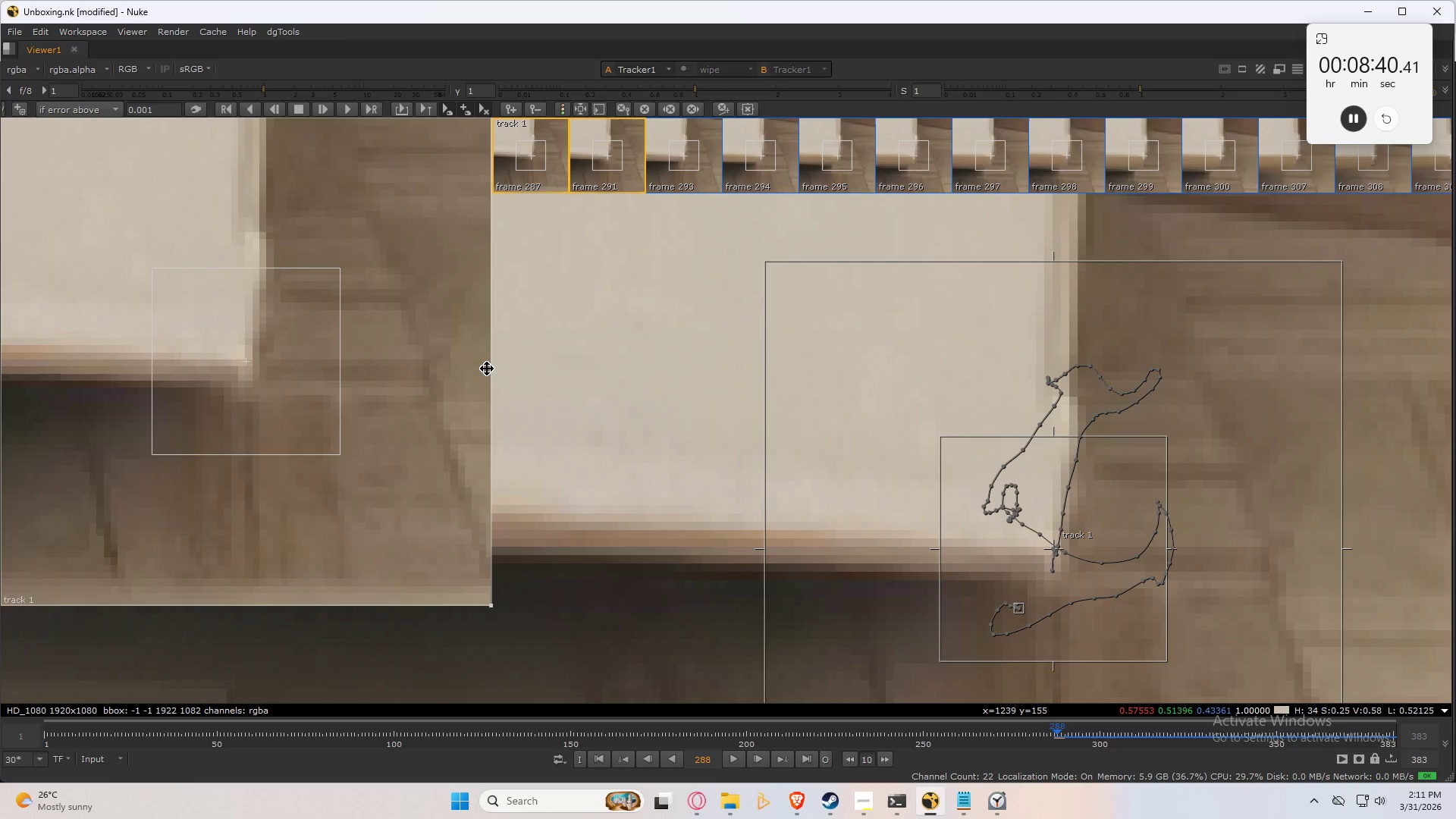 
key(ArrowLeft)
 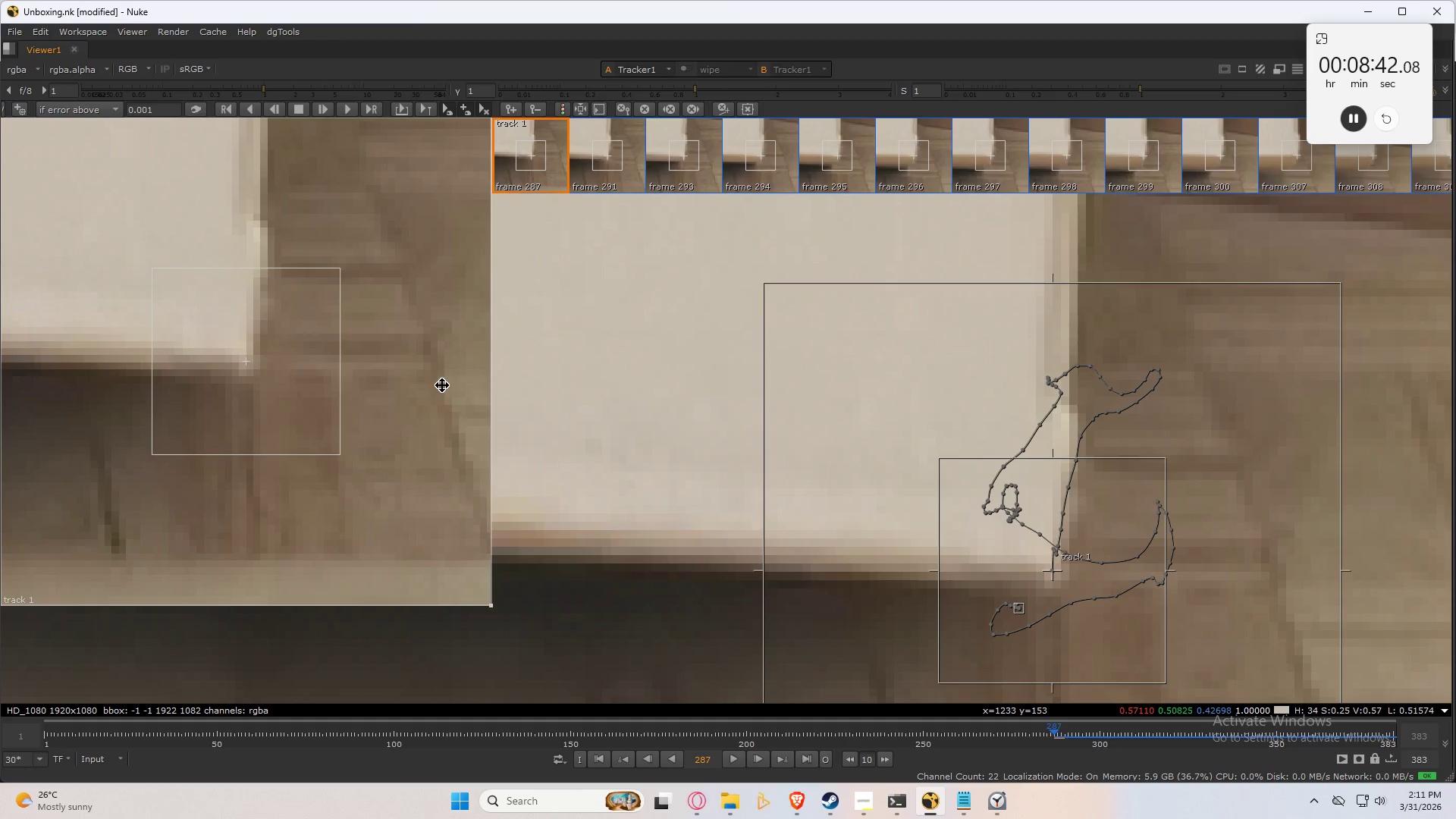 
left_click_drag(start_coordinate=[417, 385], to_coordinate=[414, 391])
 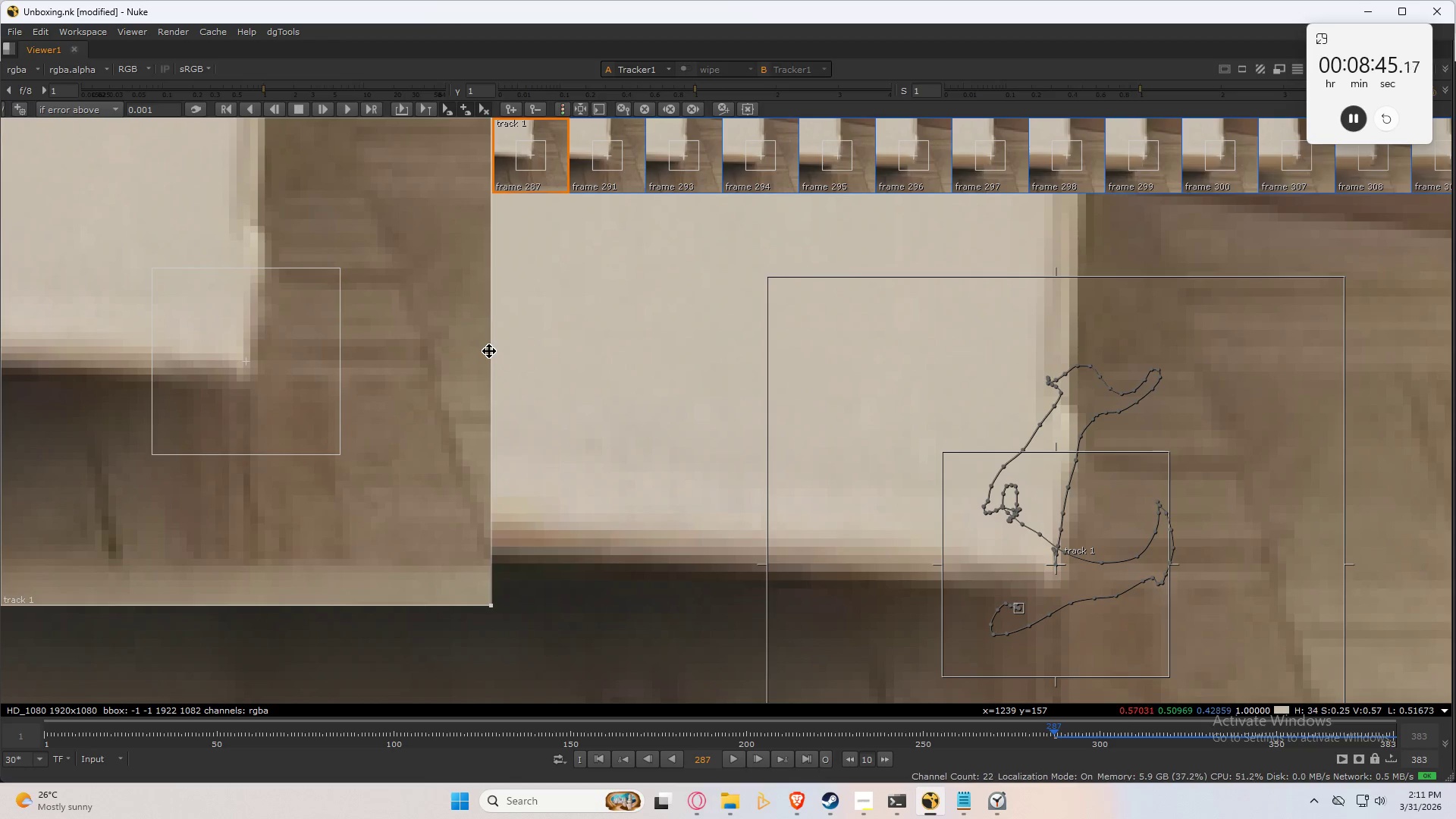 
key(ArrowRight)
 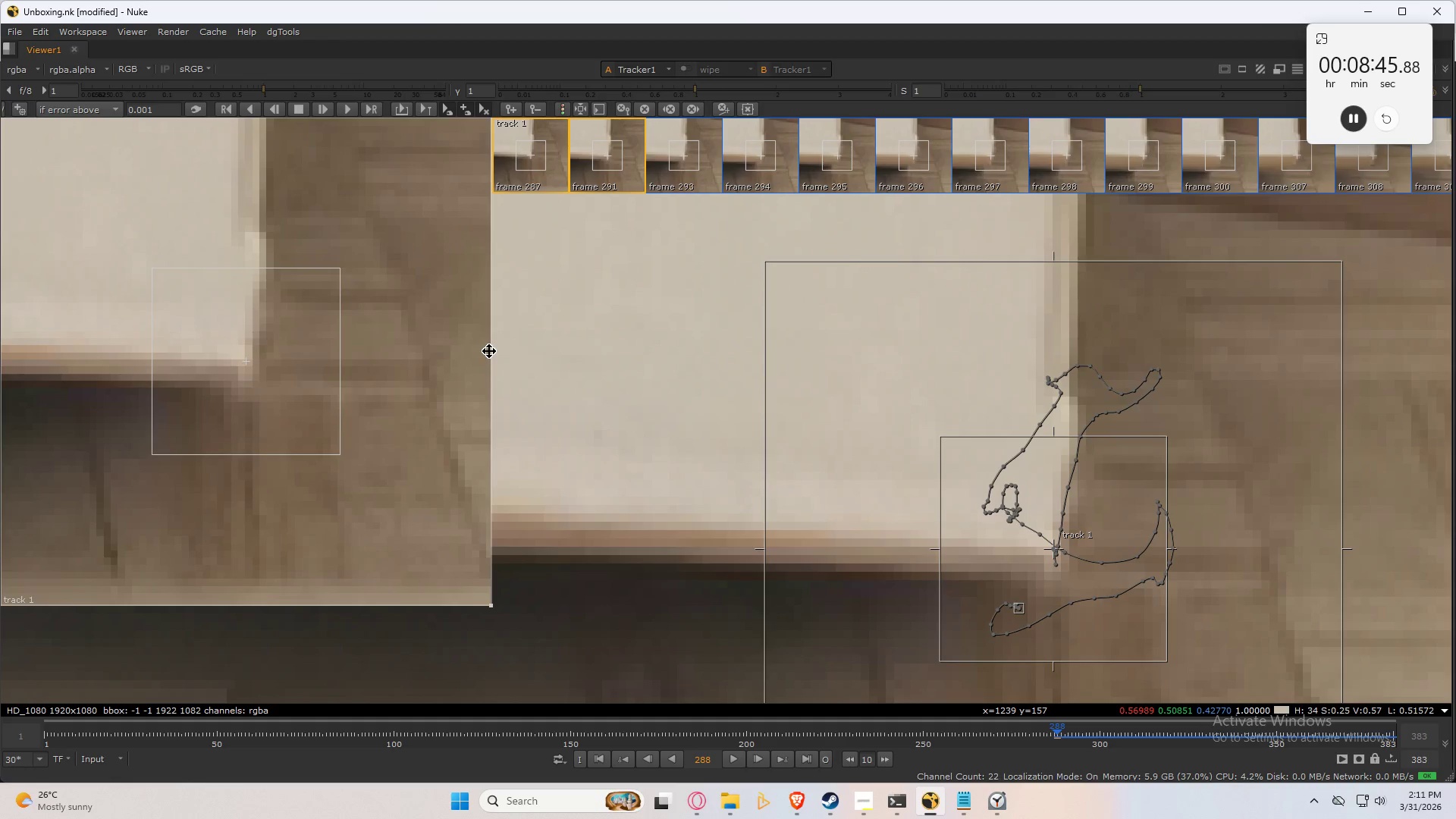 
key(ArrowLeft)
 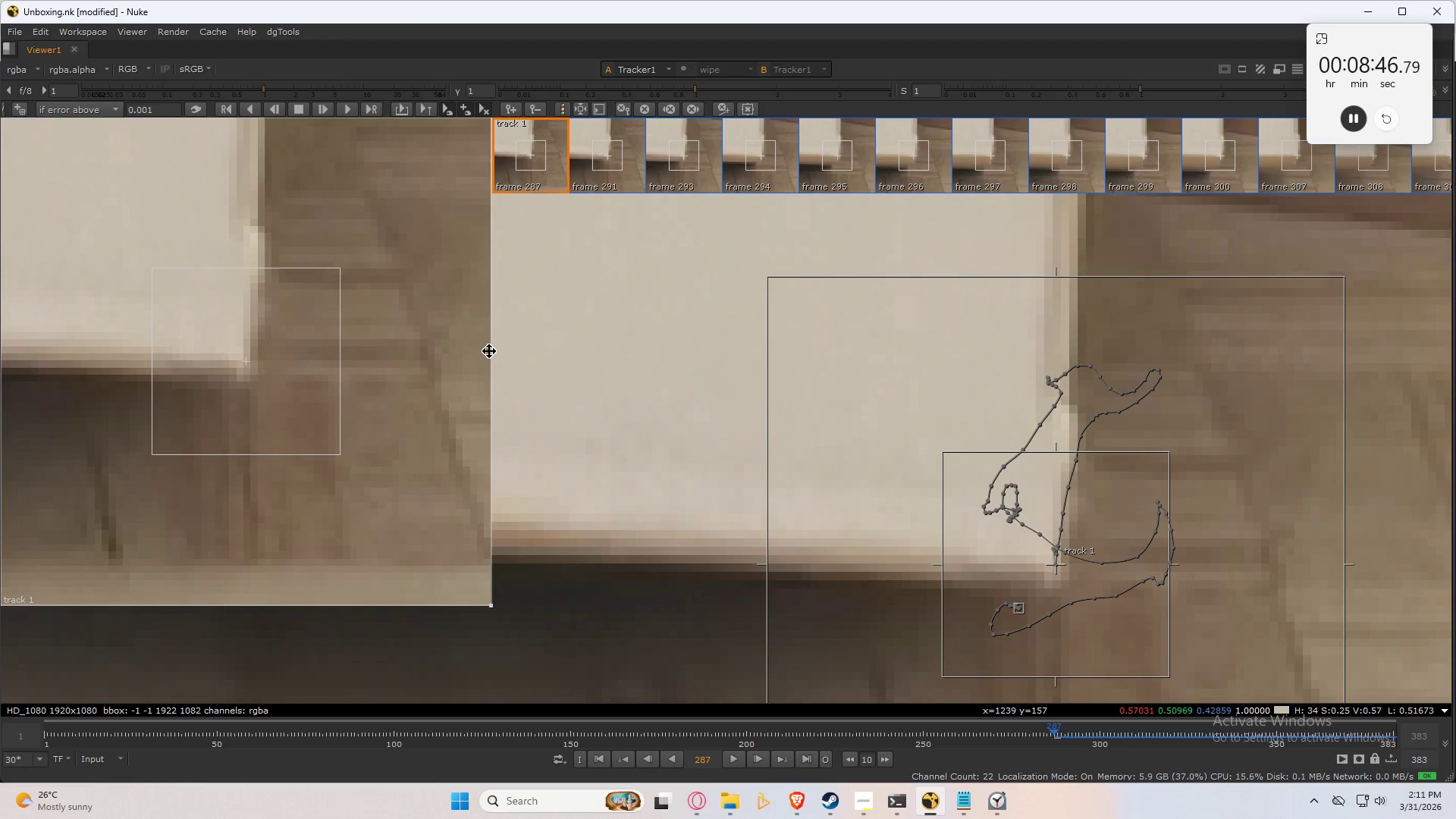 
key(ArrowRight)
 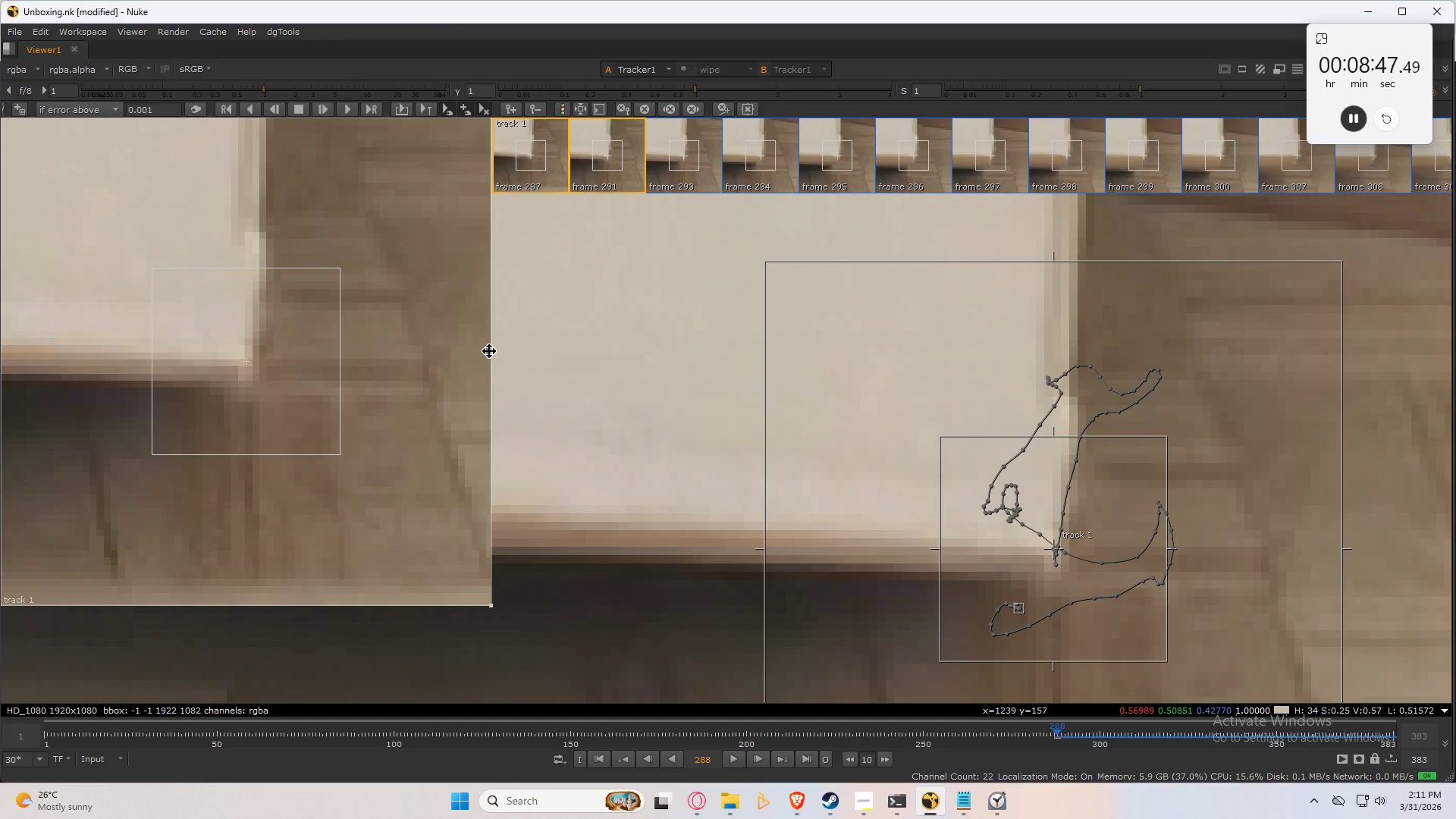 
key(ArrowLeft)
 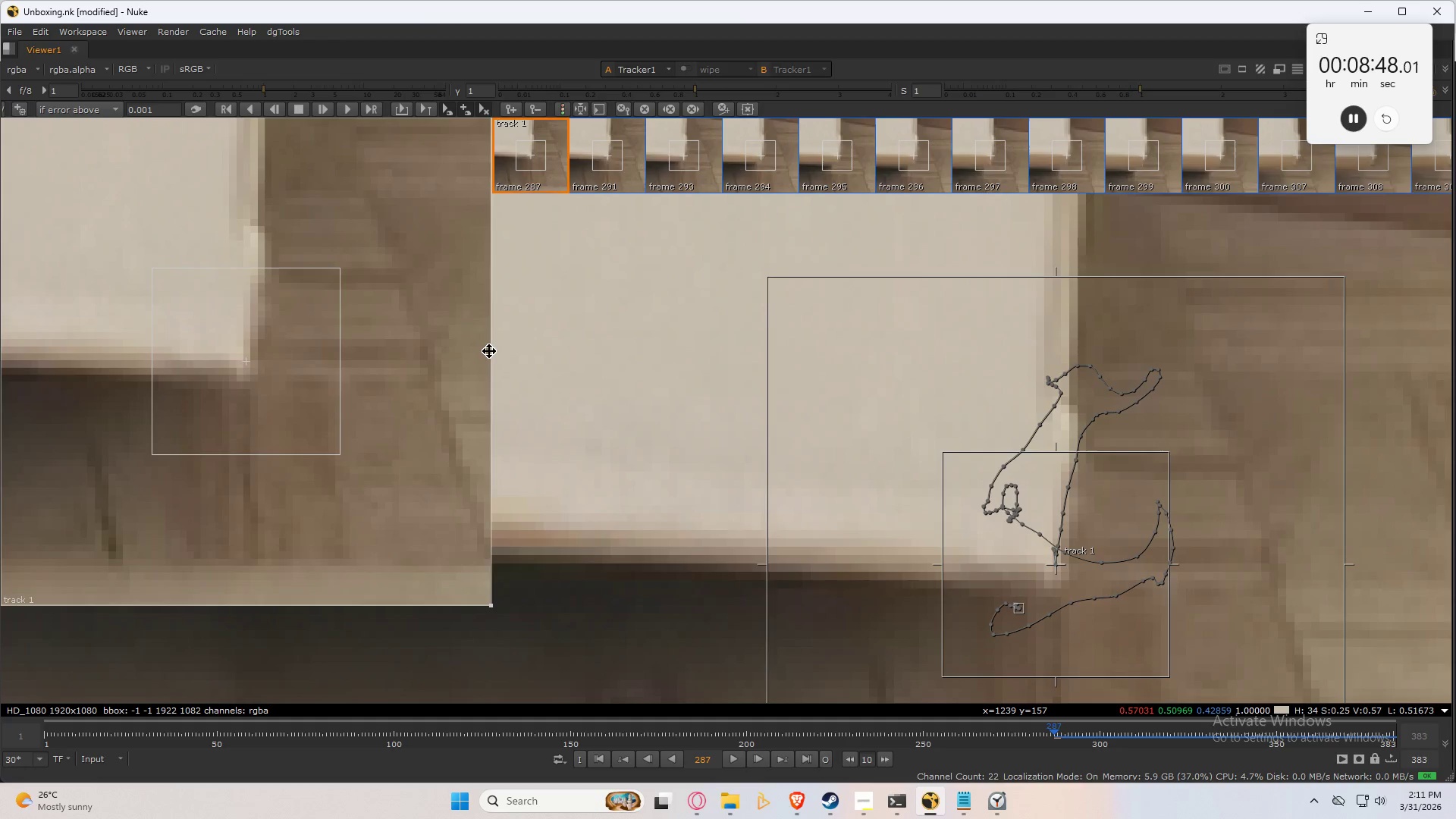 
key(ArrowRight)
 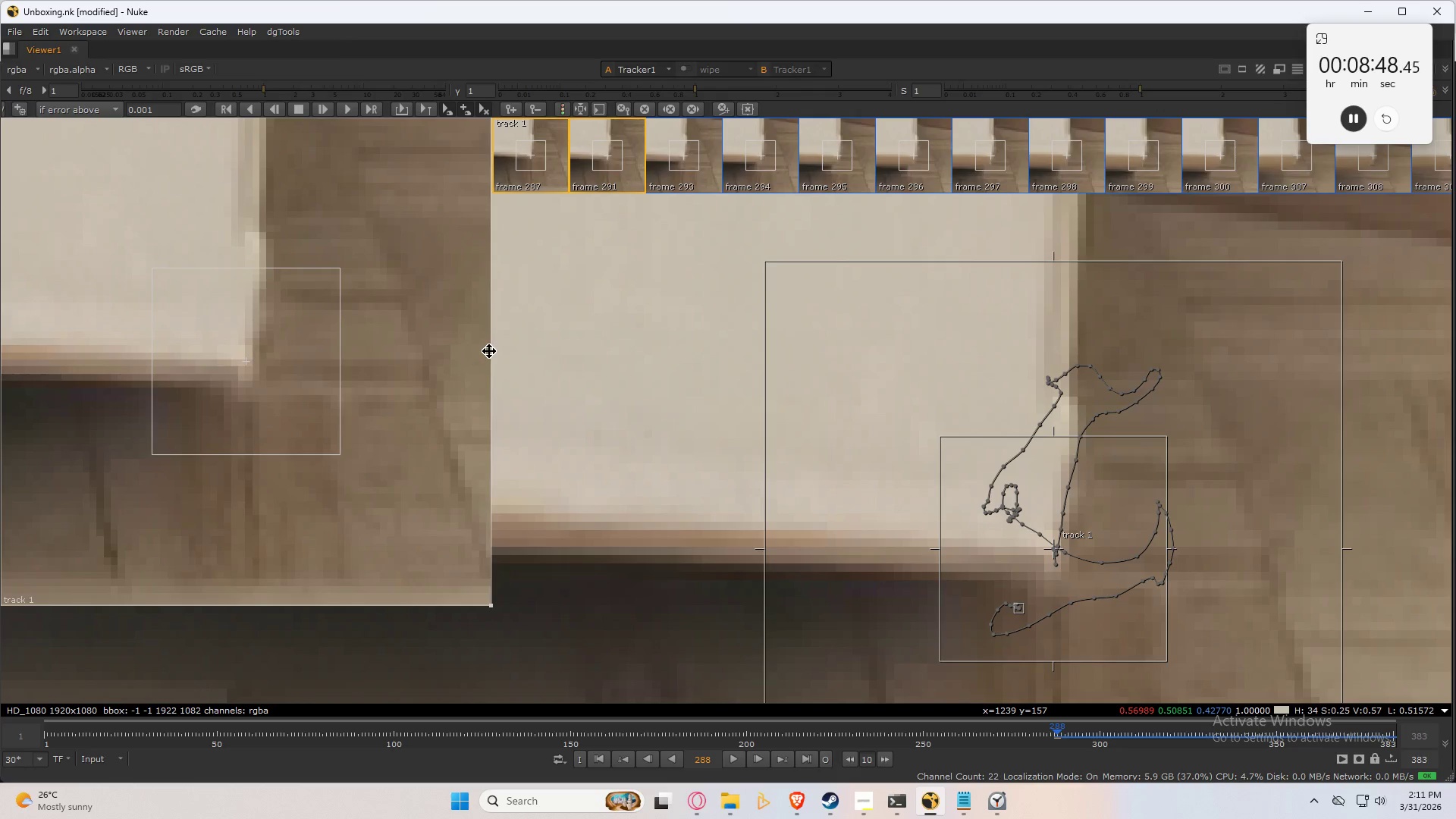 
key(ArrowLeft)
 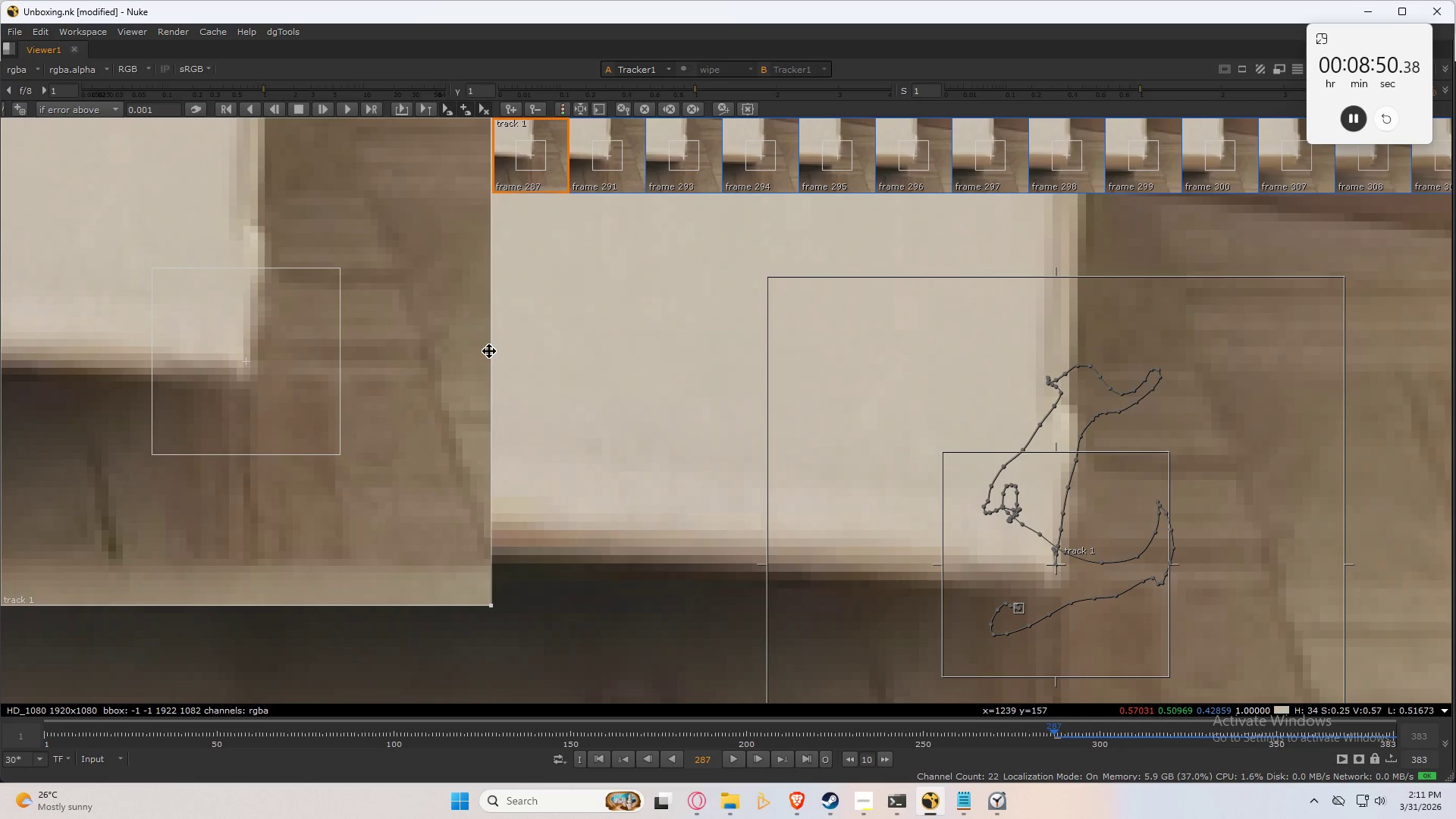 
type(xx)
 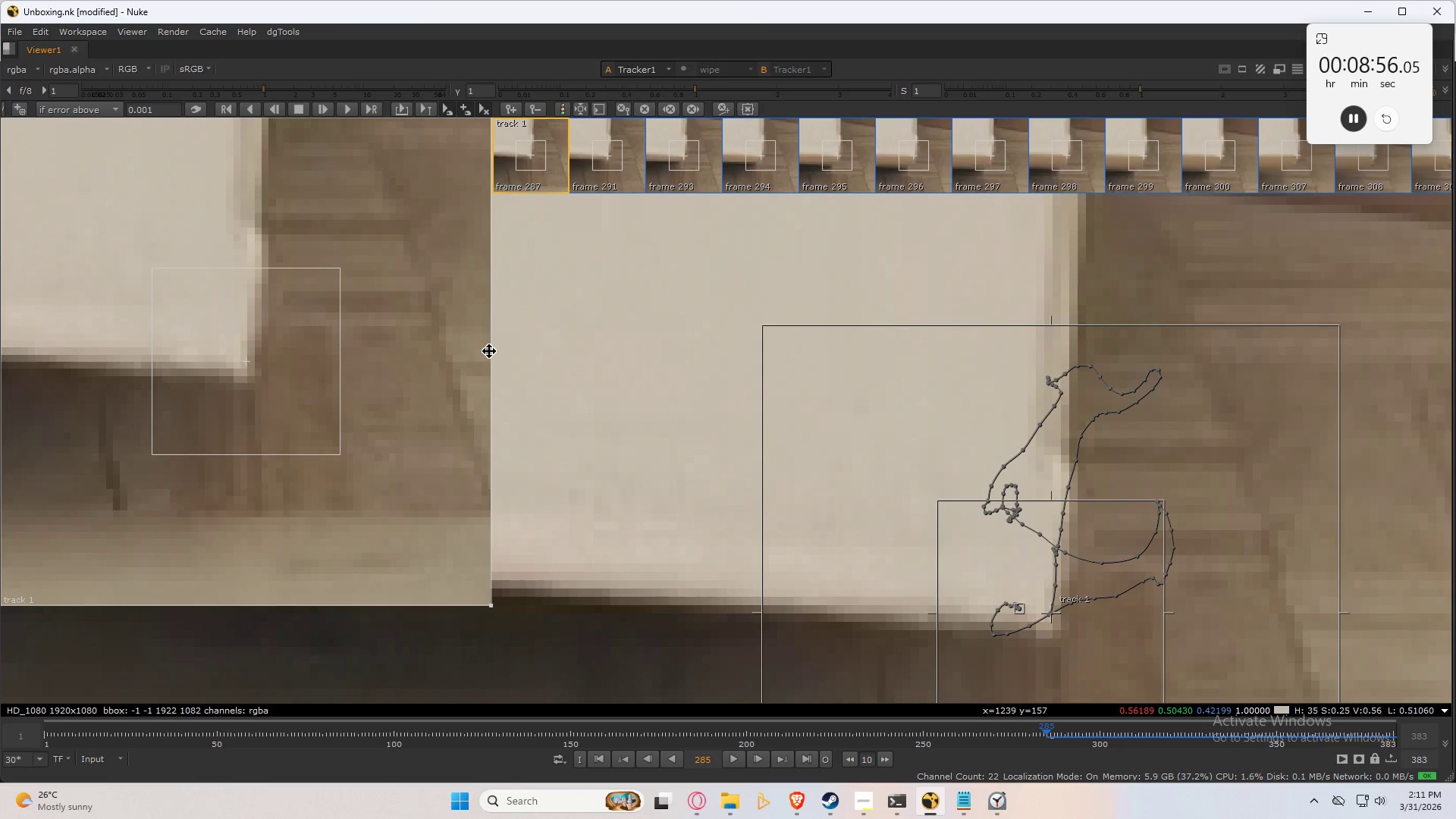 
key(ArrowRight)
 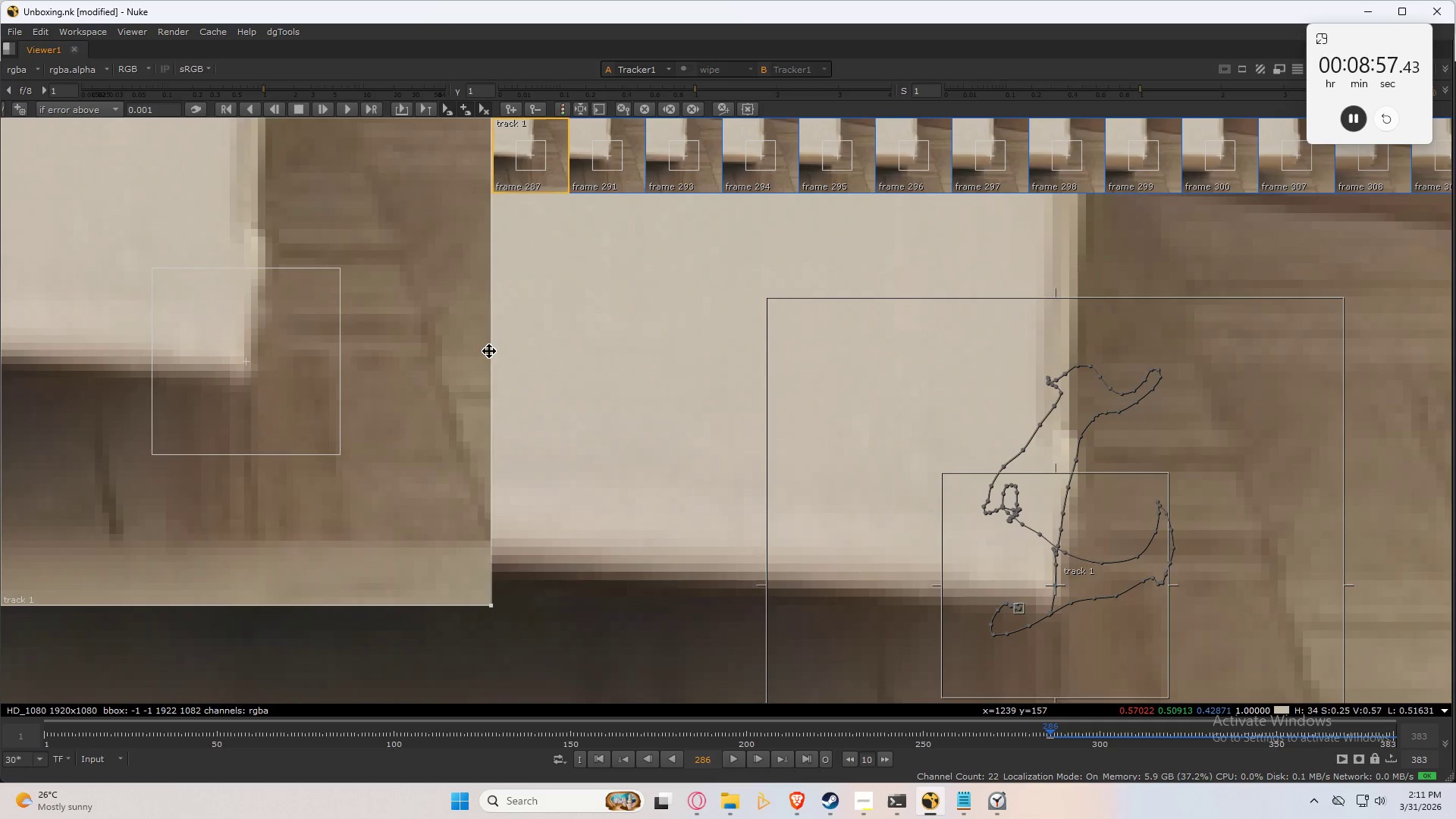 
key(ArrowRight)
 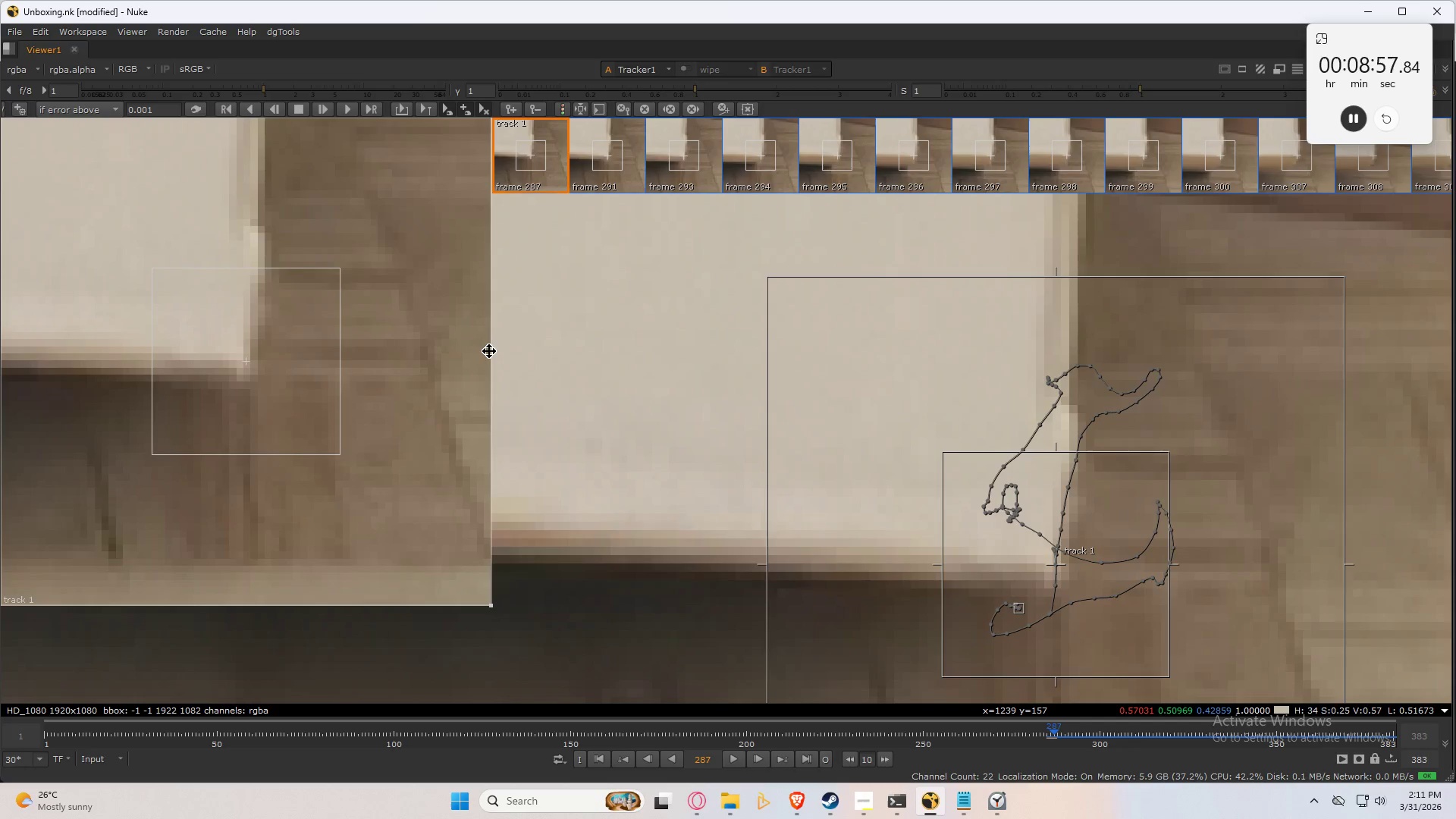 
key(ArrowLeft)
 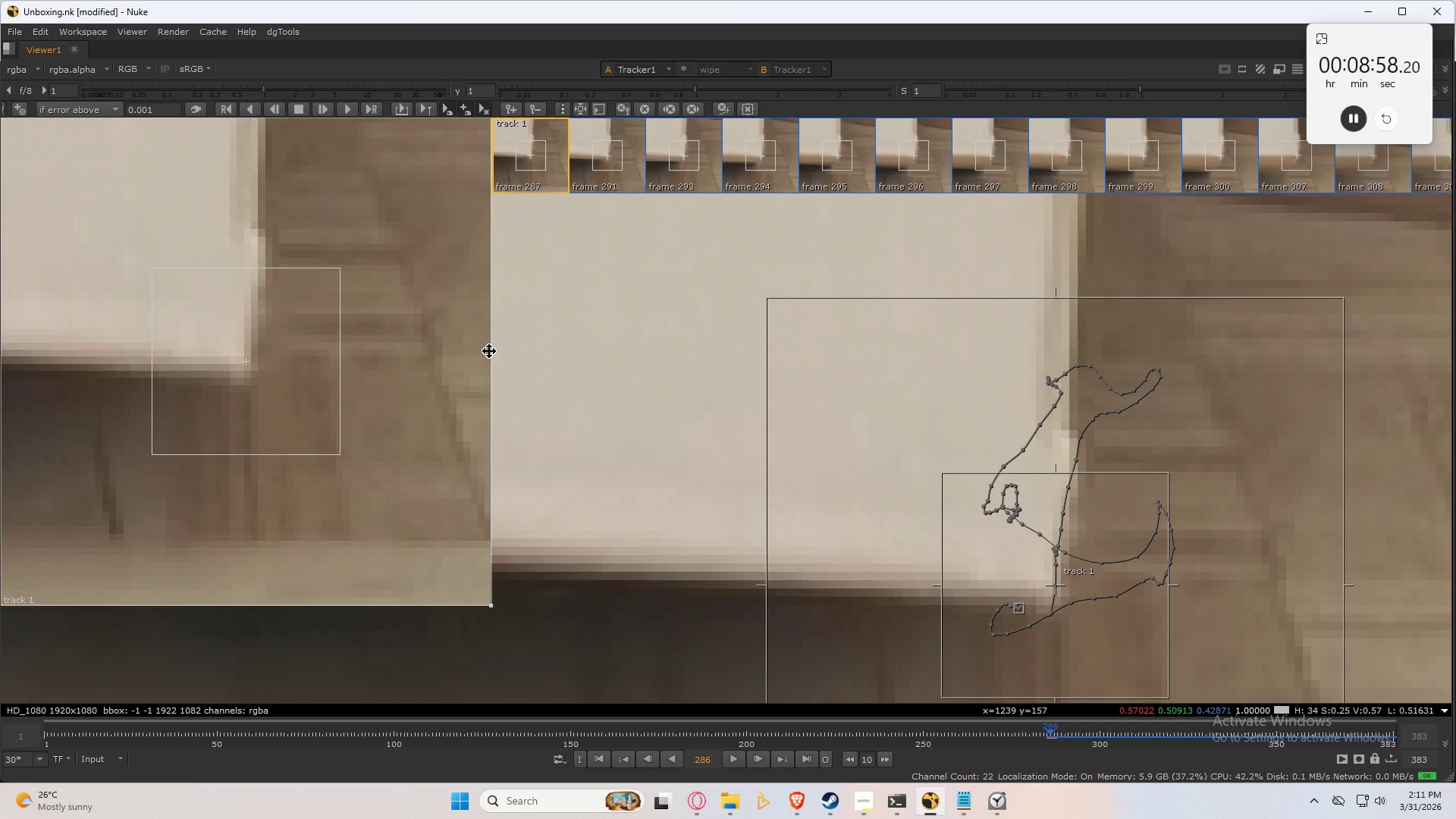 
key(ArrowLeft)
 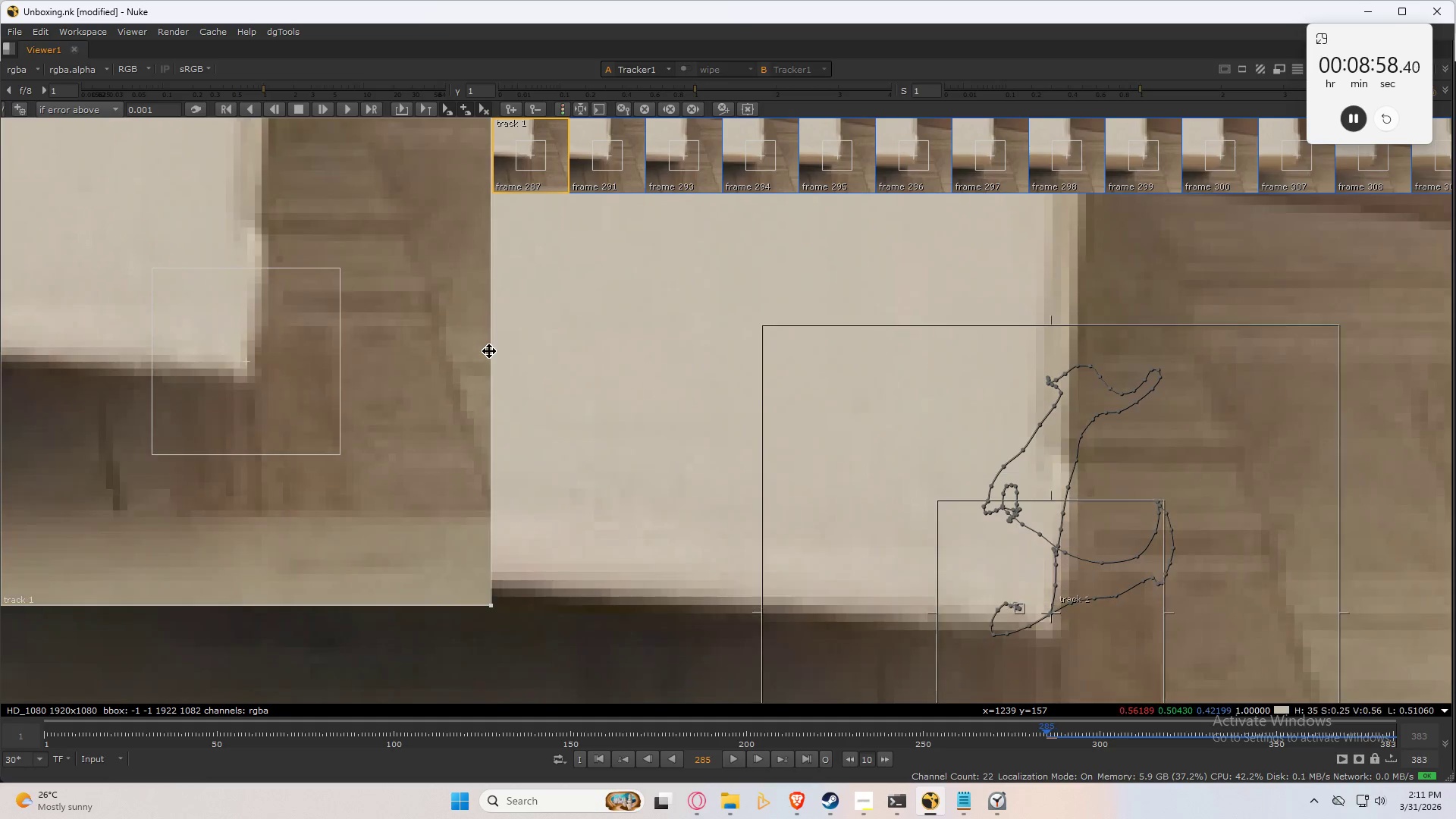 
key(ArrowLeft)
 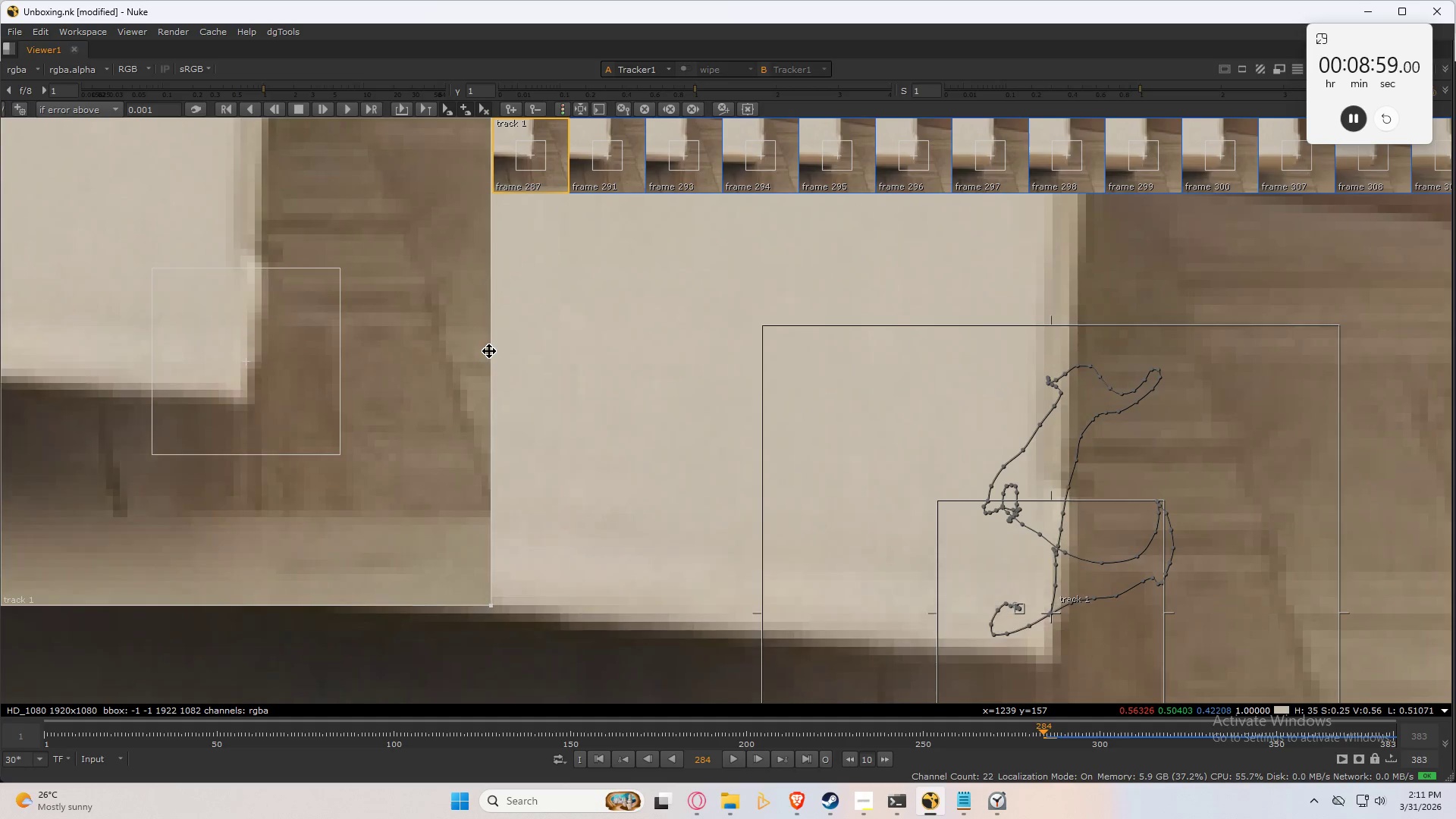 
key(ArrowRight)
 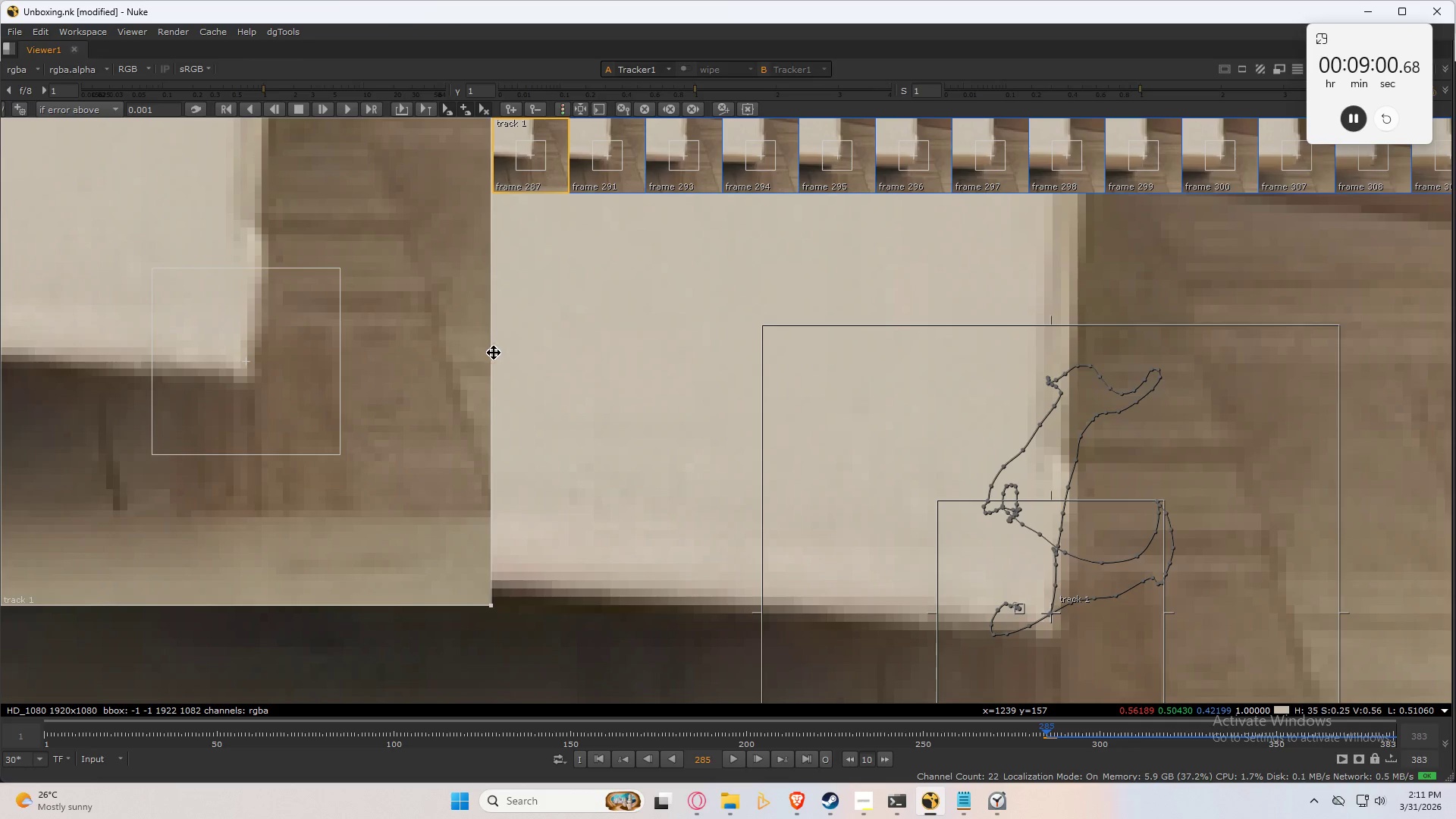 
left_click_drag(start_coordinate=[309, 385], to_coordinate=[312, 375])
 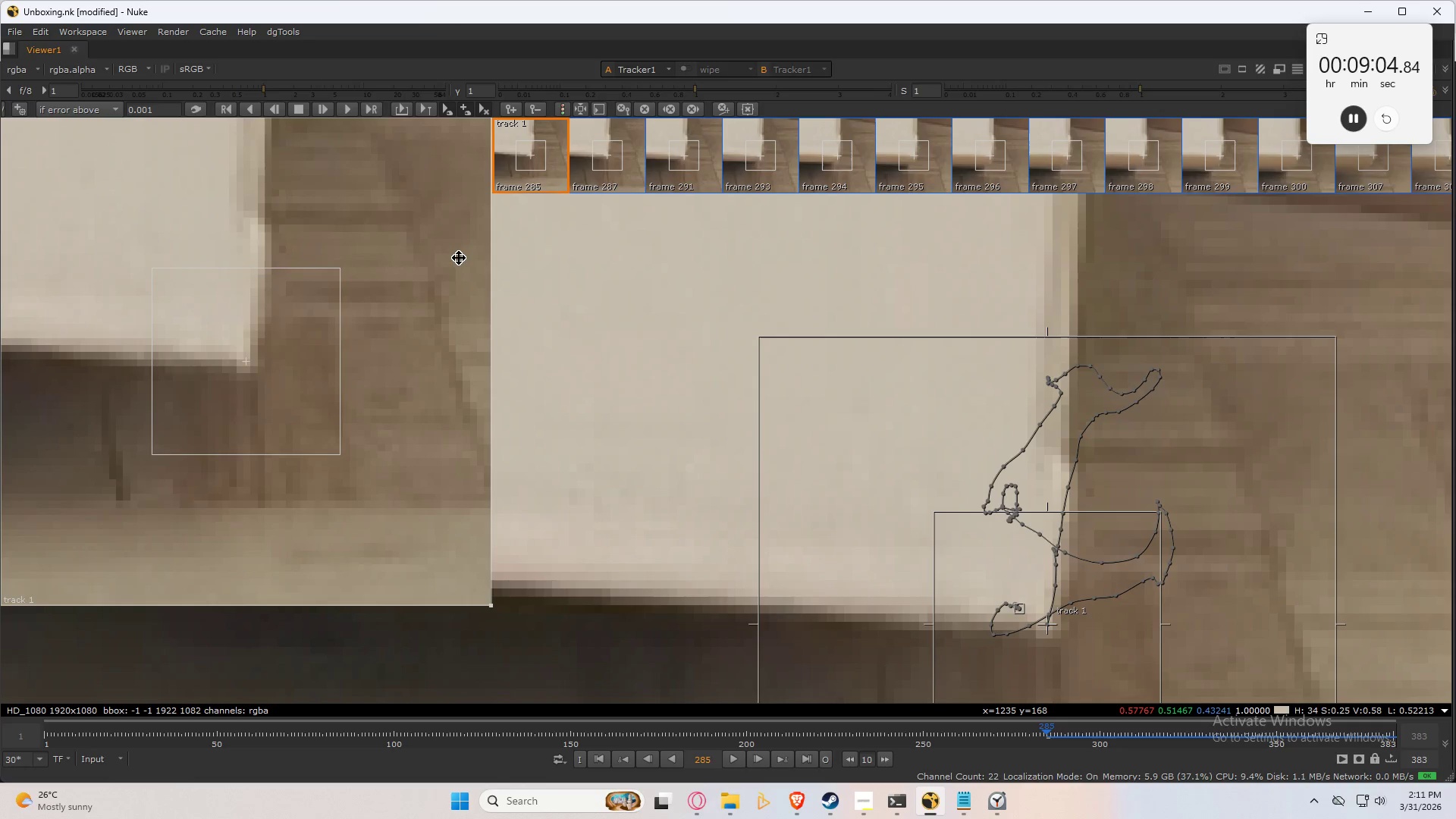 
key(ArrowRight)
 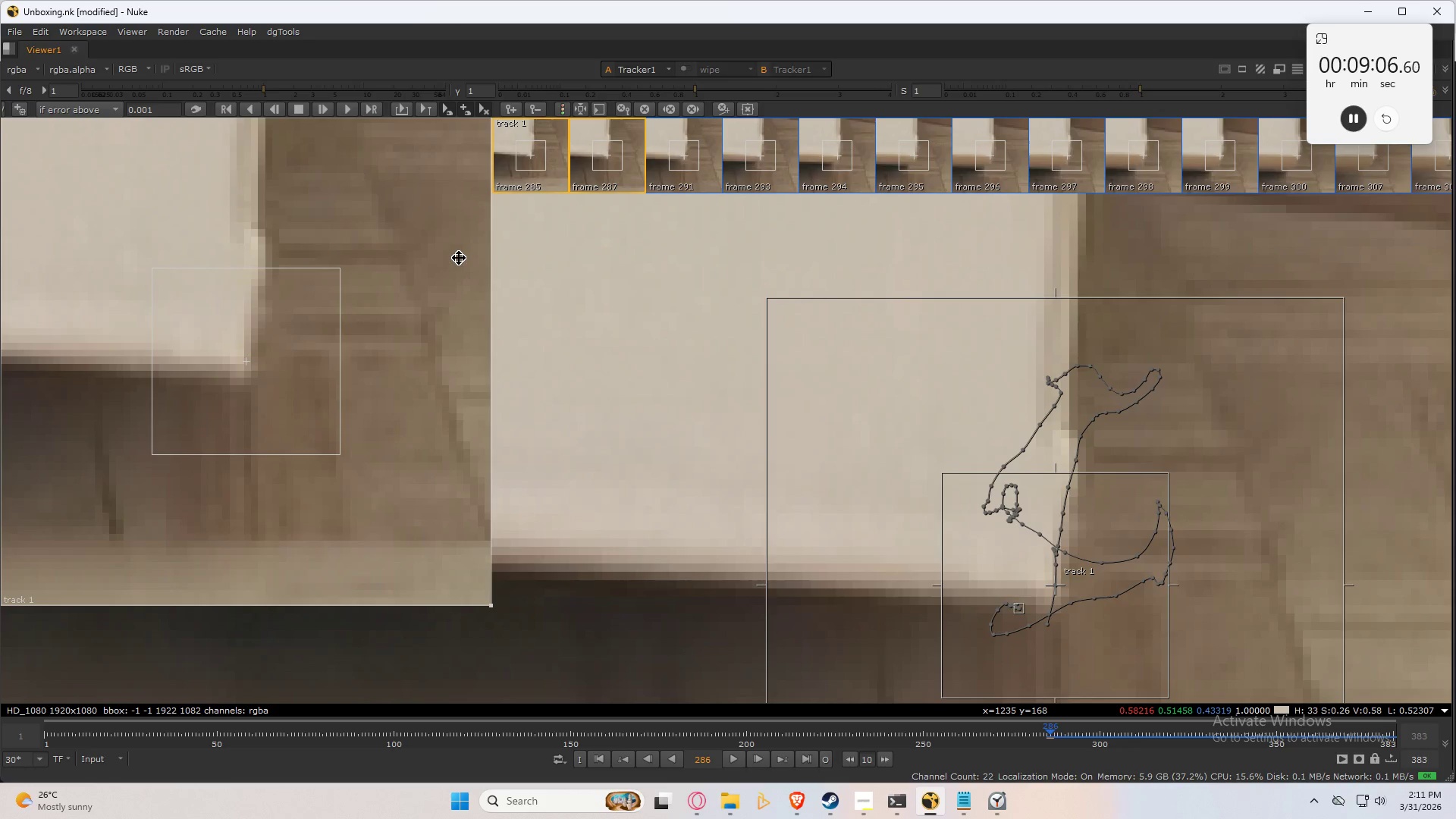 
key(ArrowRight)
 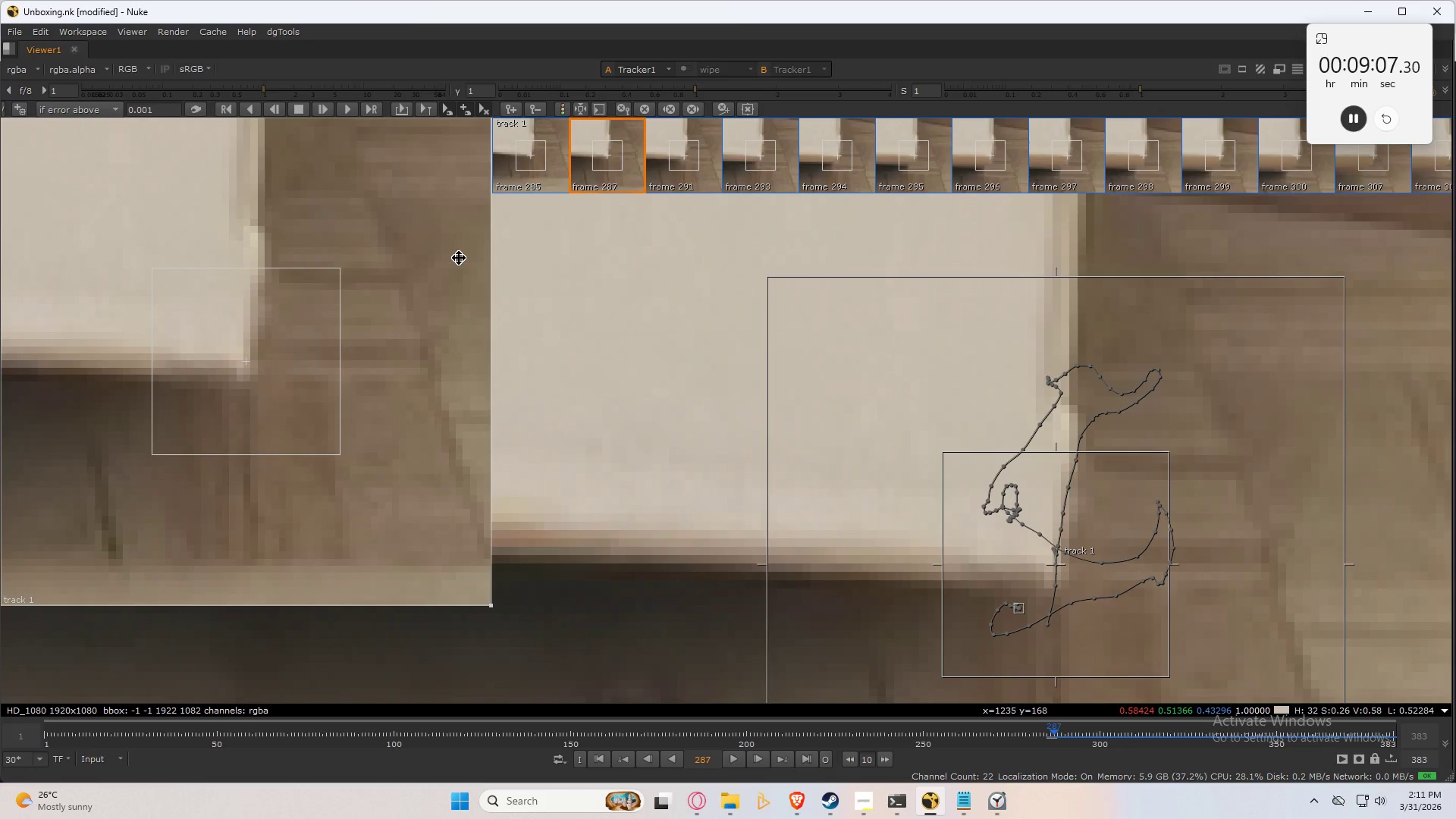 
key(ArrowLeft)
 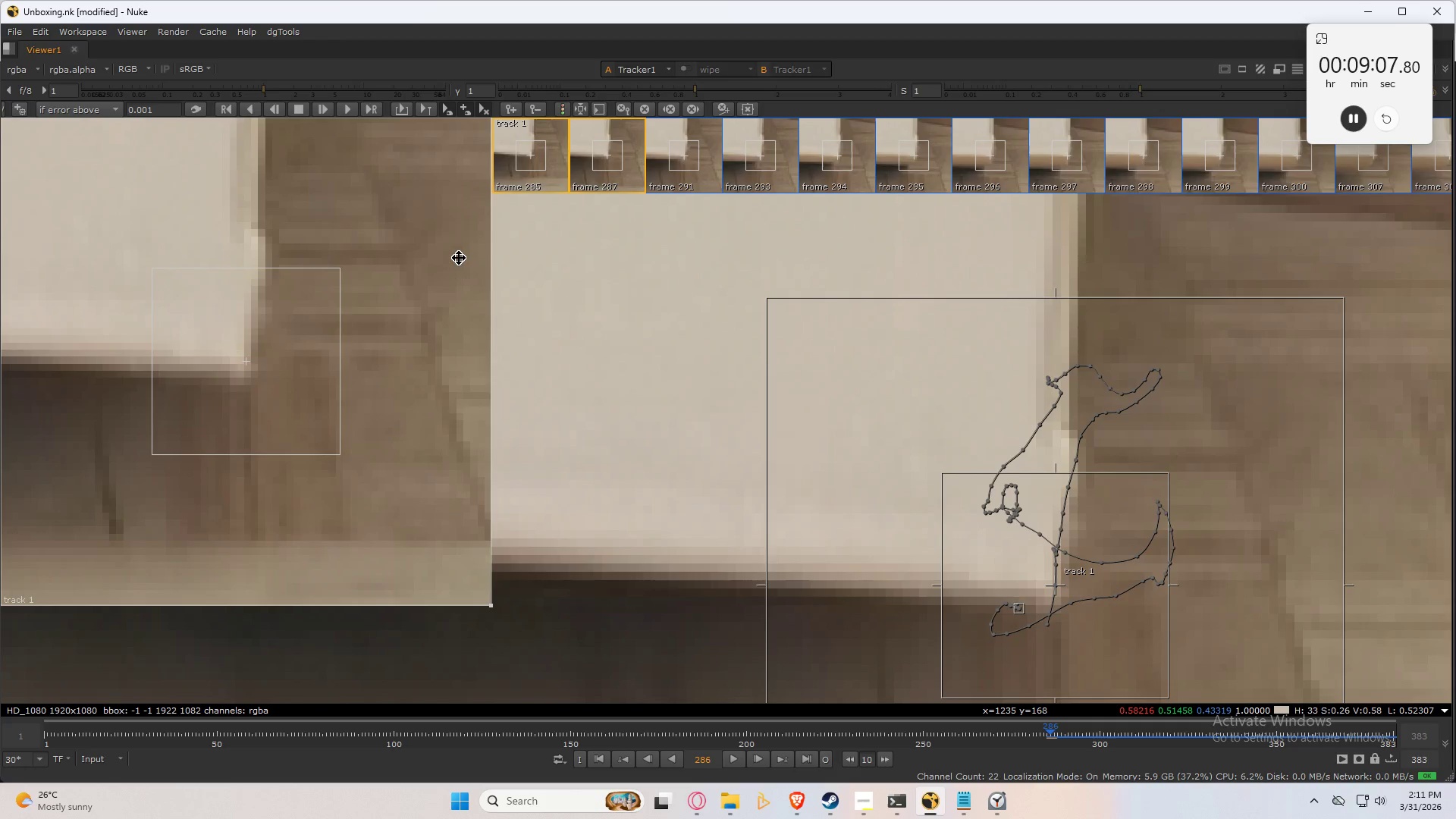 
key(ArrowLeft)
 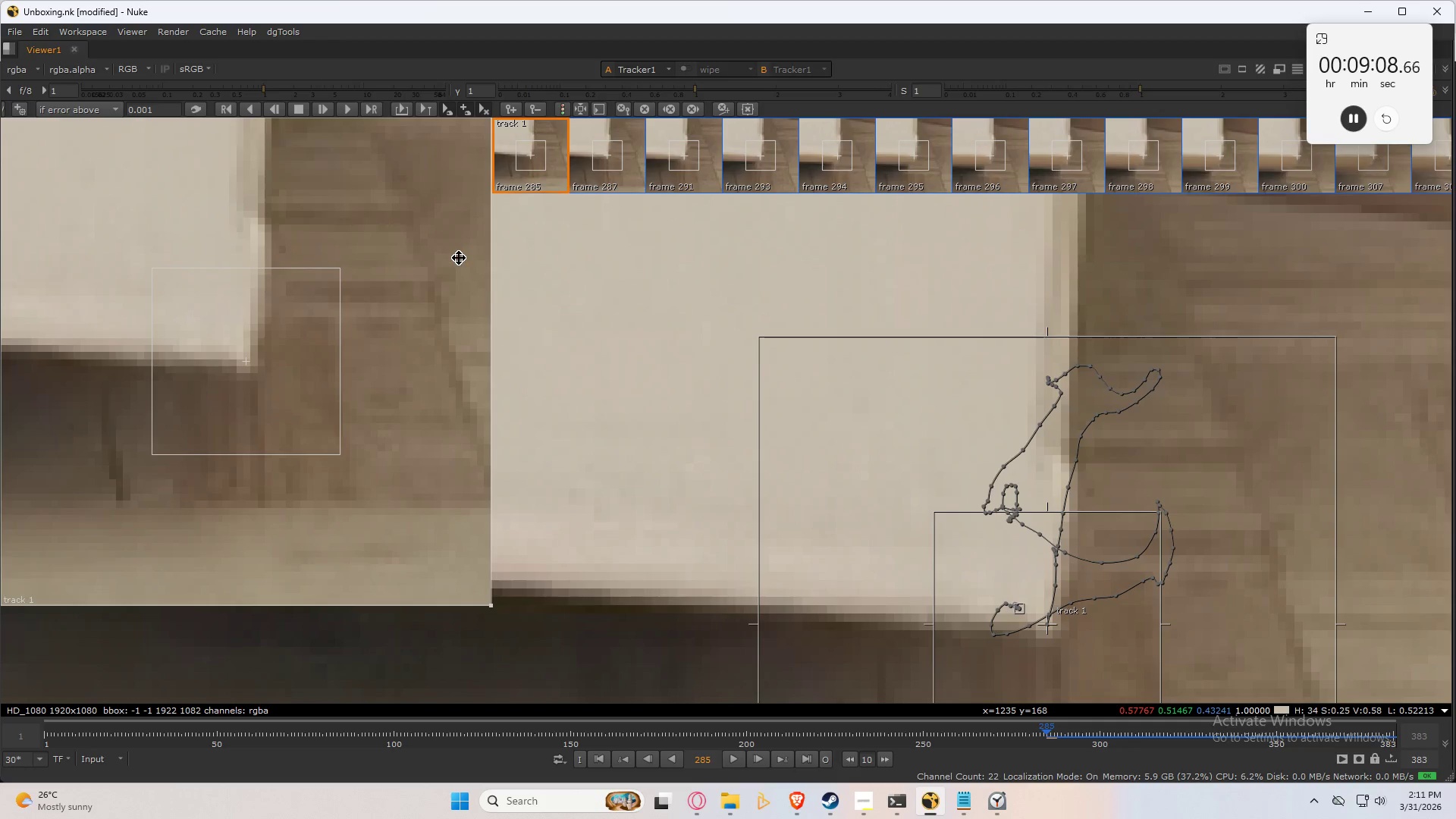 
key(ArrowRight)
 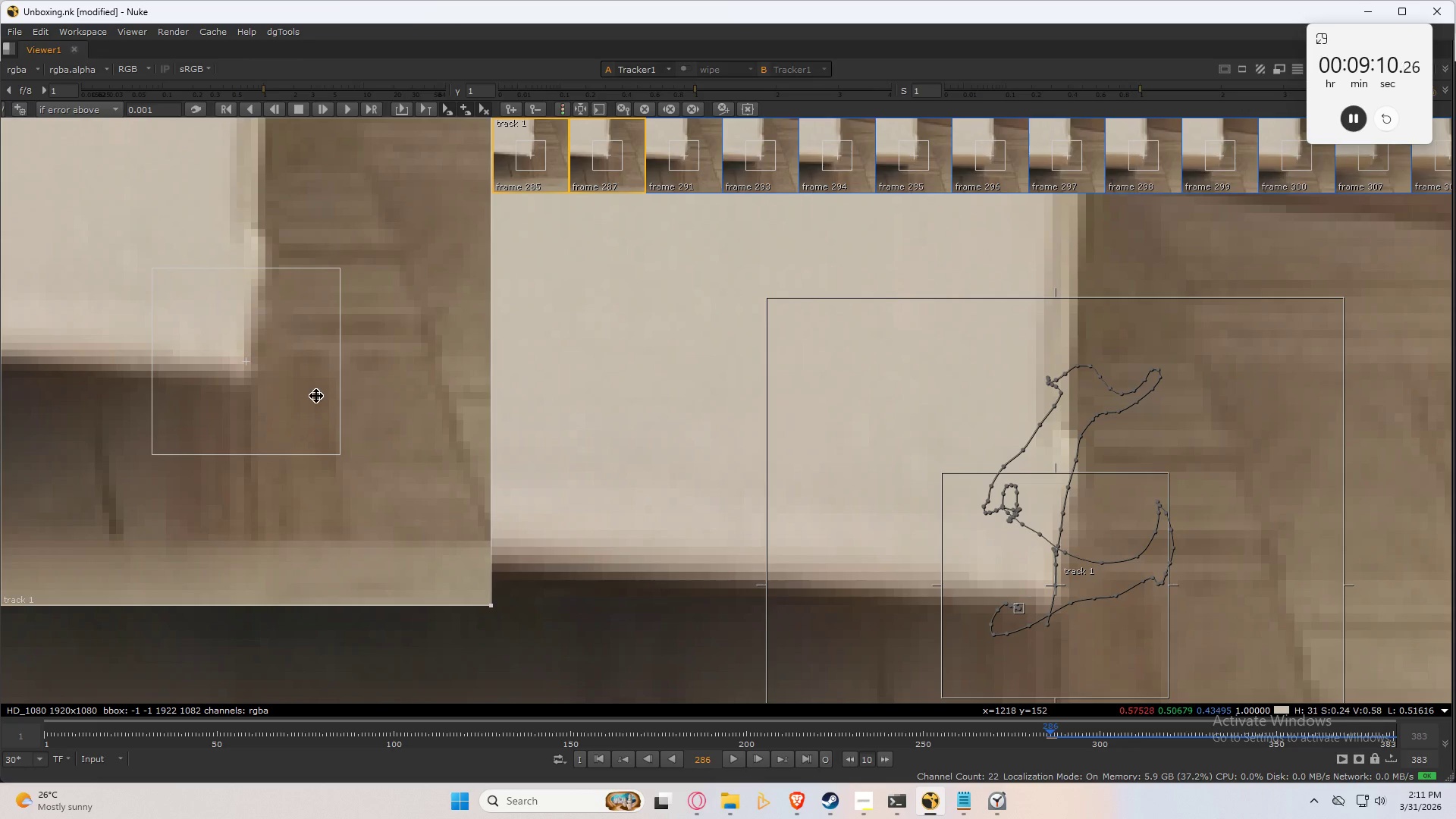 
left_click_drag(start_coordinate=[315, 377], to_coordinate=[320, 370])
 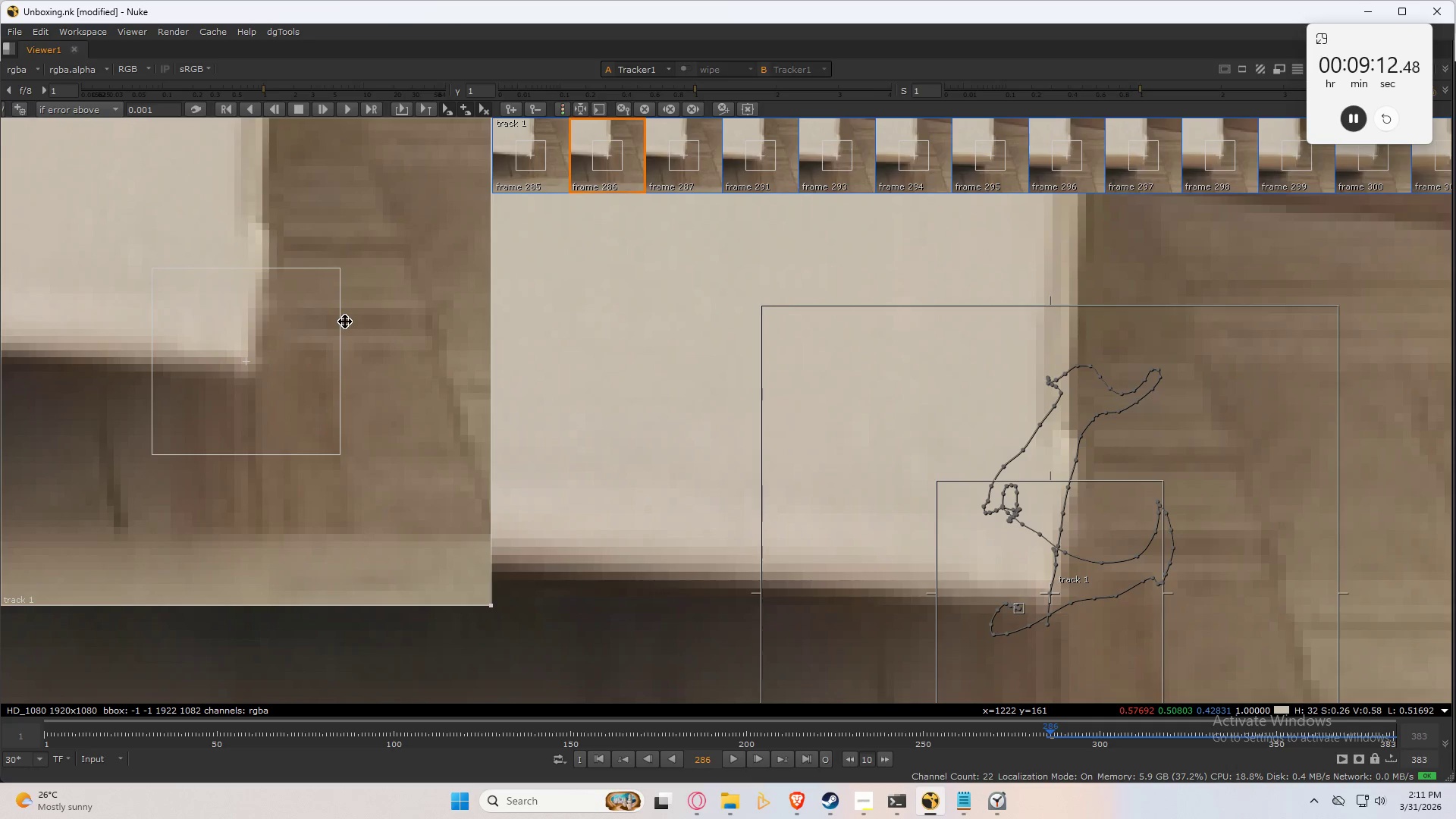 
key(ArrowLeft)
 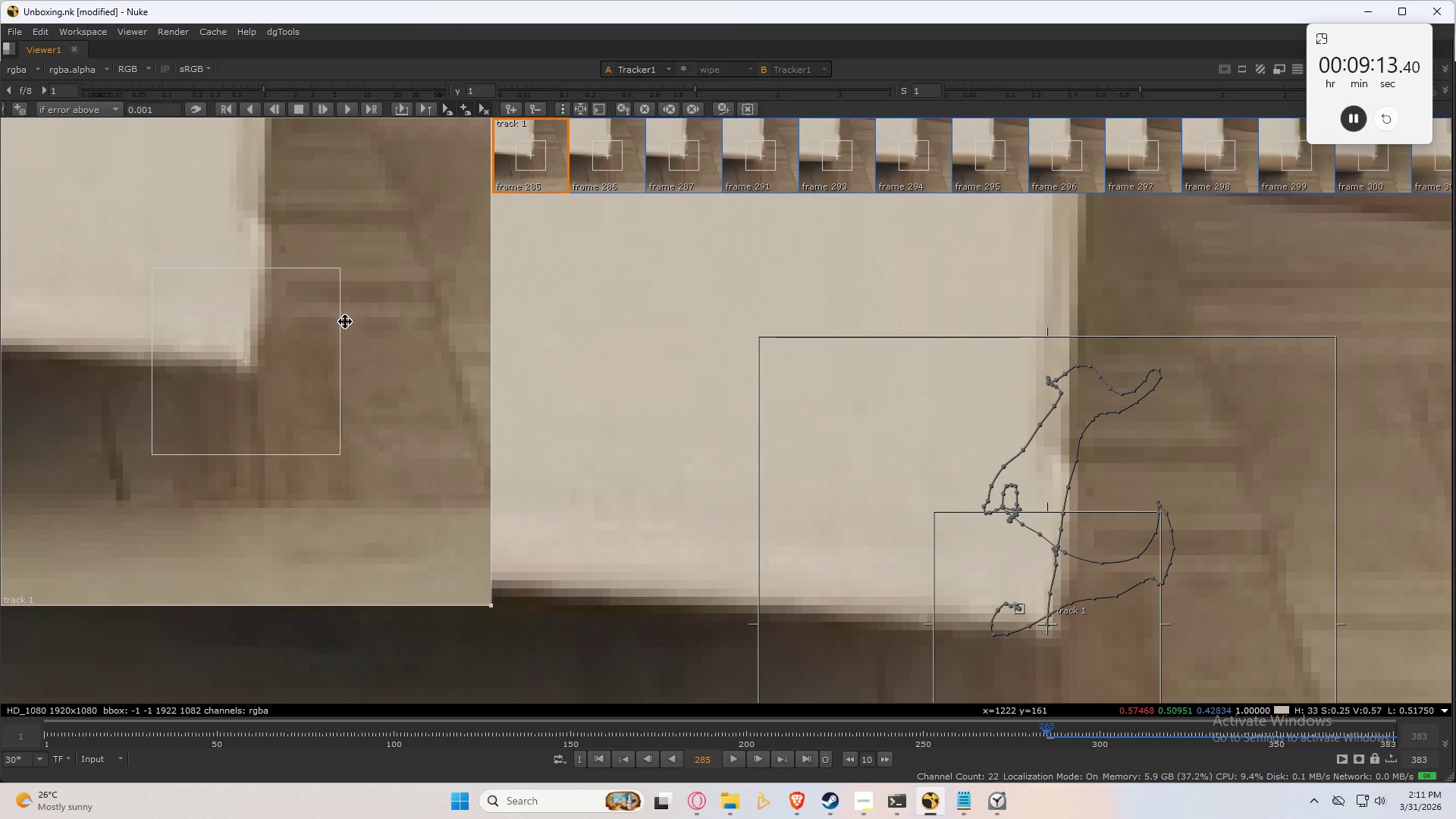 
key(ArrowRight)
 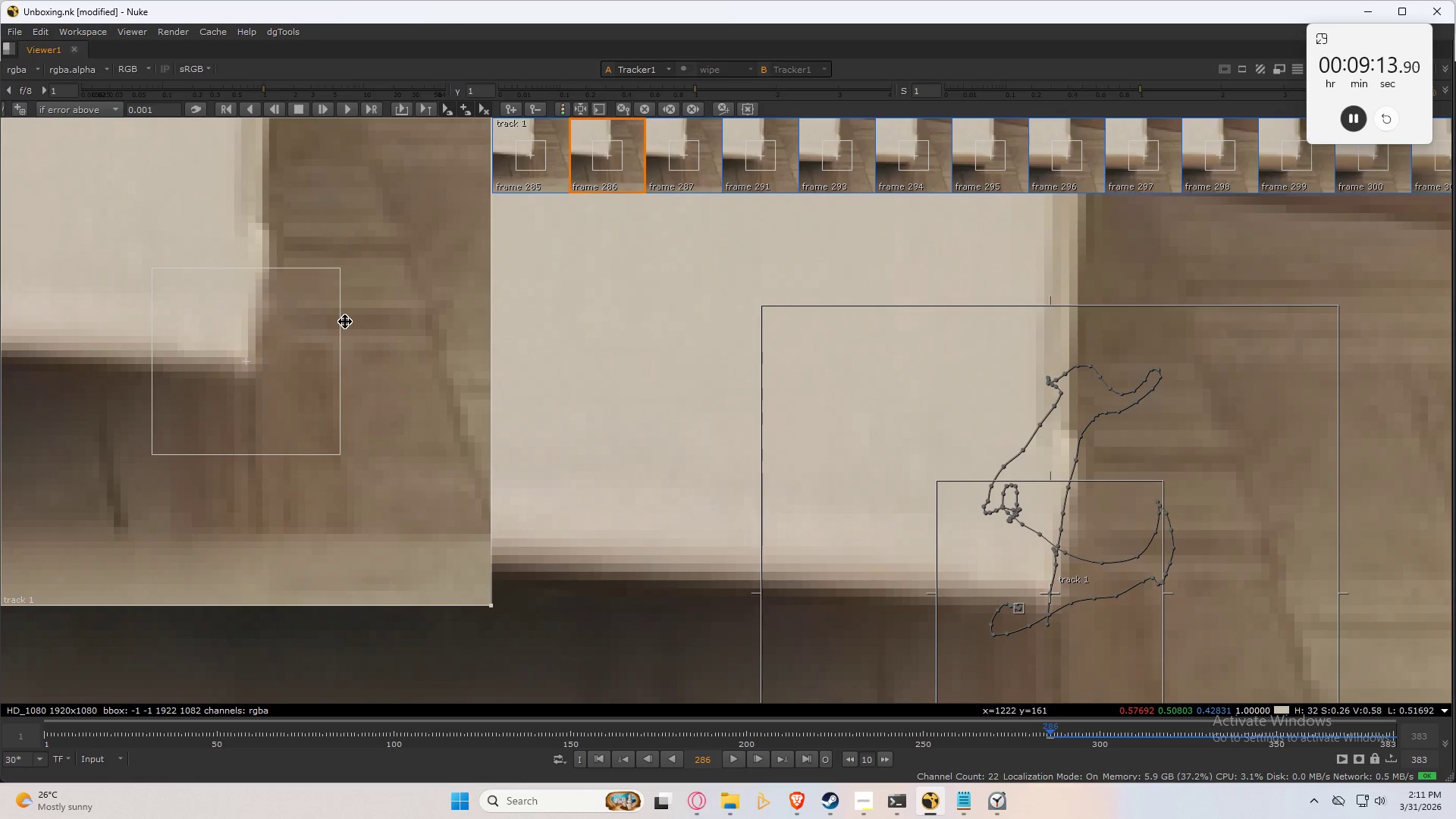 
key(ArrowLeft)
 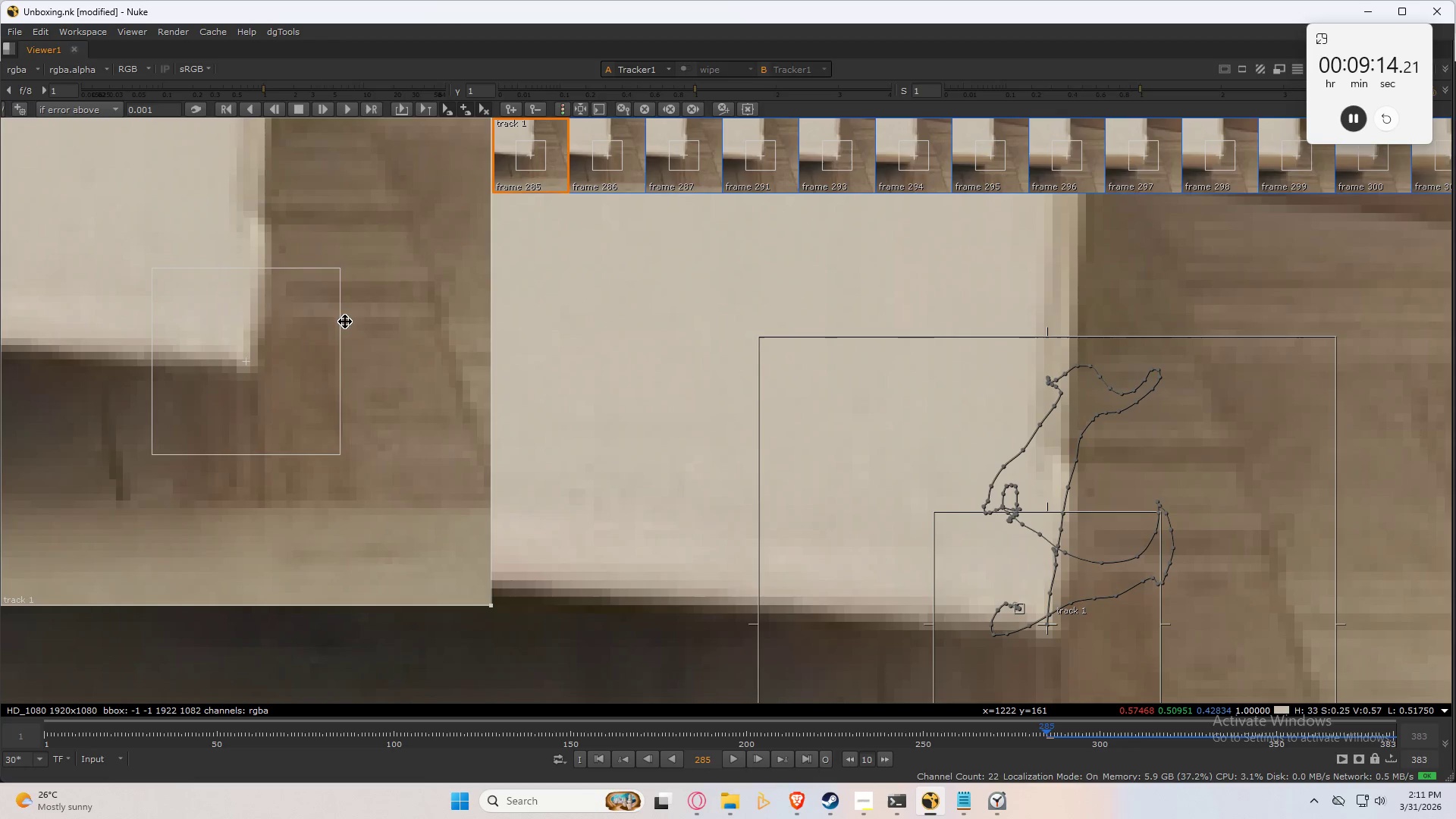 
key(ArrowRight)
 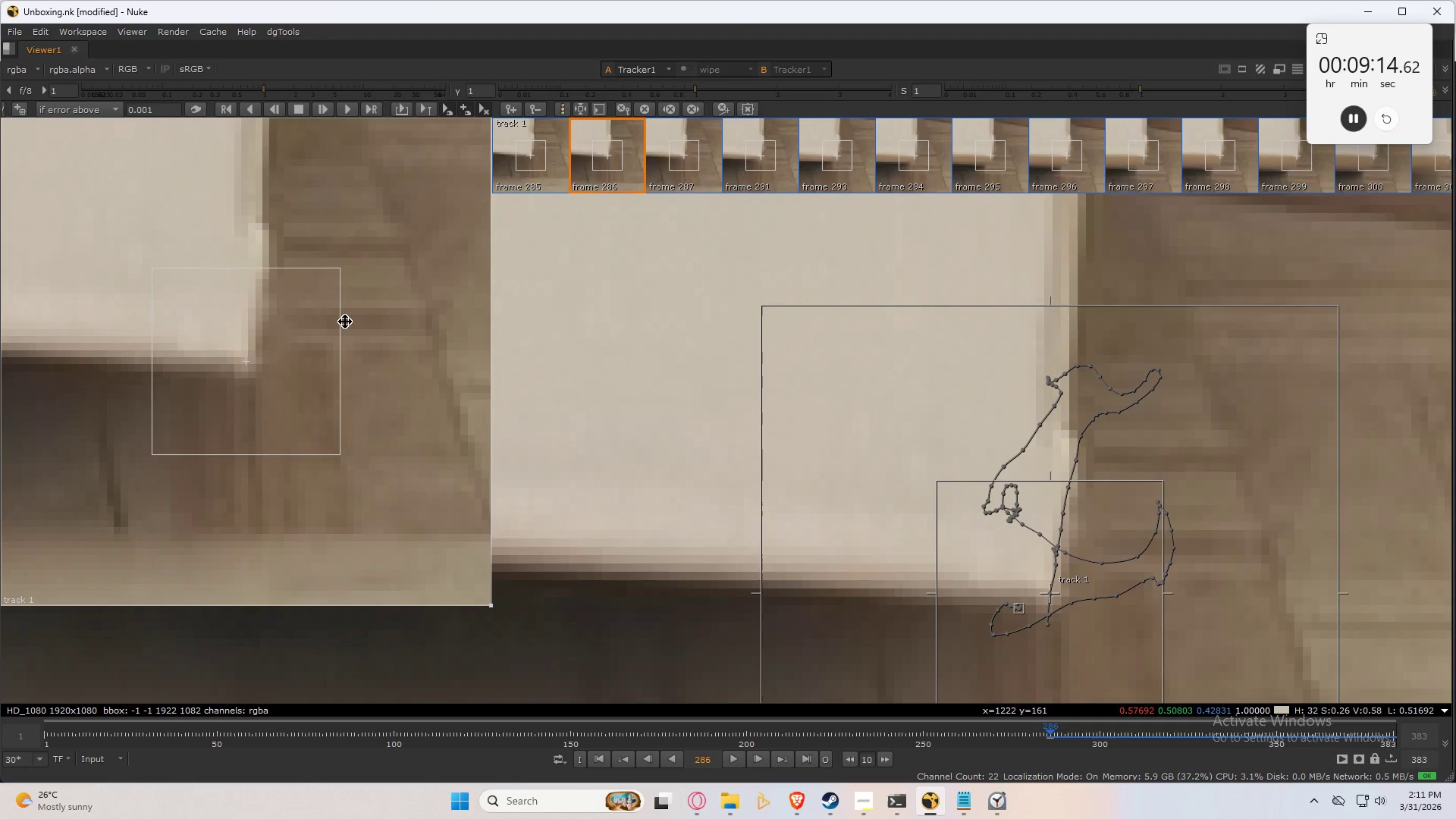 
key(ArrowRight)
 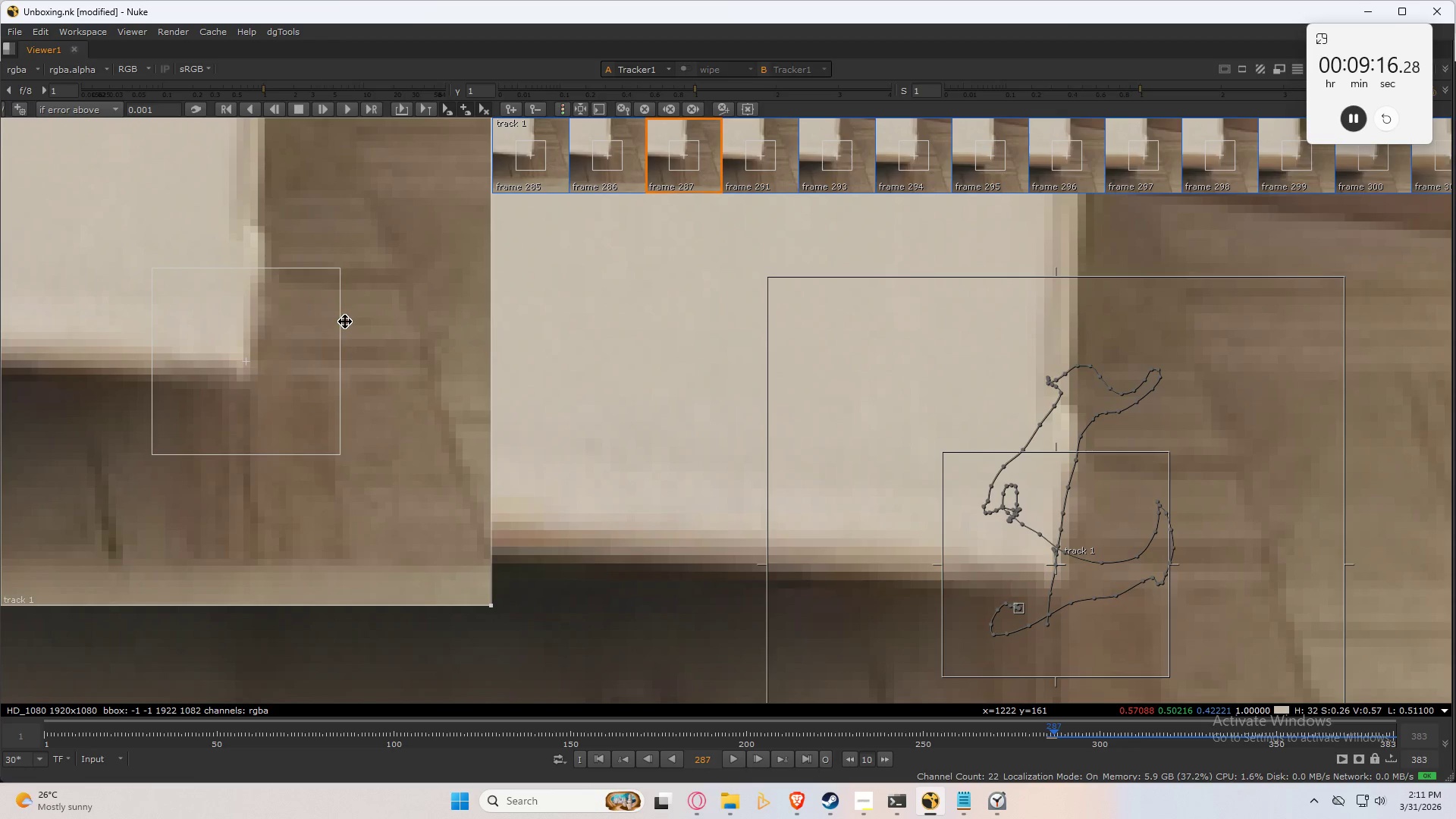 
left_click_drag(start_coordinate=[306, 357], to_coordinate=[309, 352])
 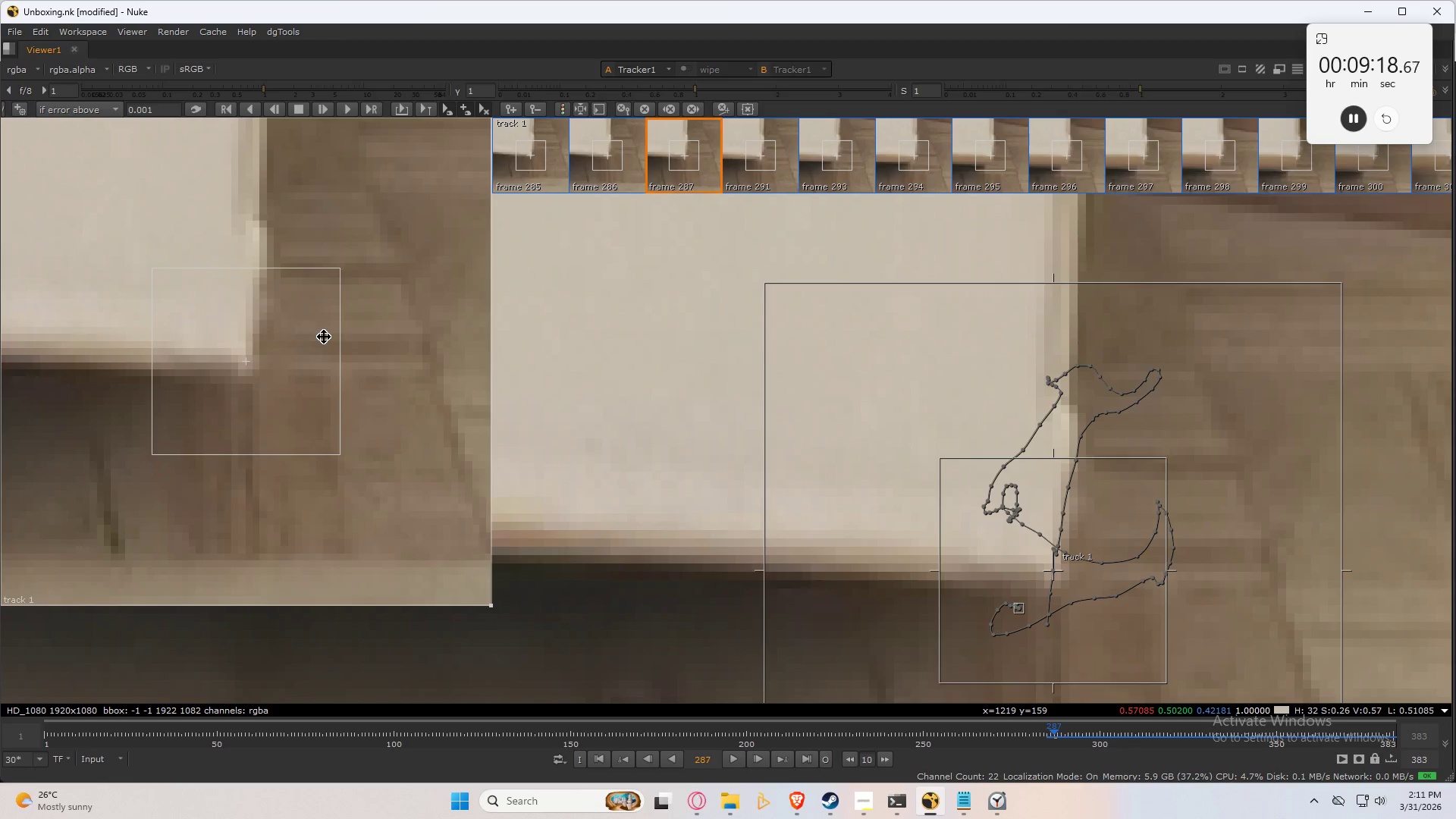 
key(ArrowLeft)
 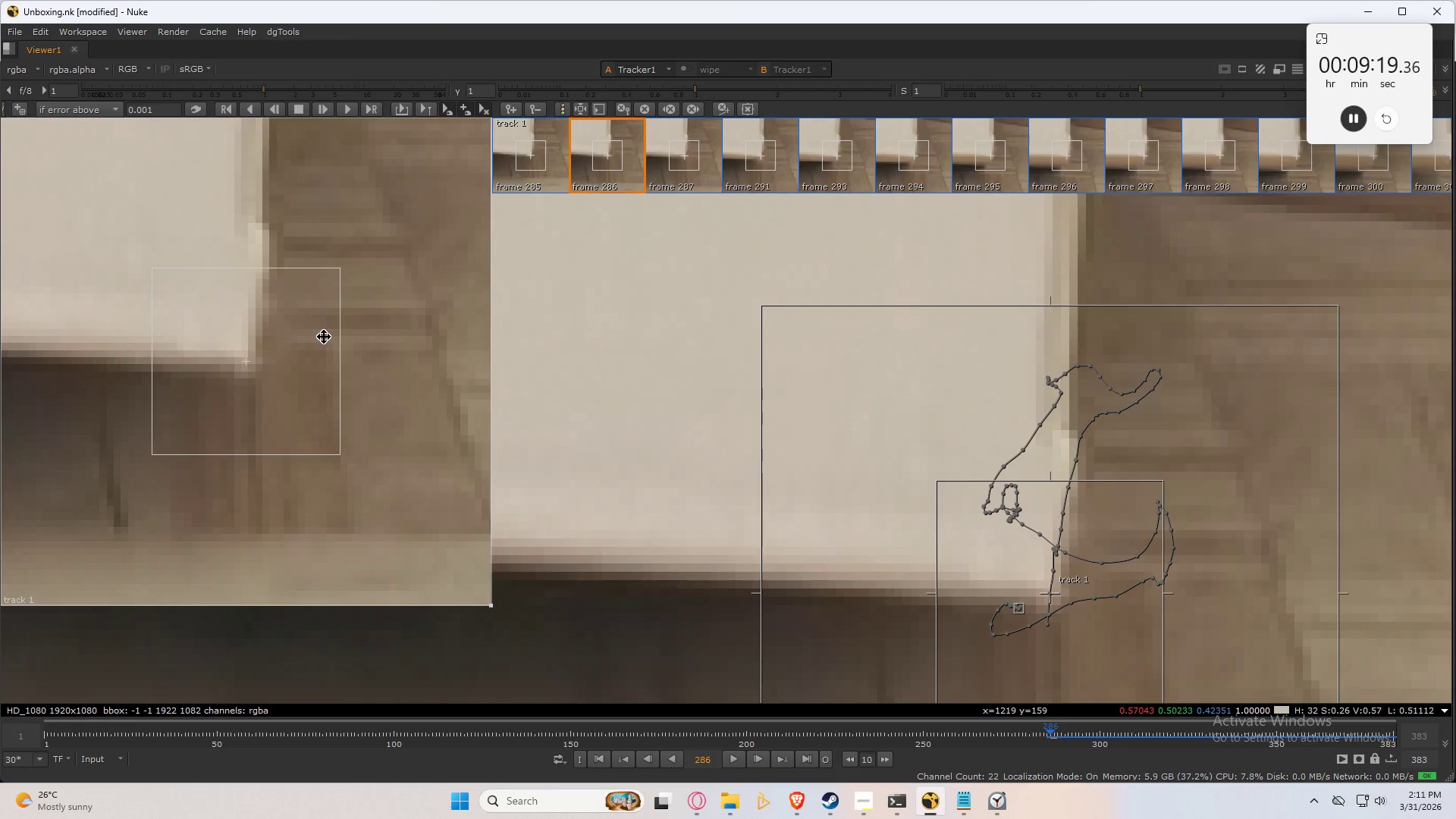 
key(ArrowRight)
 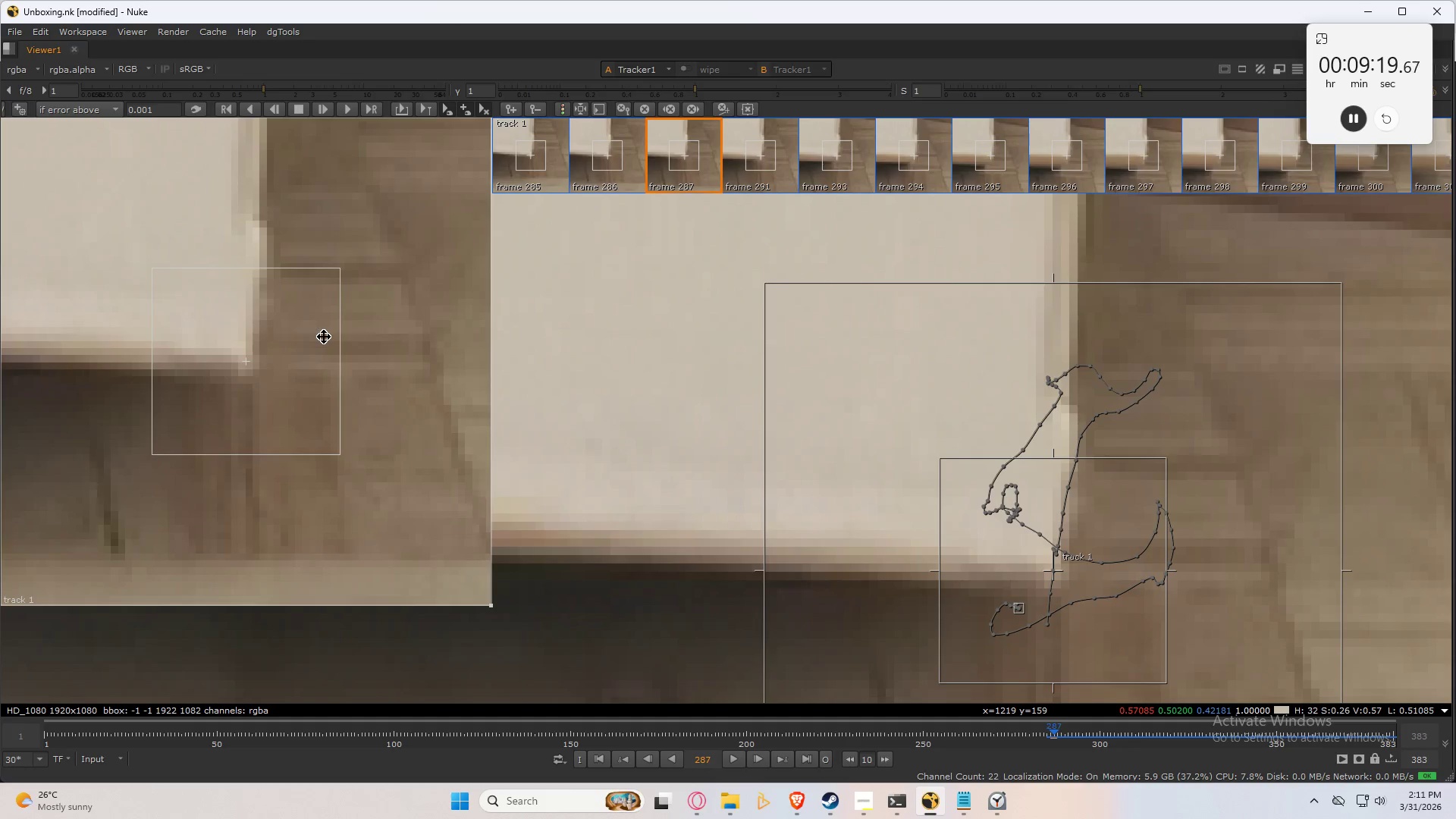 
key(ArrowRight)
 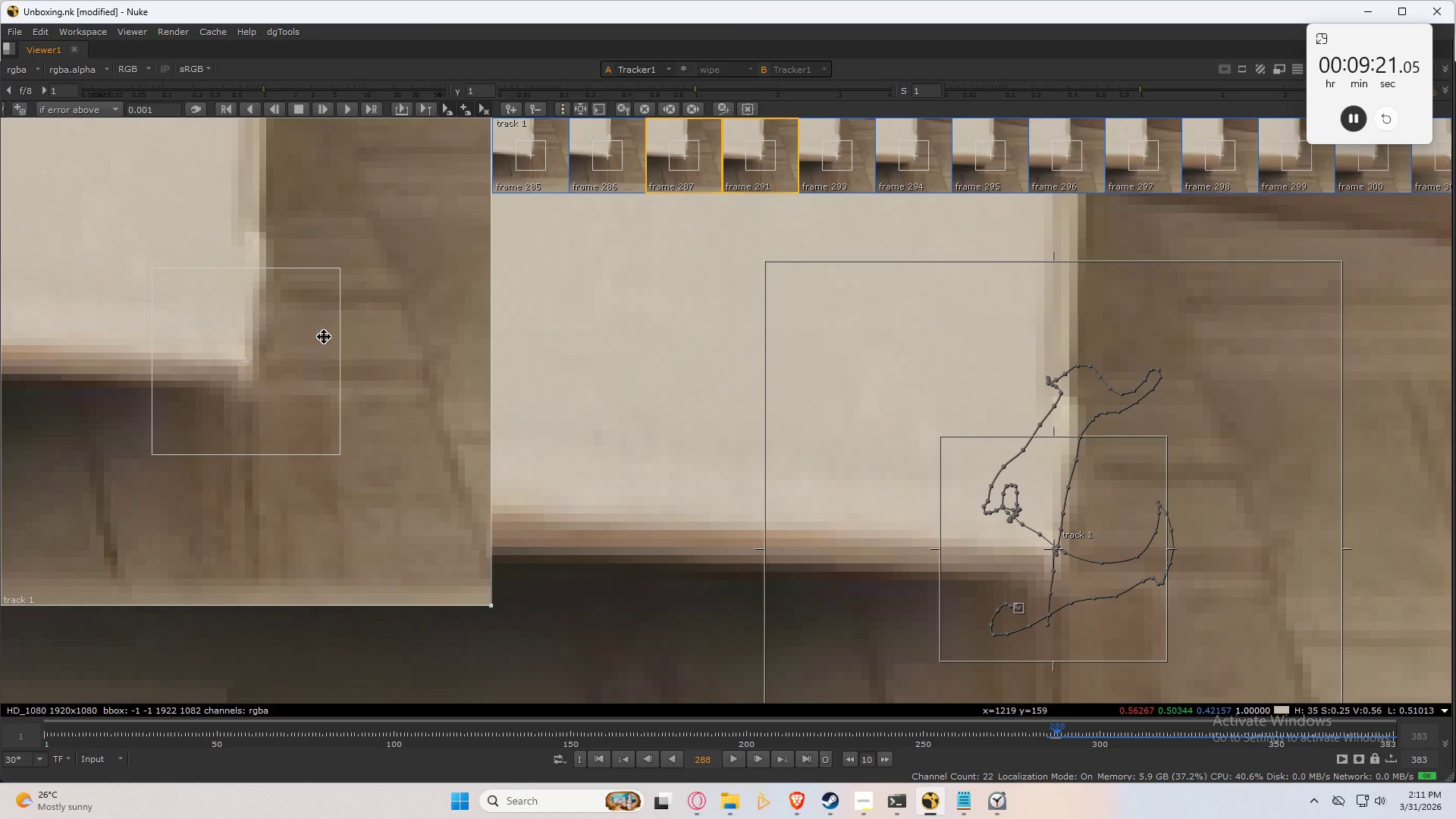 
left_click_drag(start_coordinate=[310, 365], to_coordinate=[309, 357])
 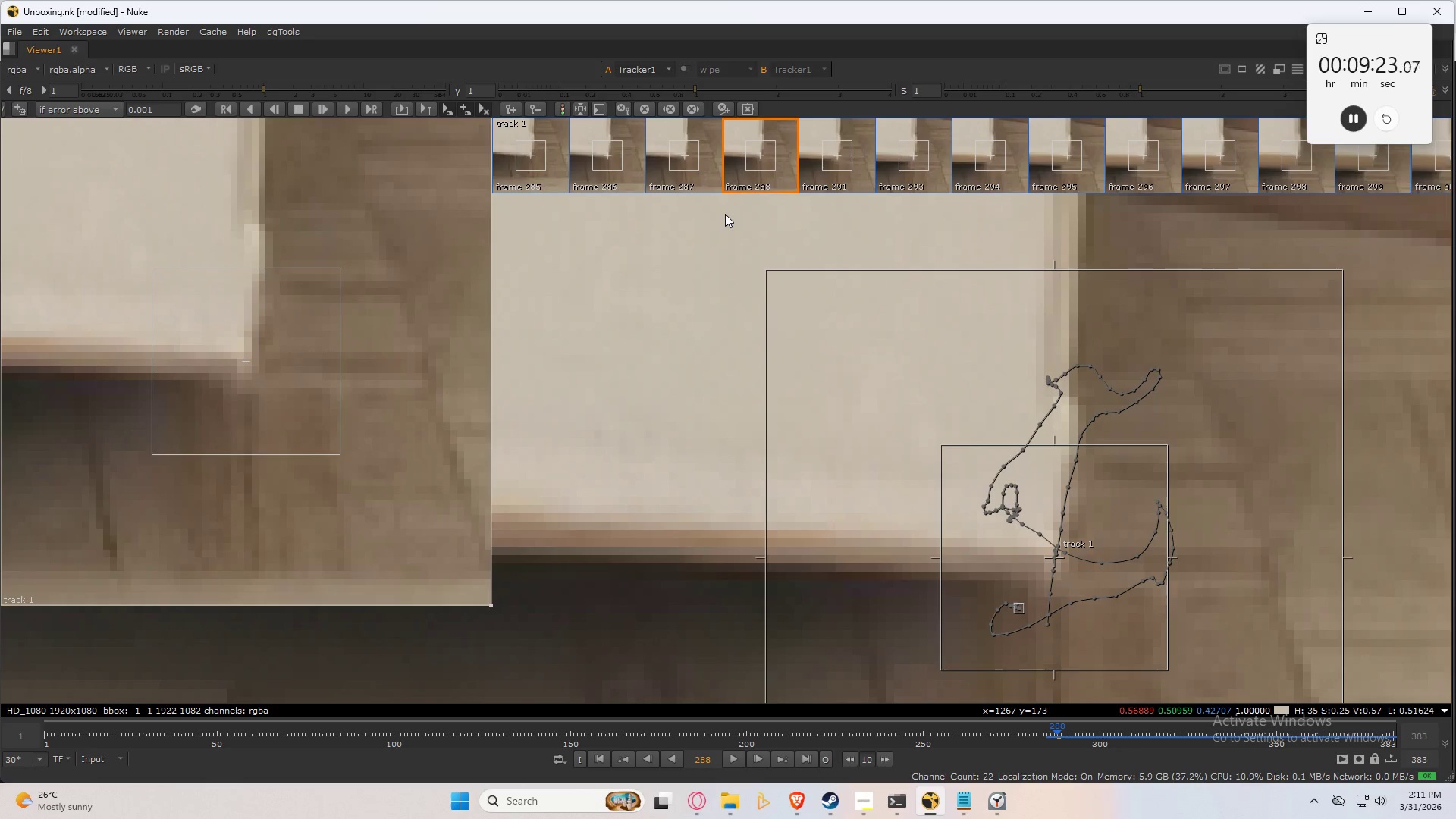 
key(ArrowLeft)
 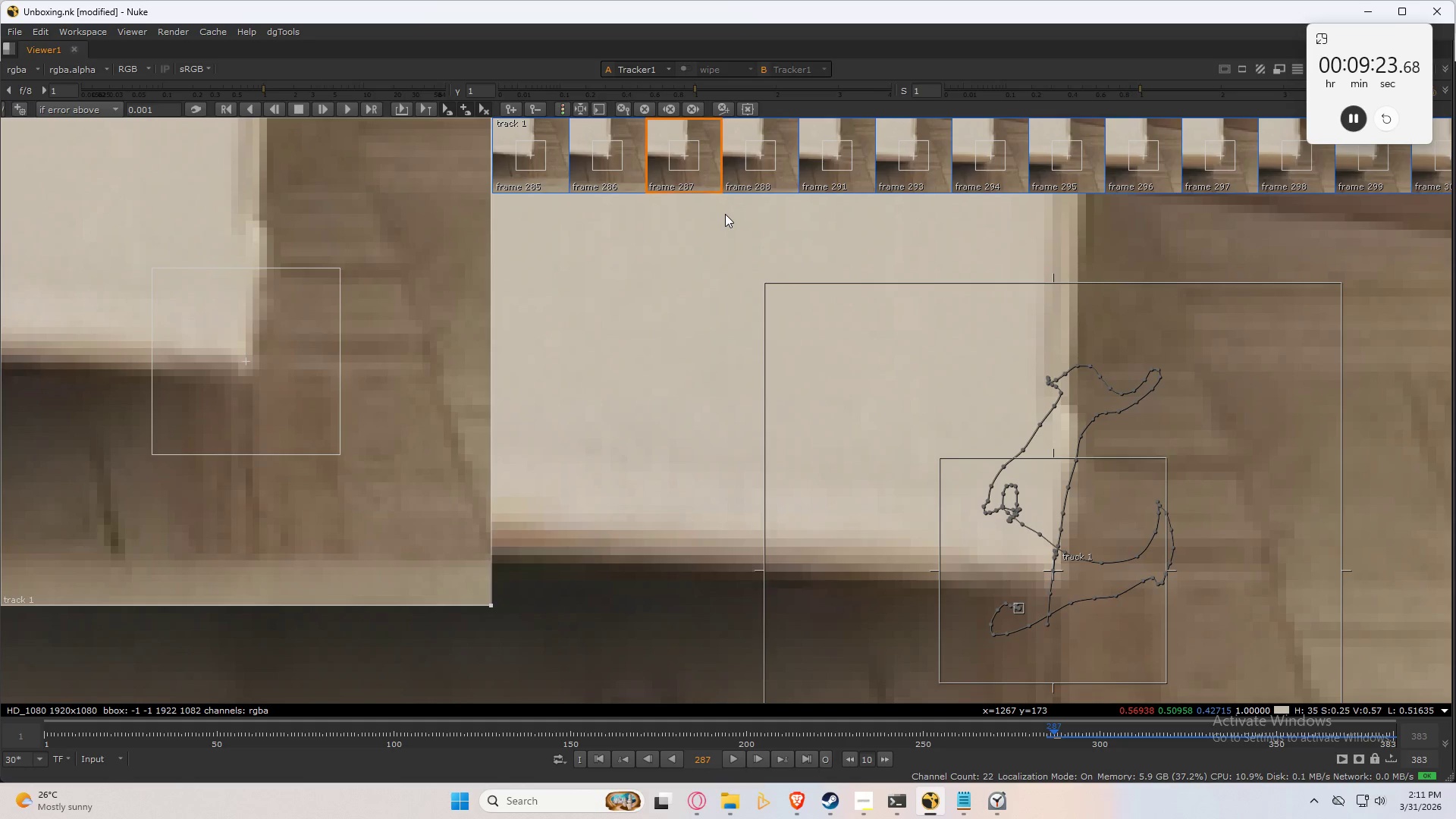 
key(ArrowRight)
 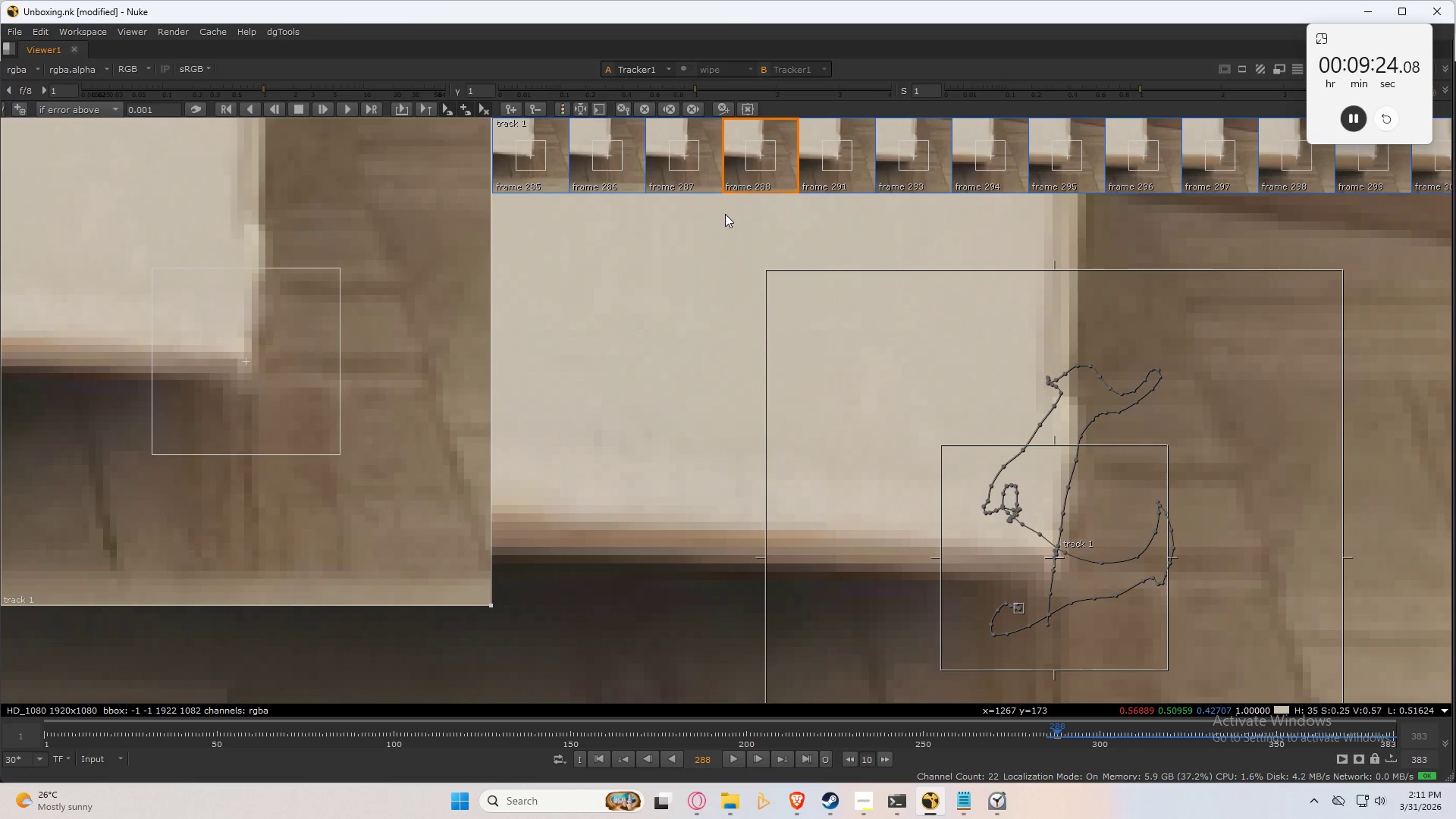 
key(ArrowLeft)
 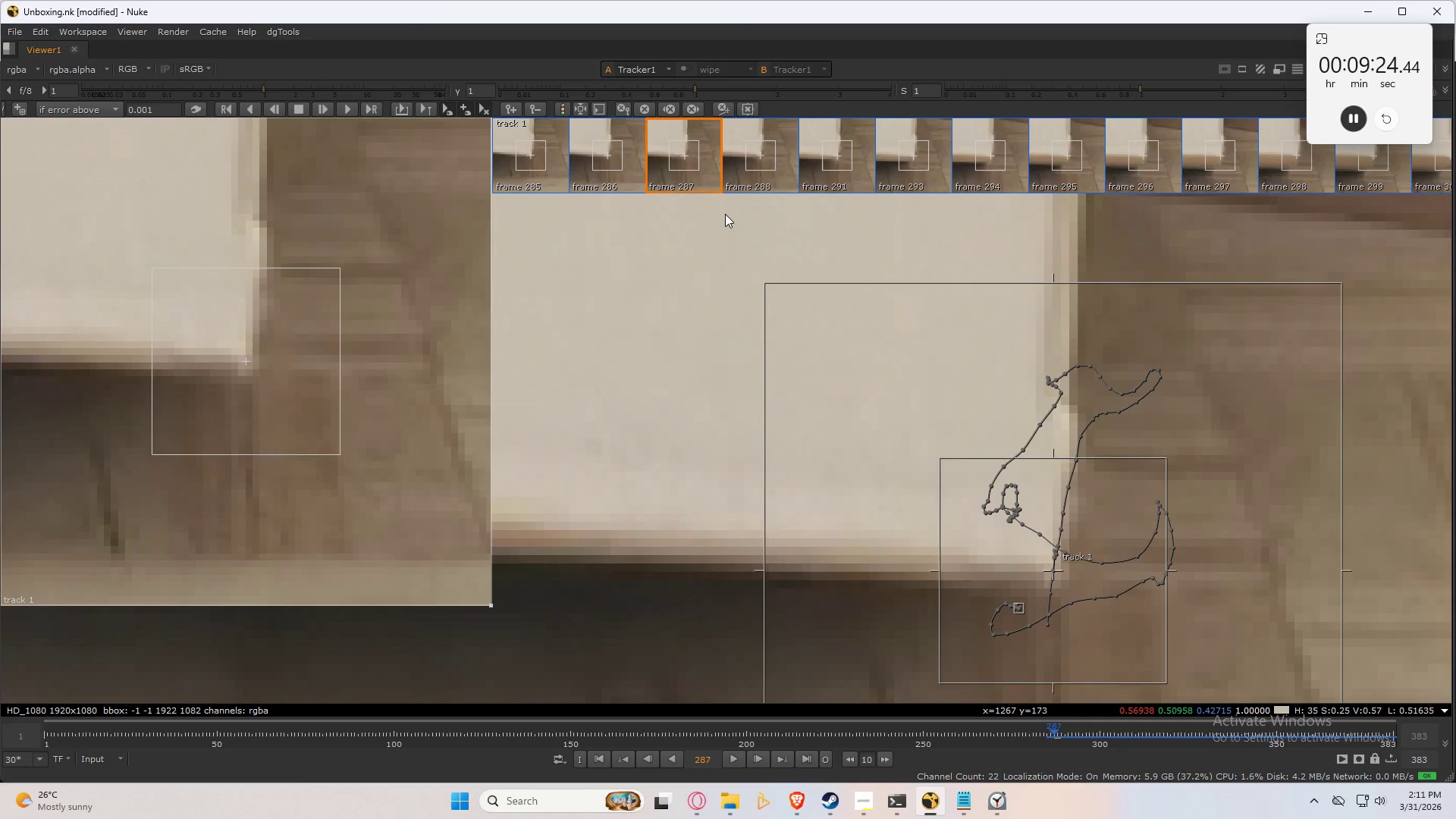 
key(ArrowRight)
 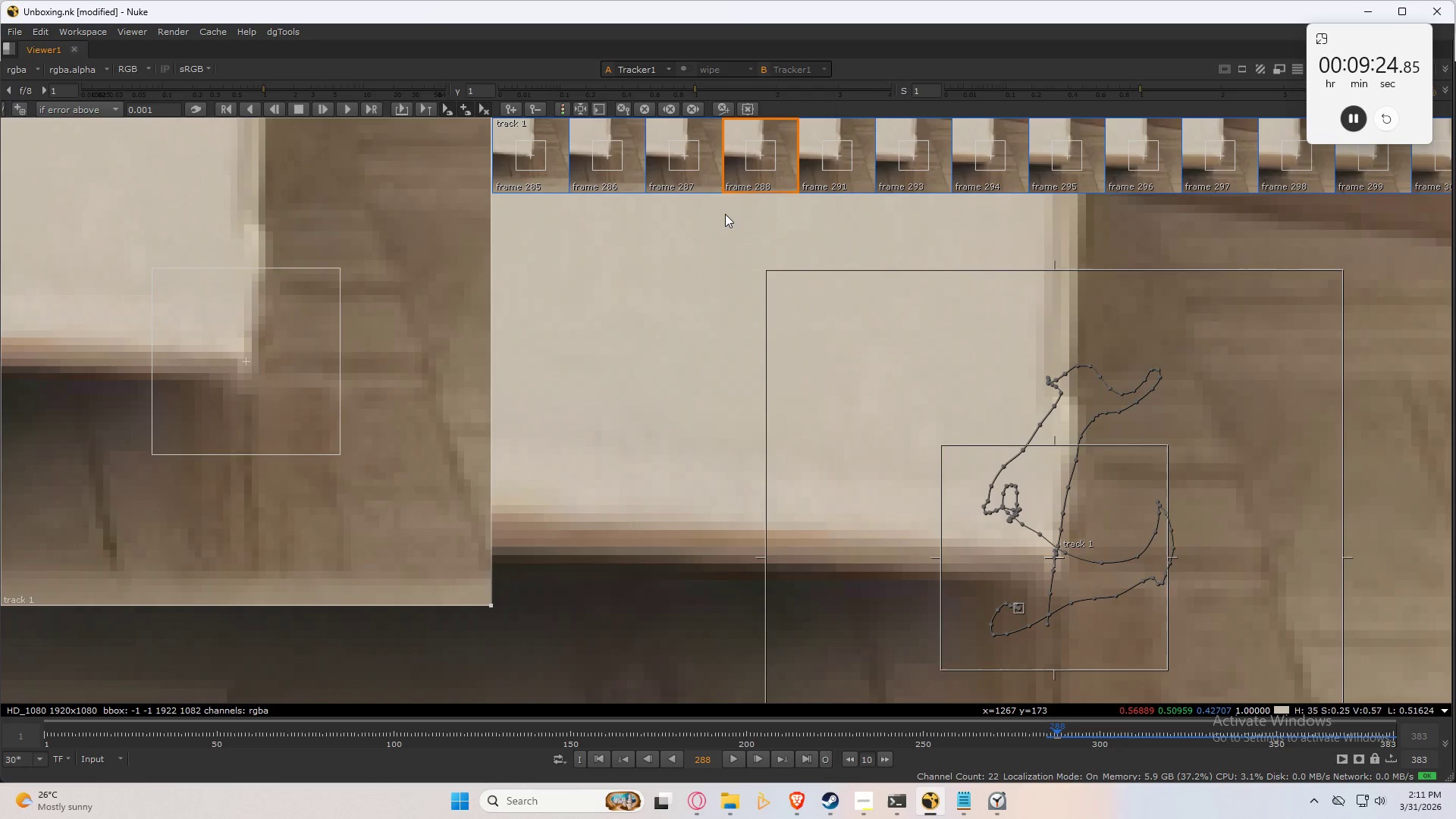 
key(ArrowRight)
 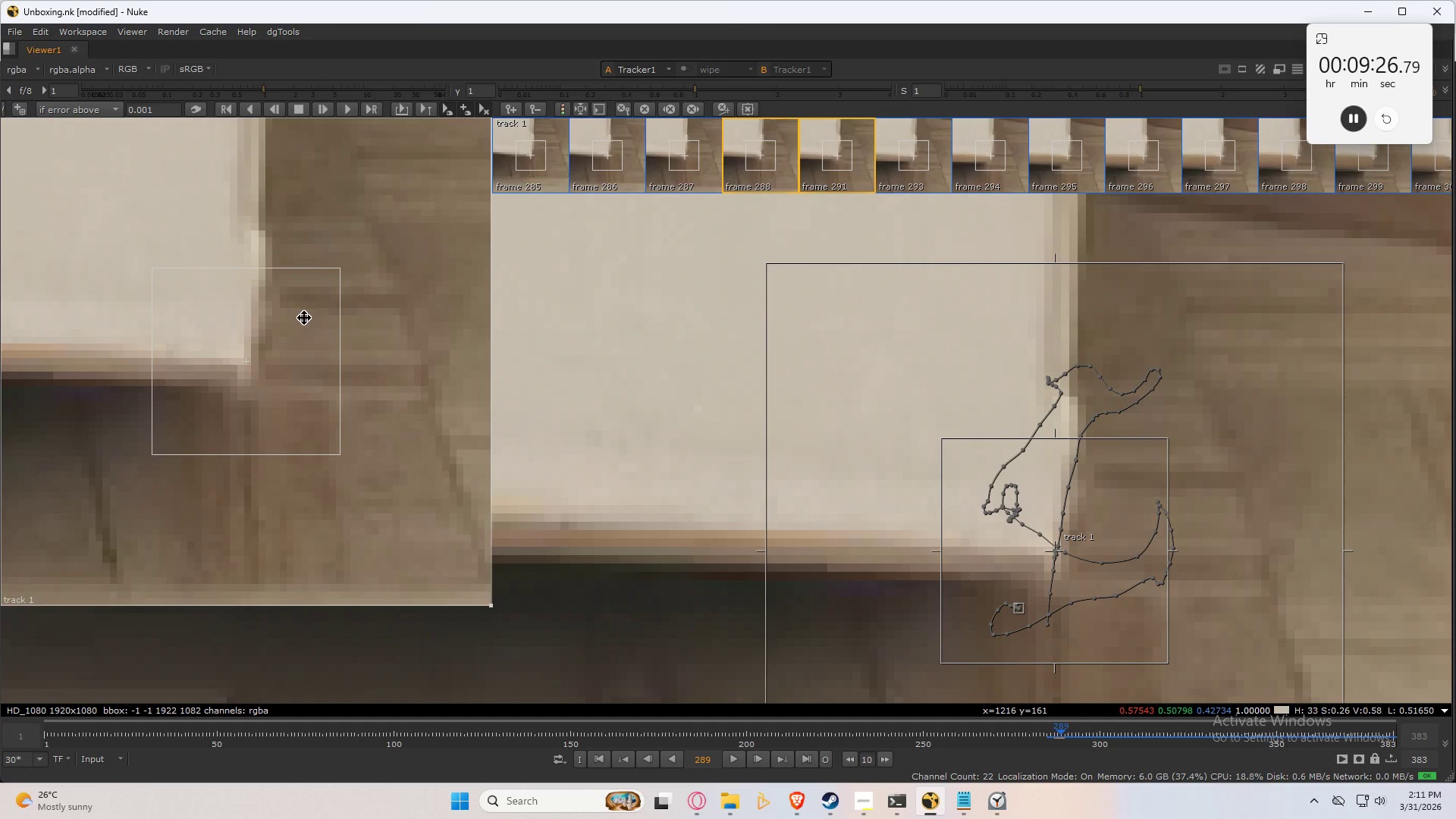 
left_click_drag(start_coordinate=[356, 350], to_coordinate=[357, 344])
 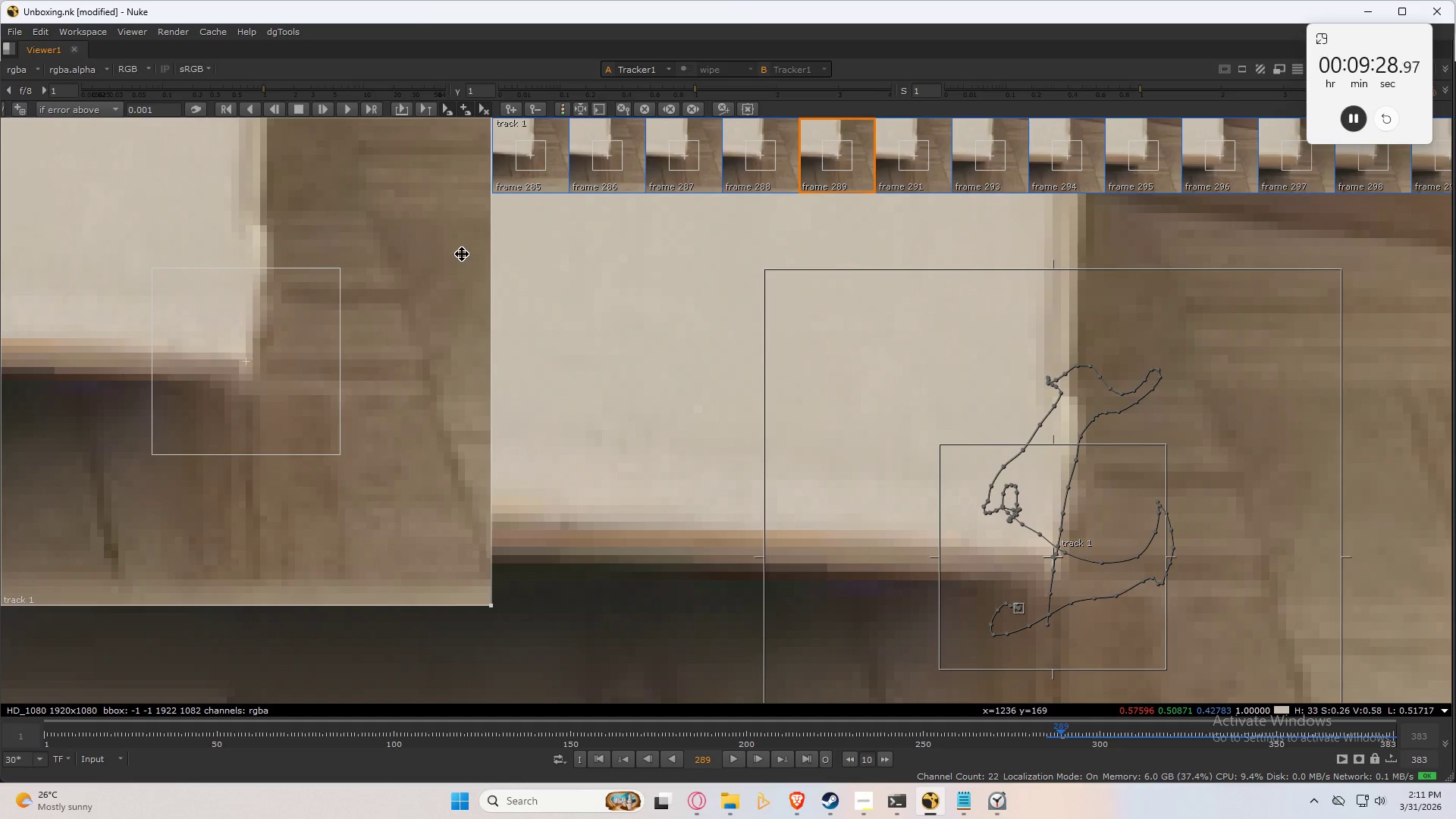 
key(ArrowRight)
 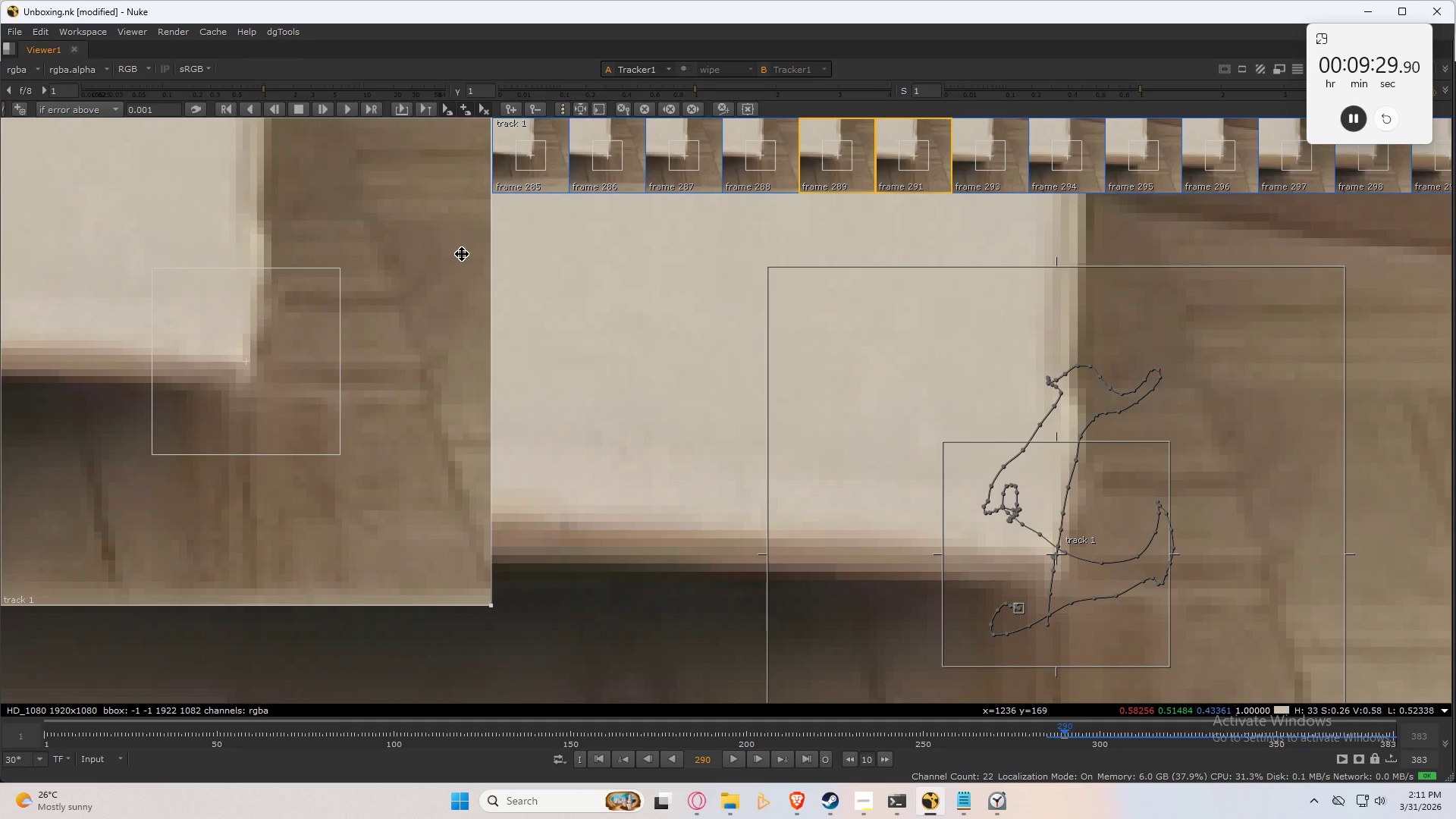 
key(ArrowLeft)
 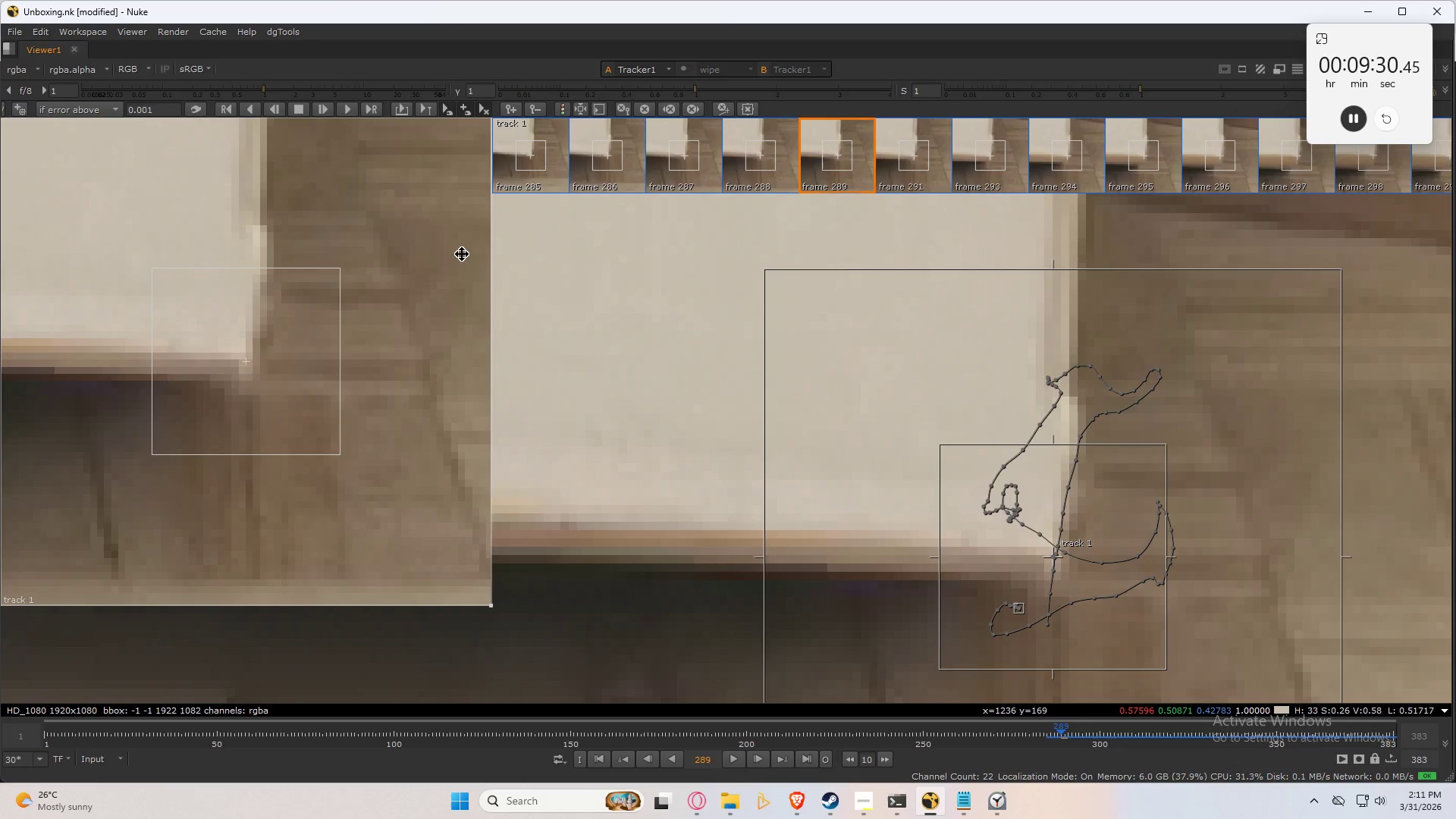 
key(ArrowRight)
 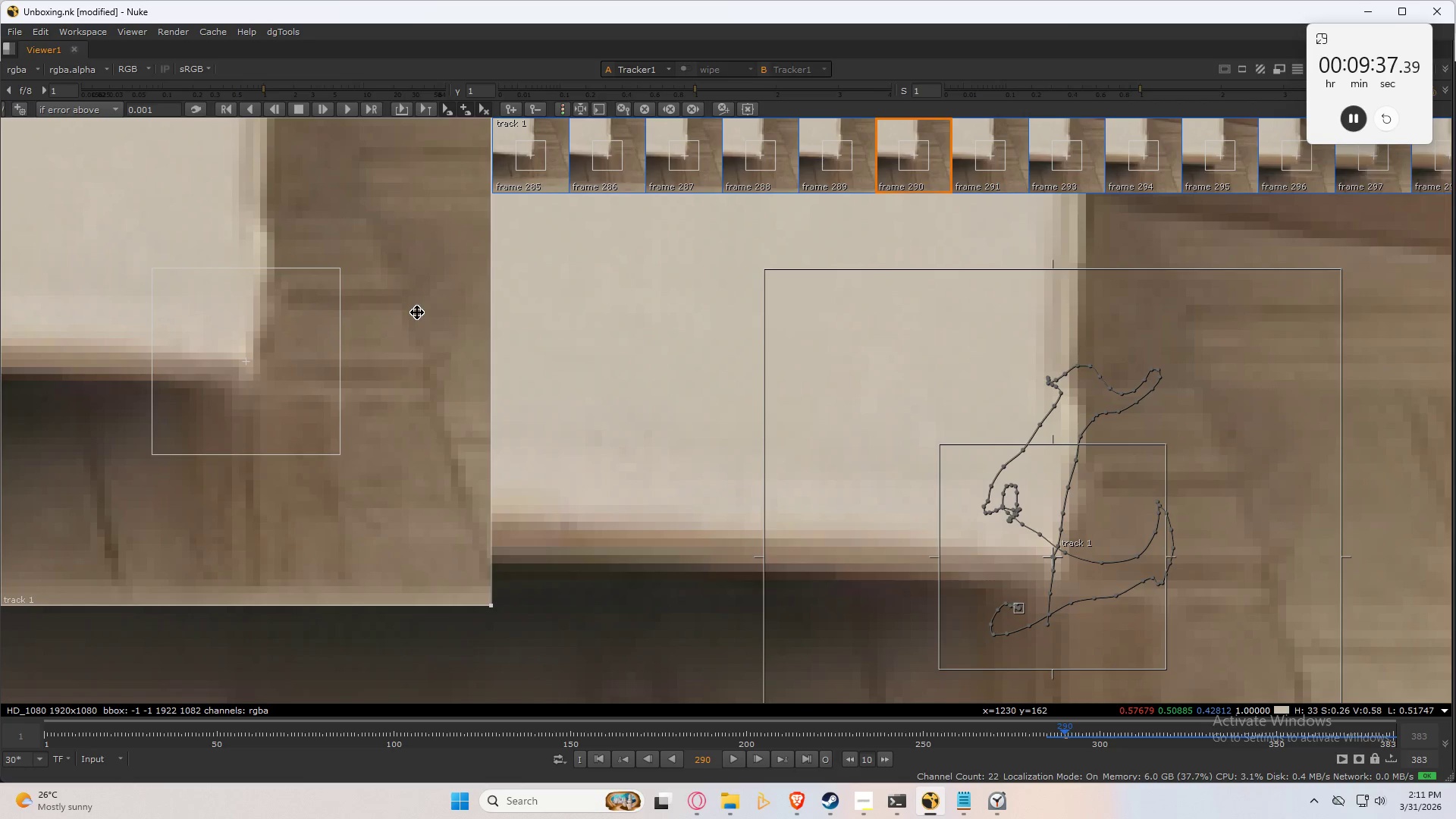 
wait(11.84)
 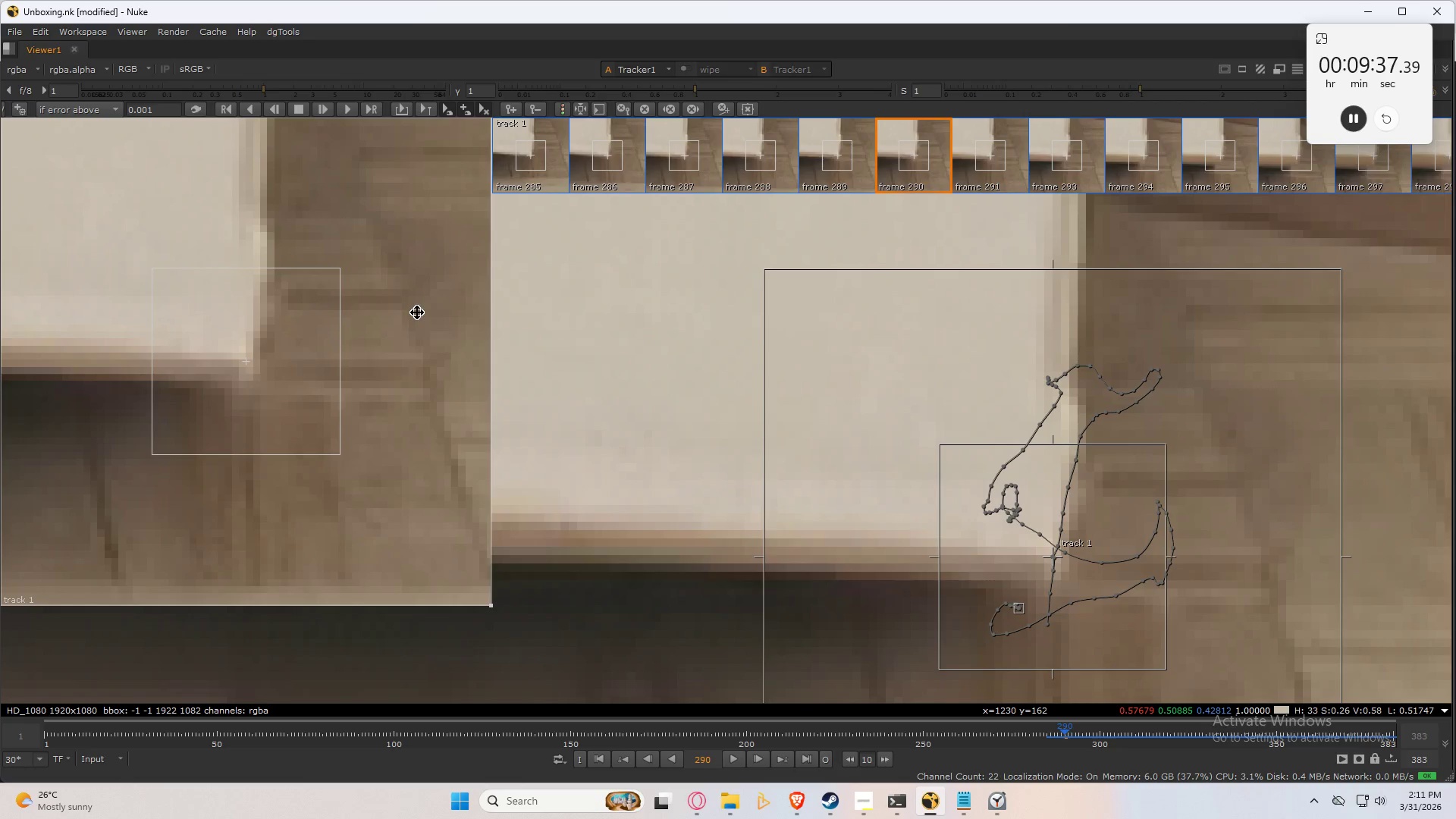 
scroll: coordinate [958, 527], scroll_direction: up, amount: 14.0
 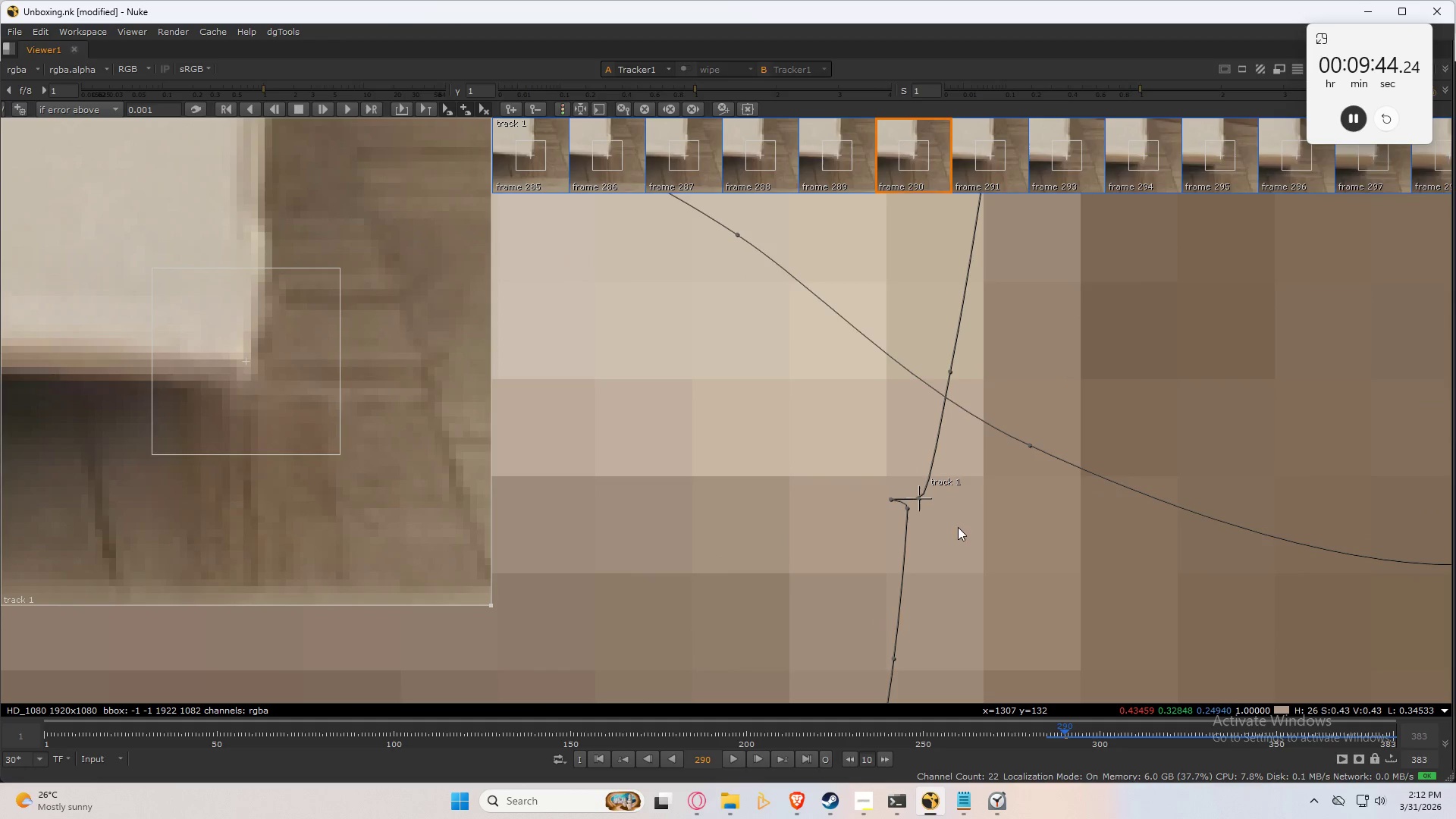 
scroll: coordinate [1000, 450], scroll_direction: down, amount: 11.0
 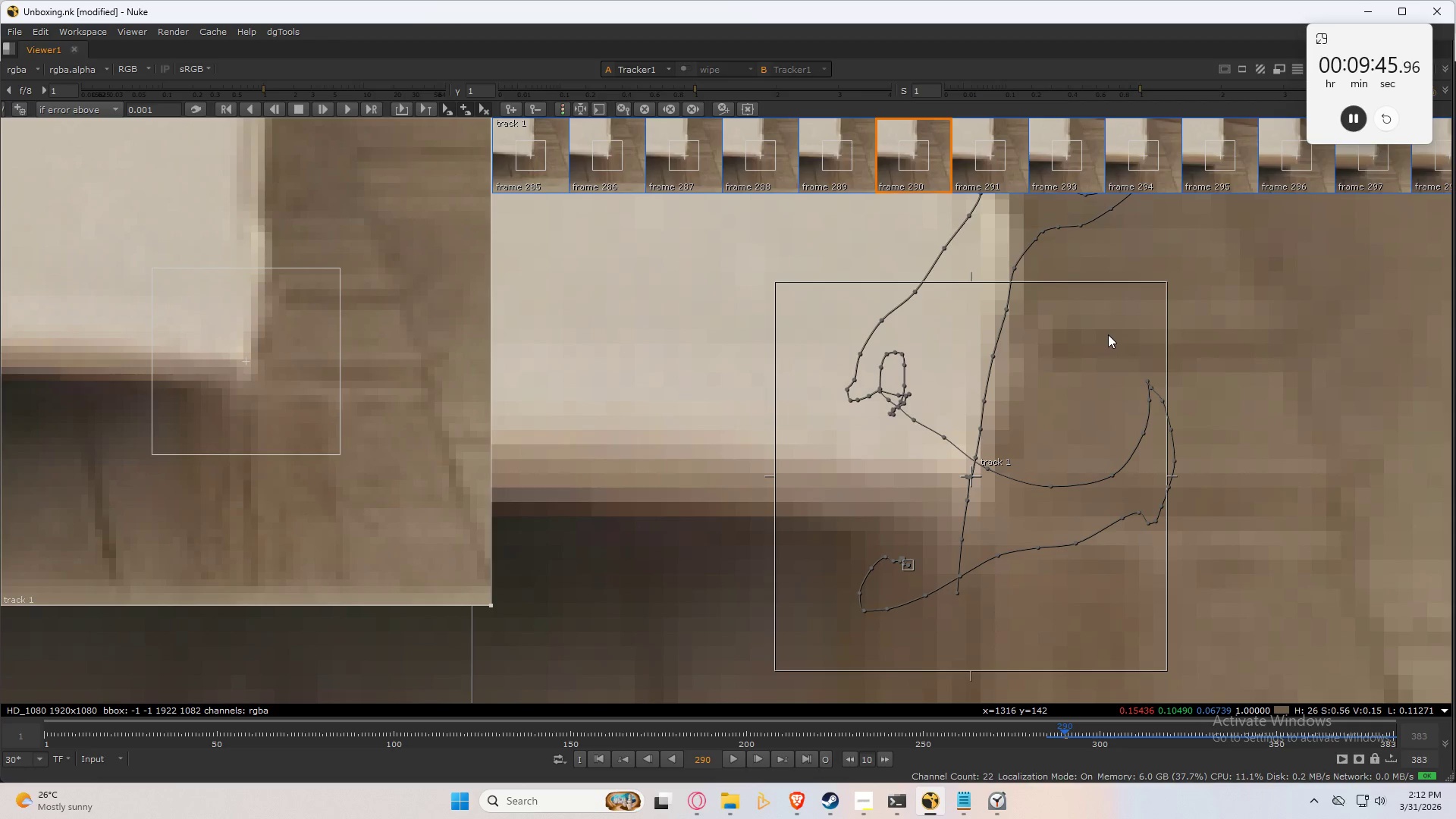 
key(ArrowLeft)
 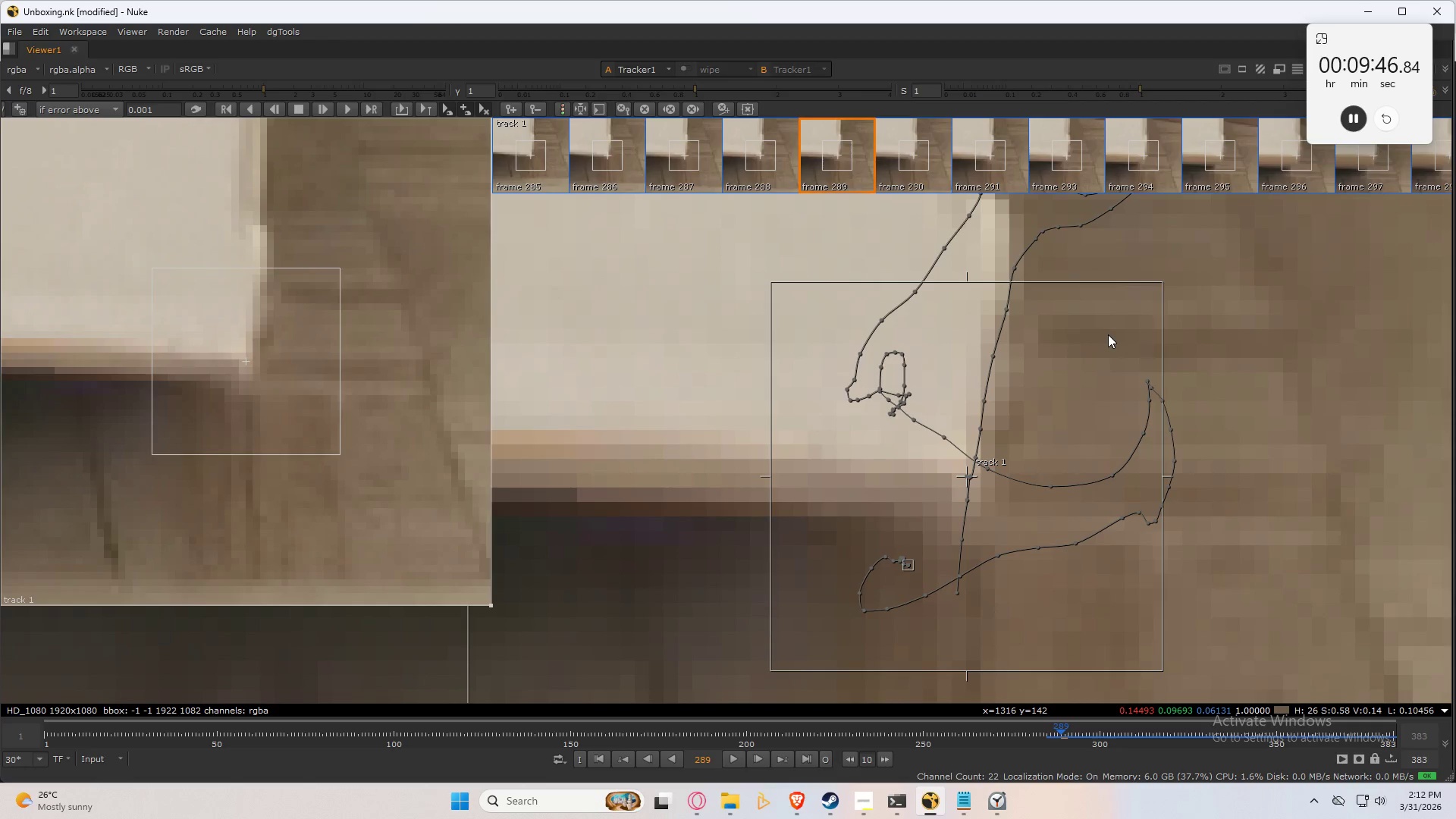 
key(ArrowLeft)
 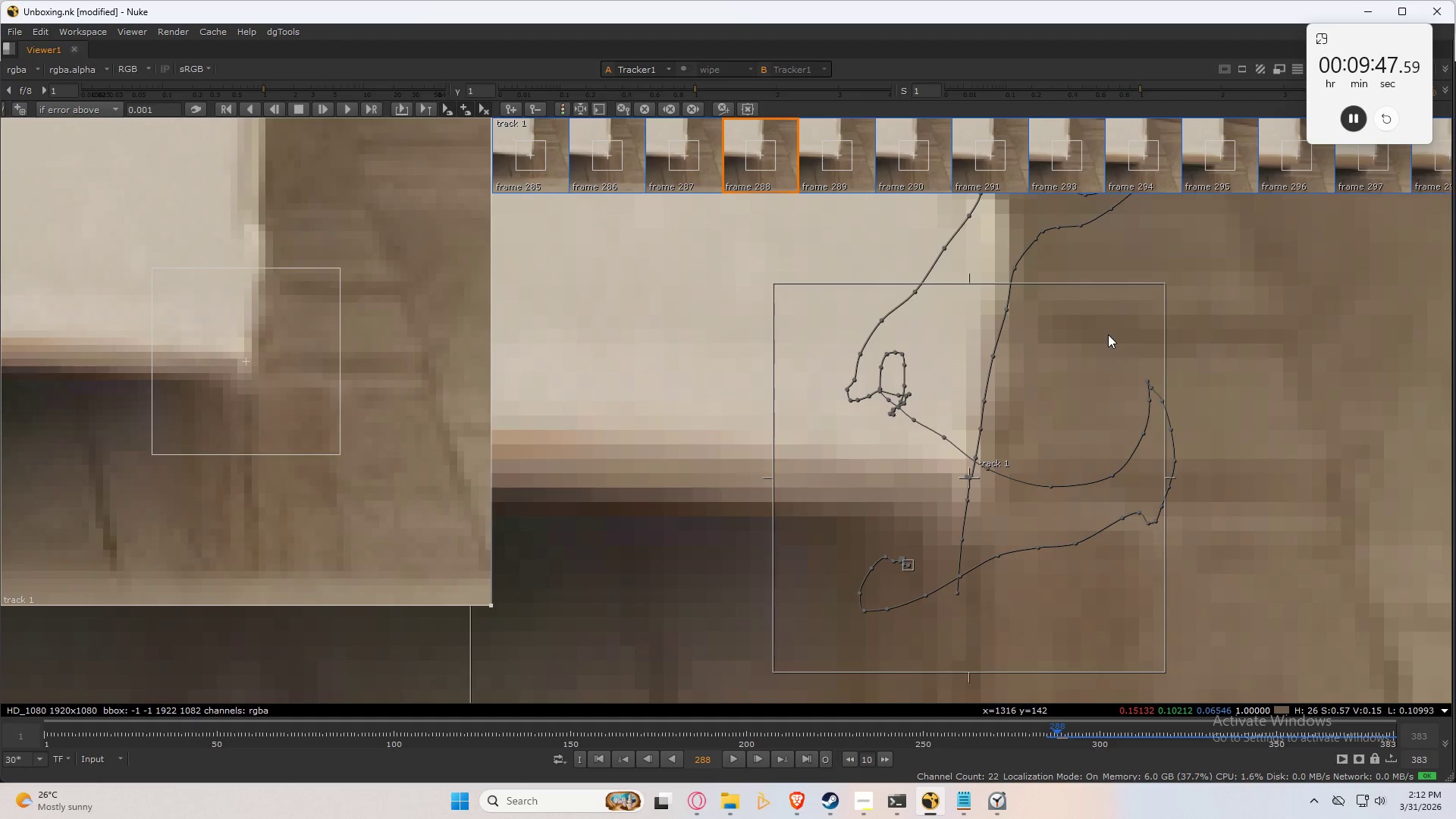 
key(ArrowRight)
 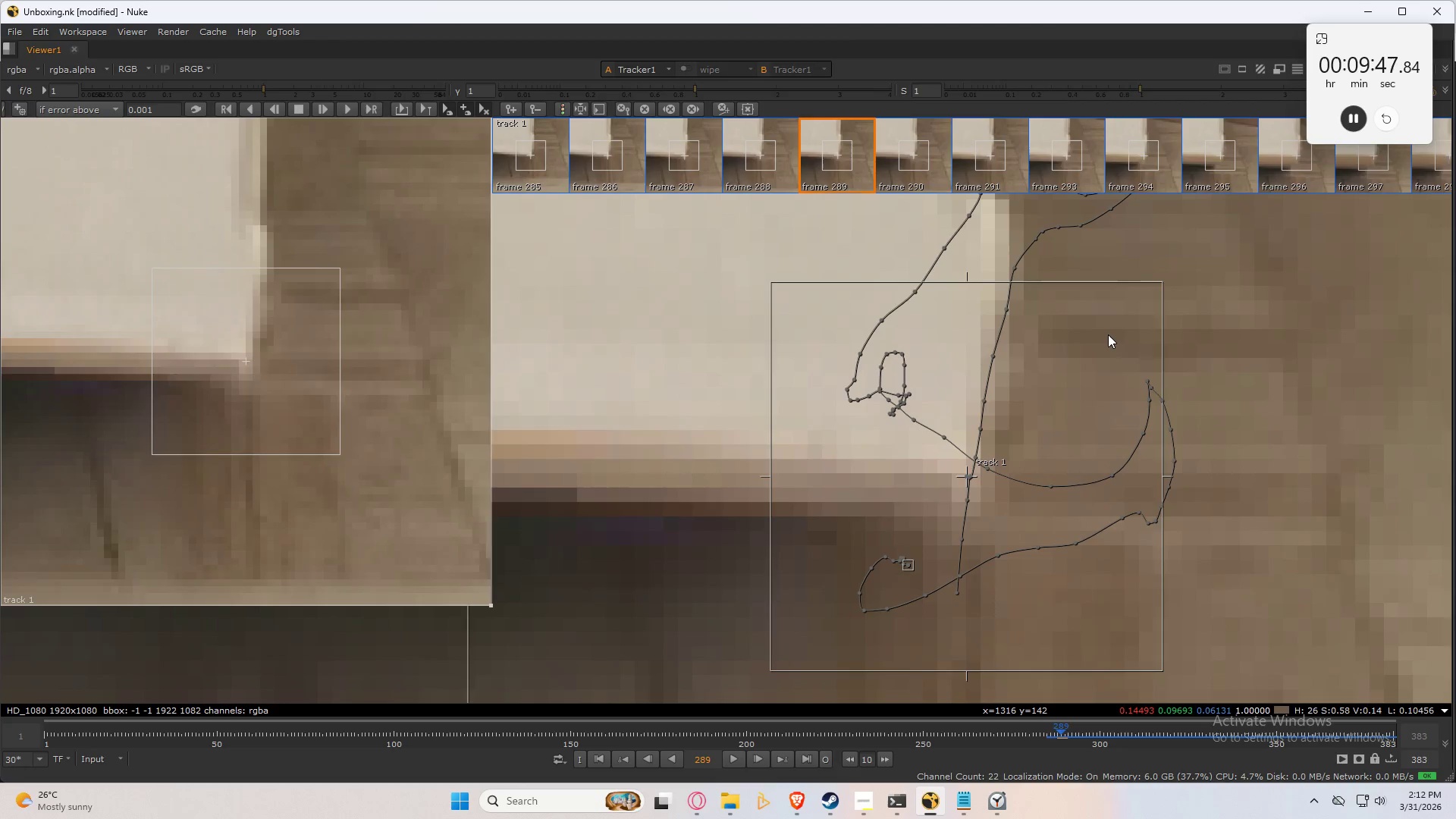 
key(ArrowRight)
 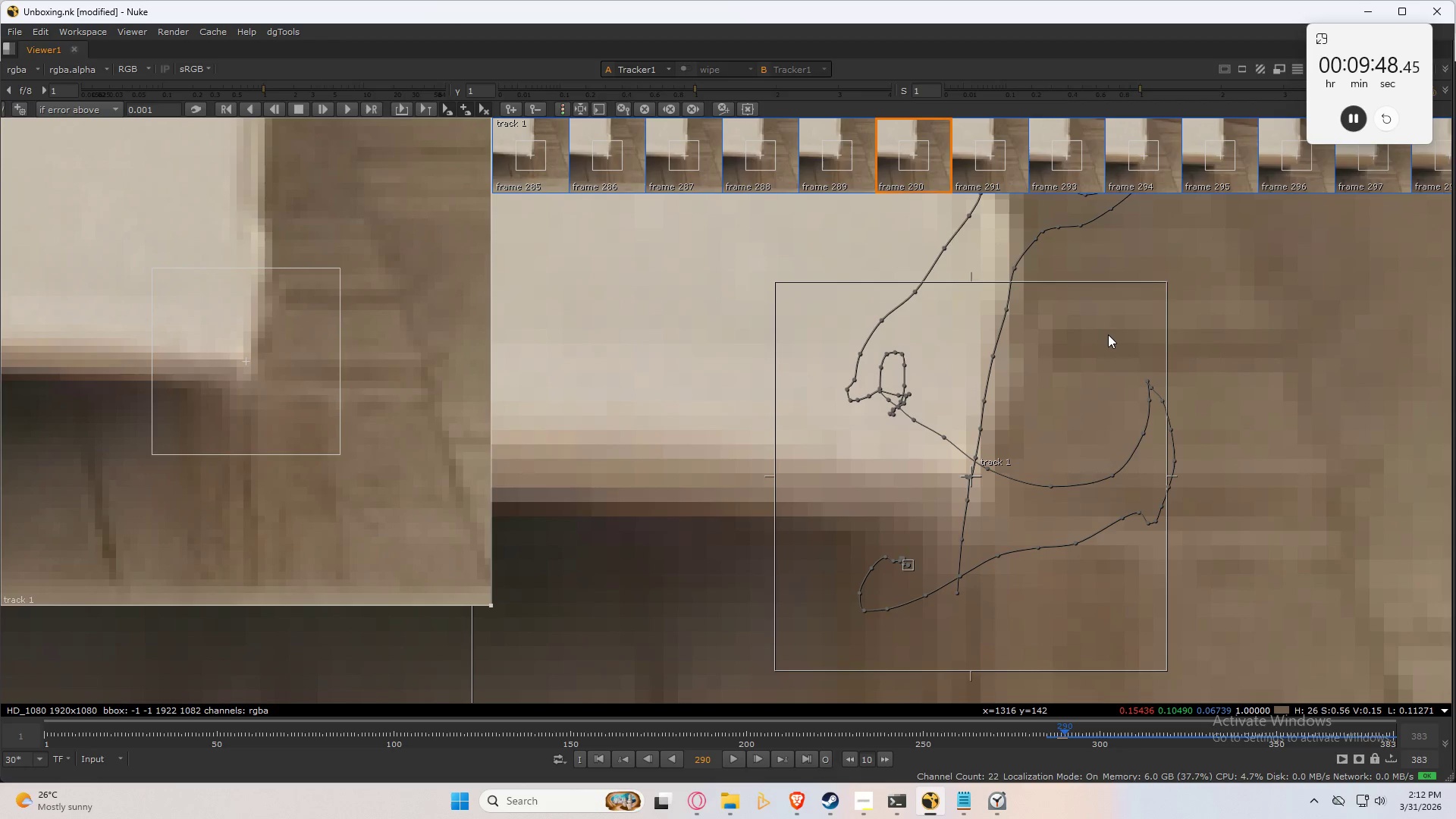 
key(ArrowRight)
 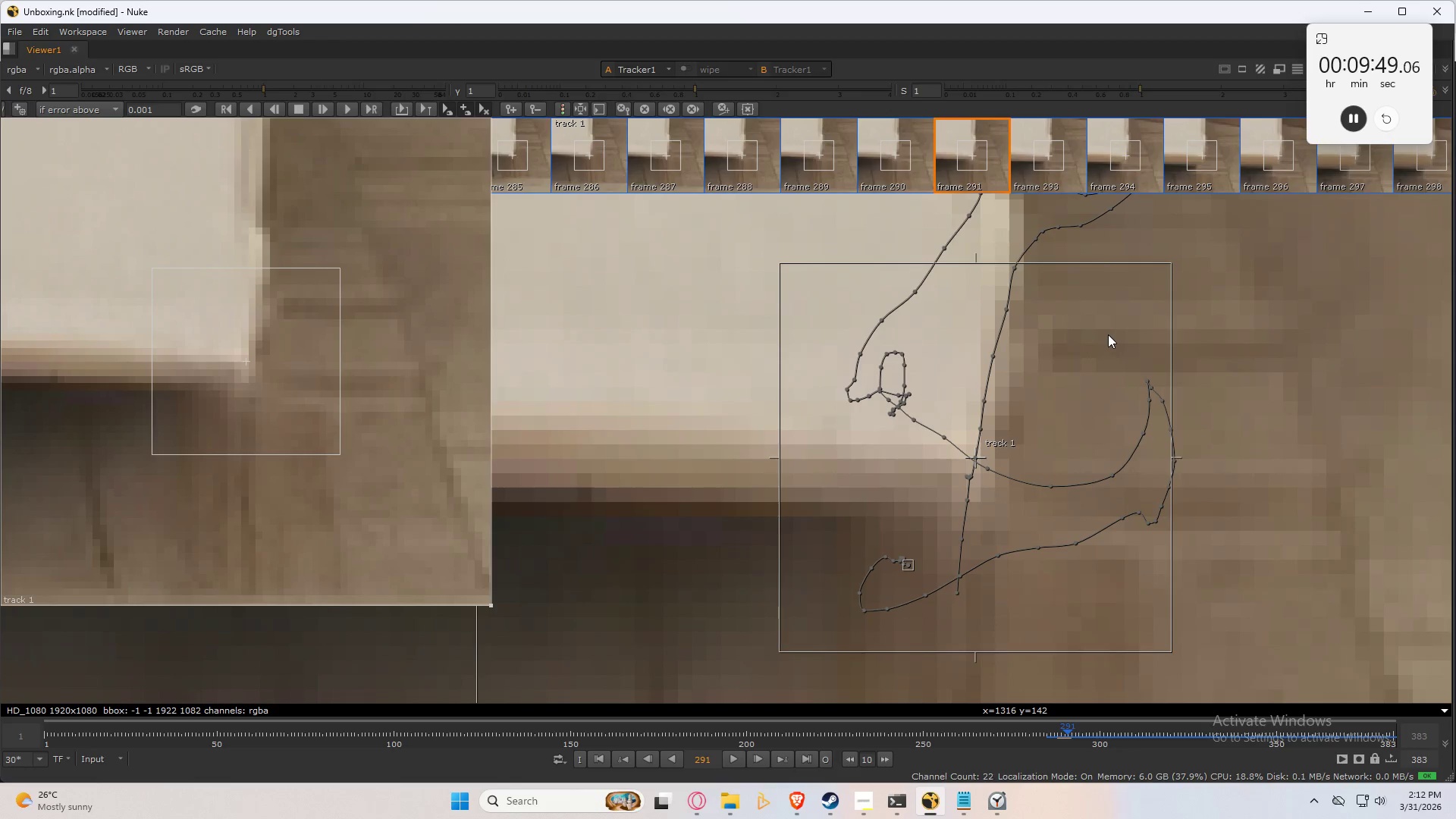 
key(ArrowRight)
 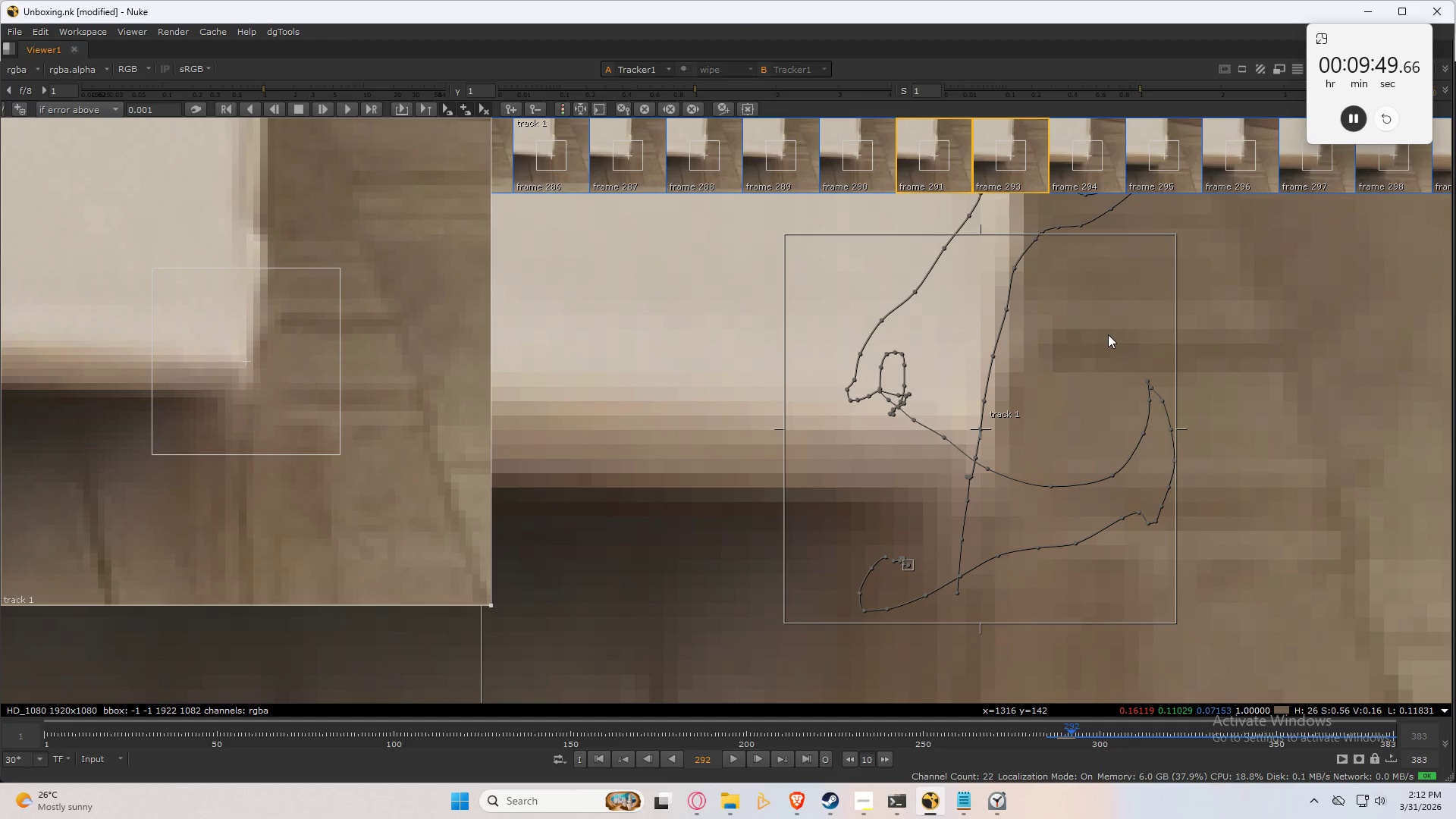 
key(ArrowRight)
 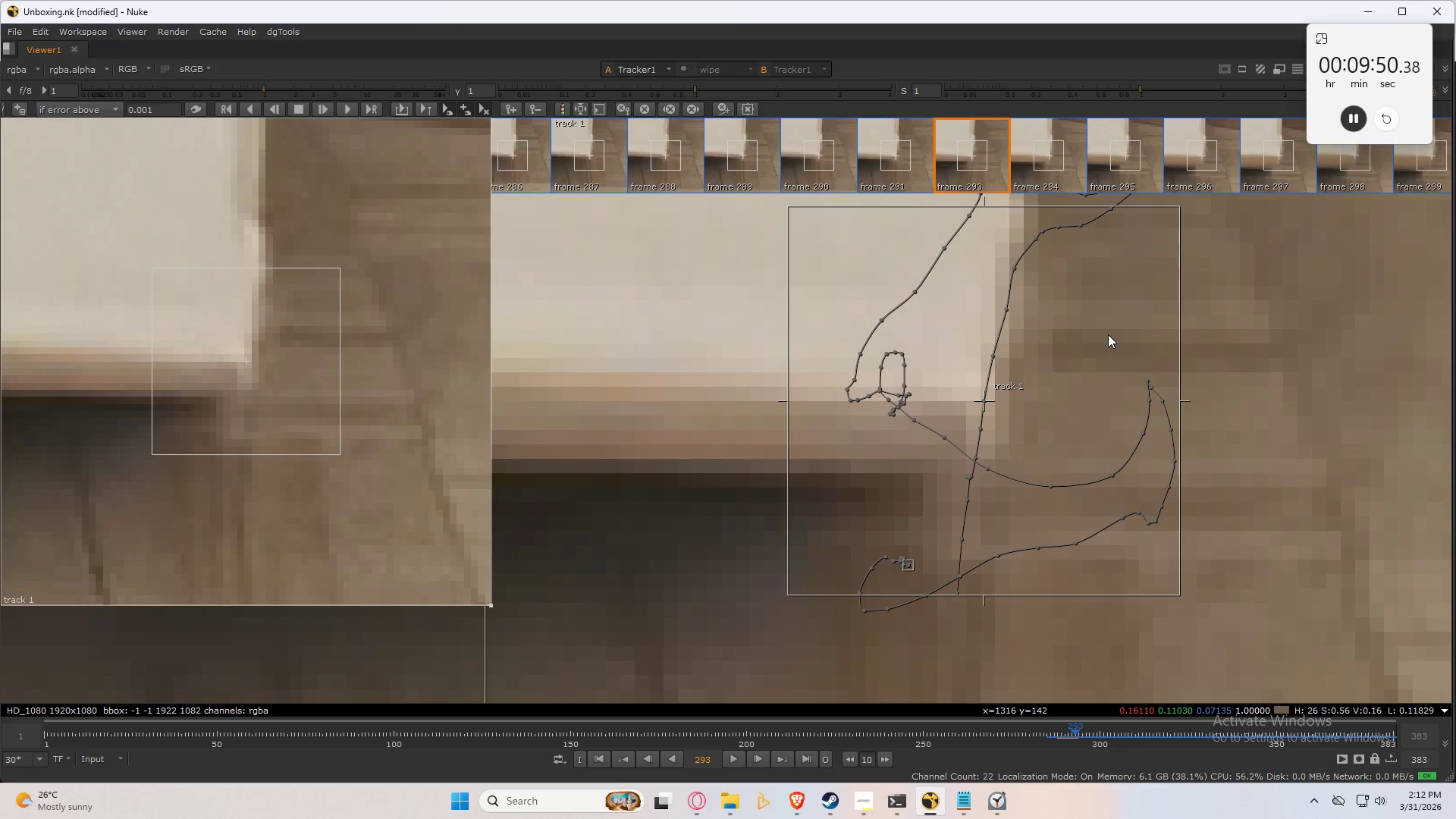 
key(ArrowLeft)
 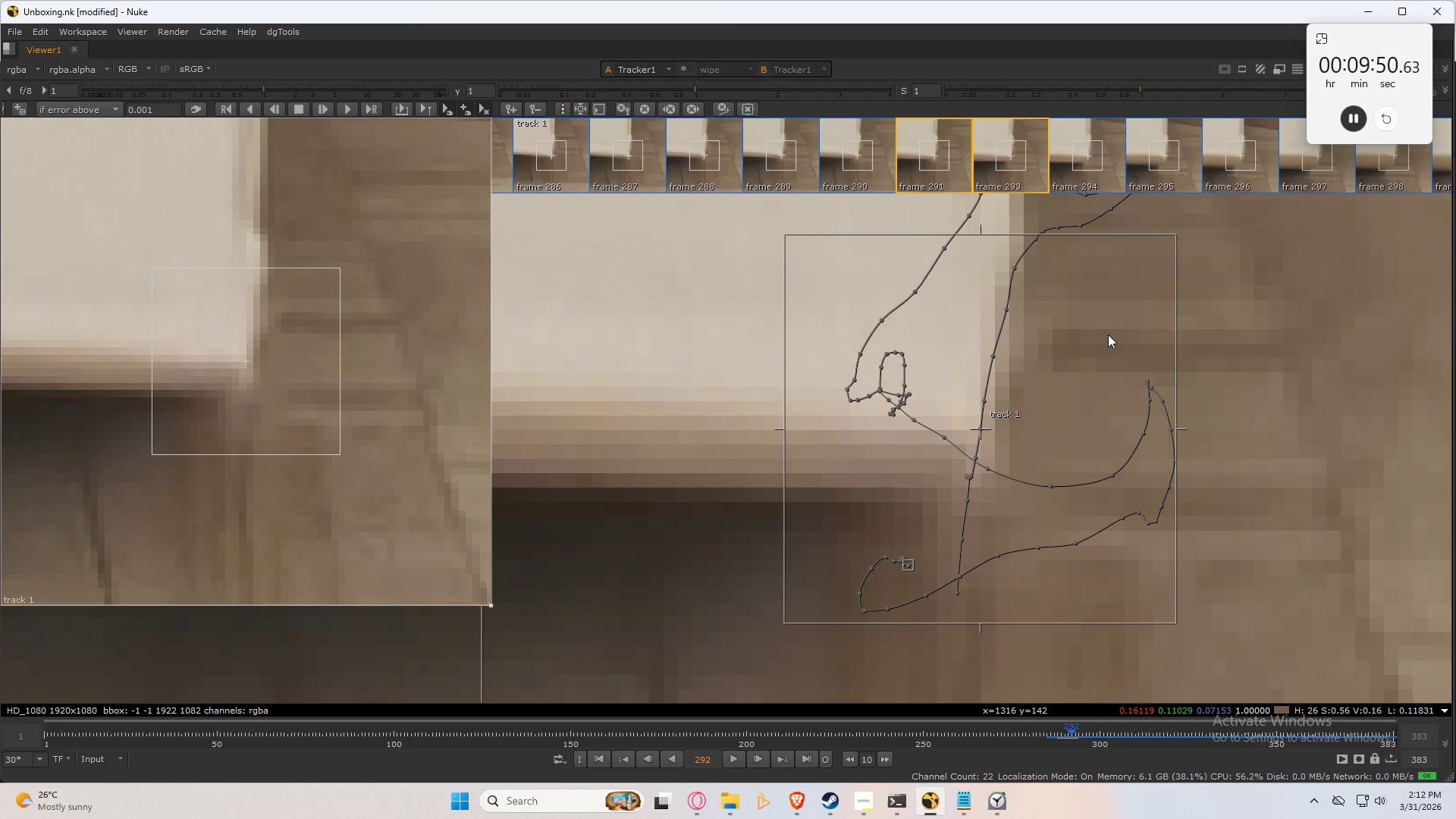 
key(ArrowLeft)
 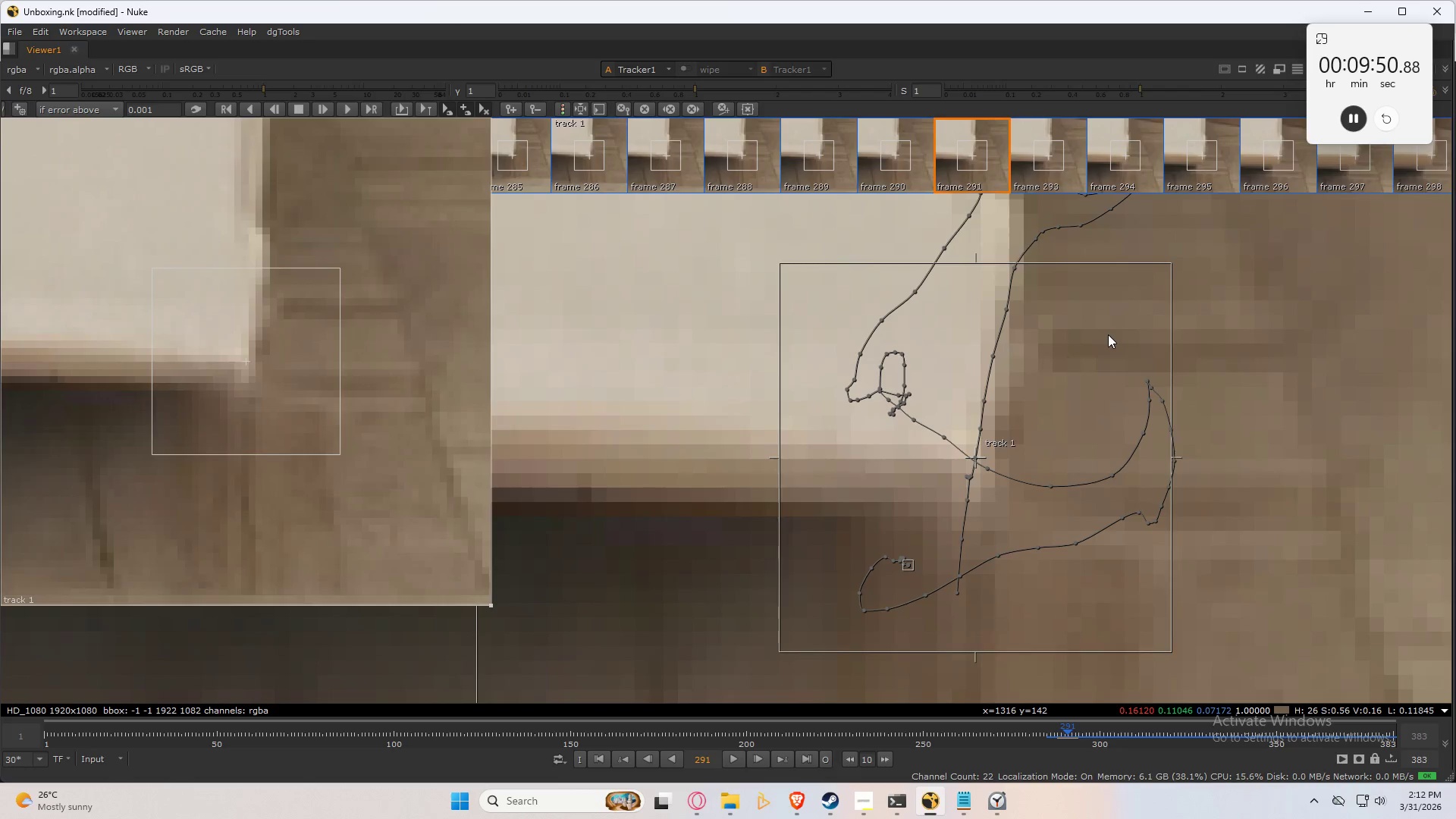 
key(ArrowLeft)
 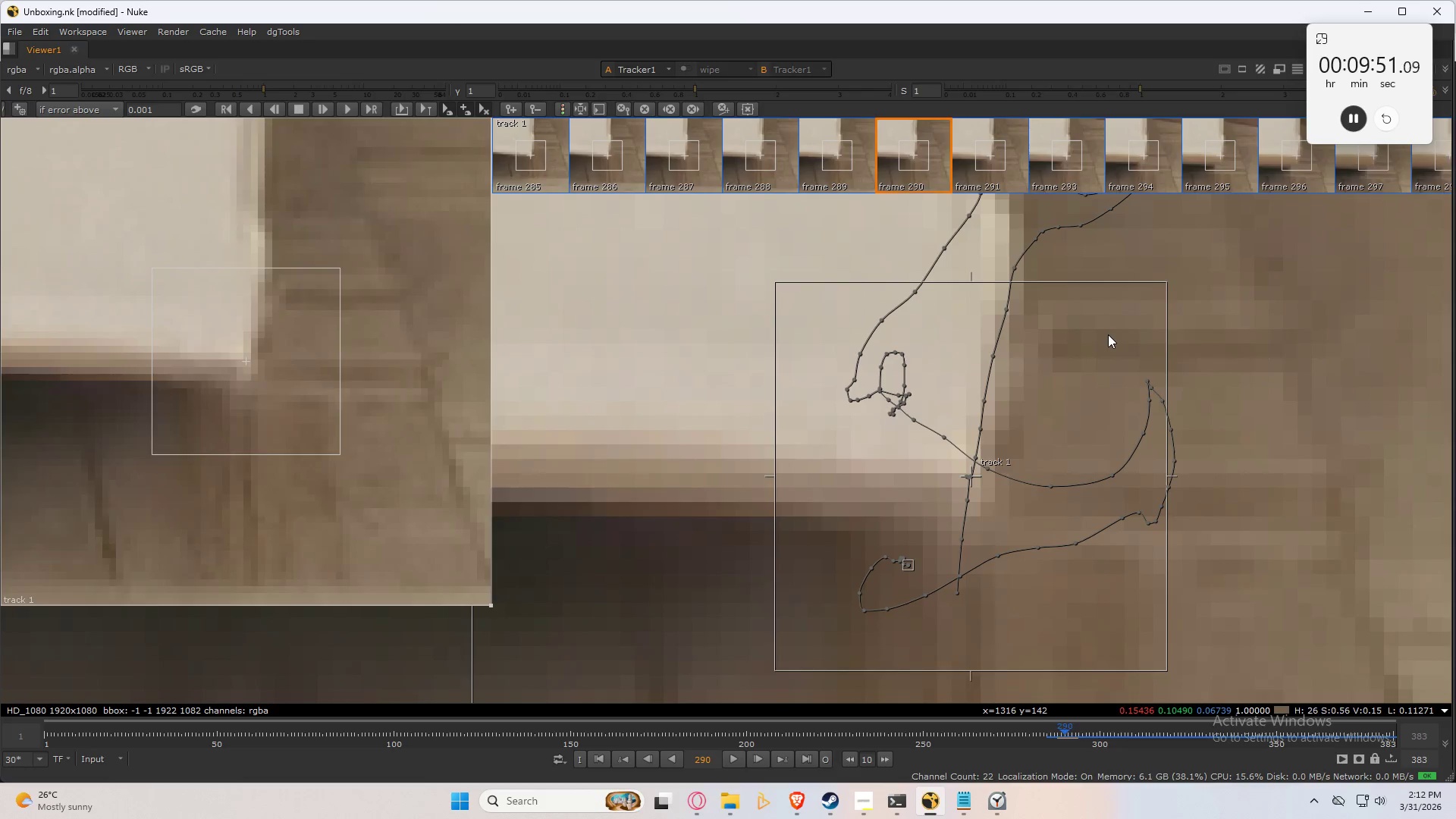 
key(ArrowLeft)
 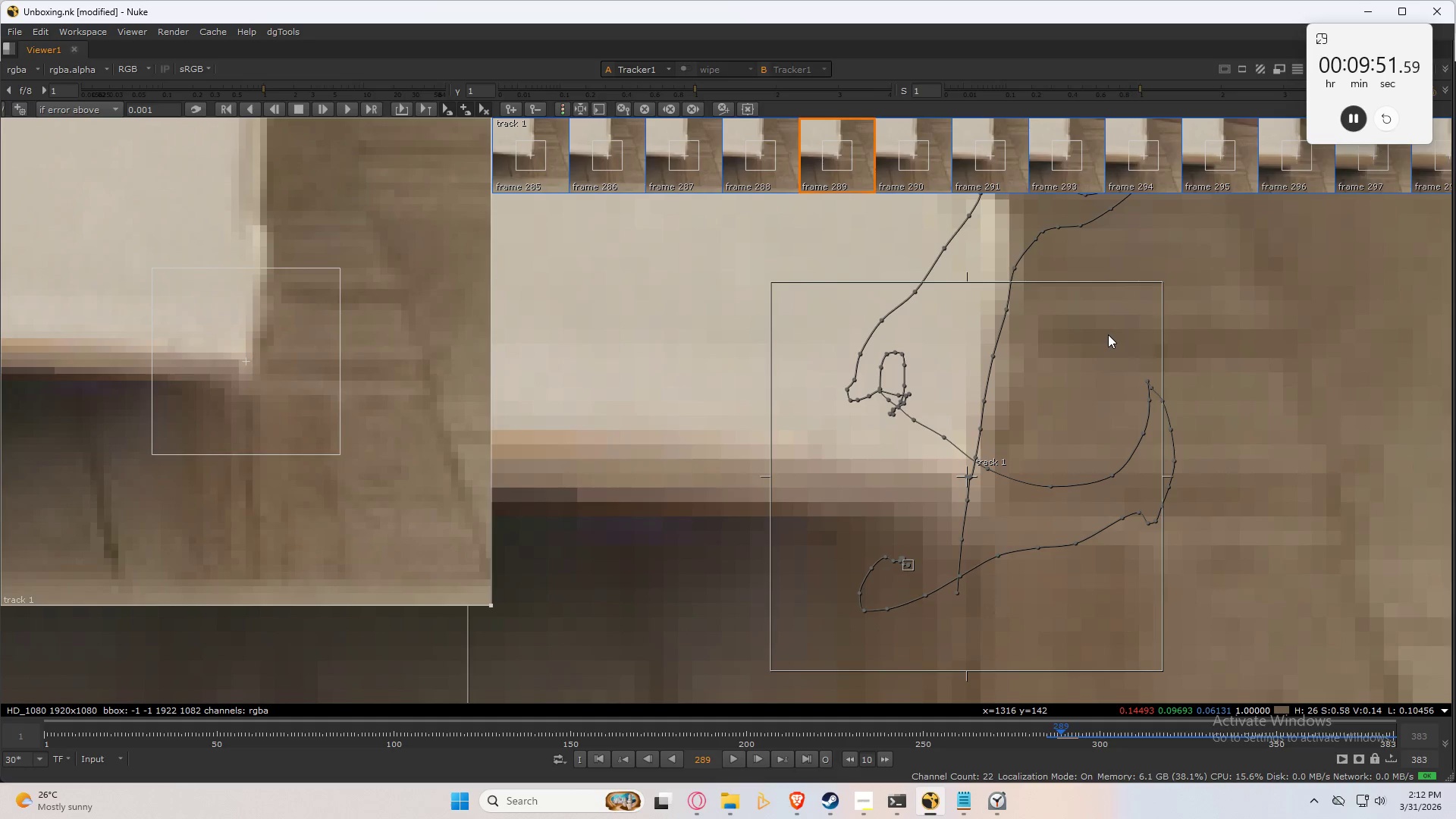 
key(ArrowLeft)
 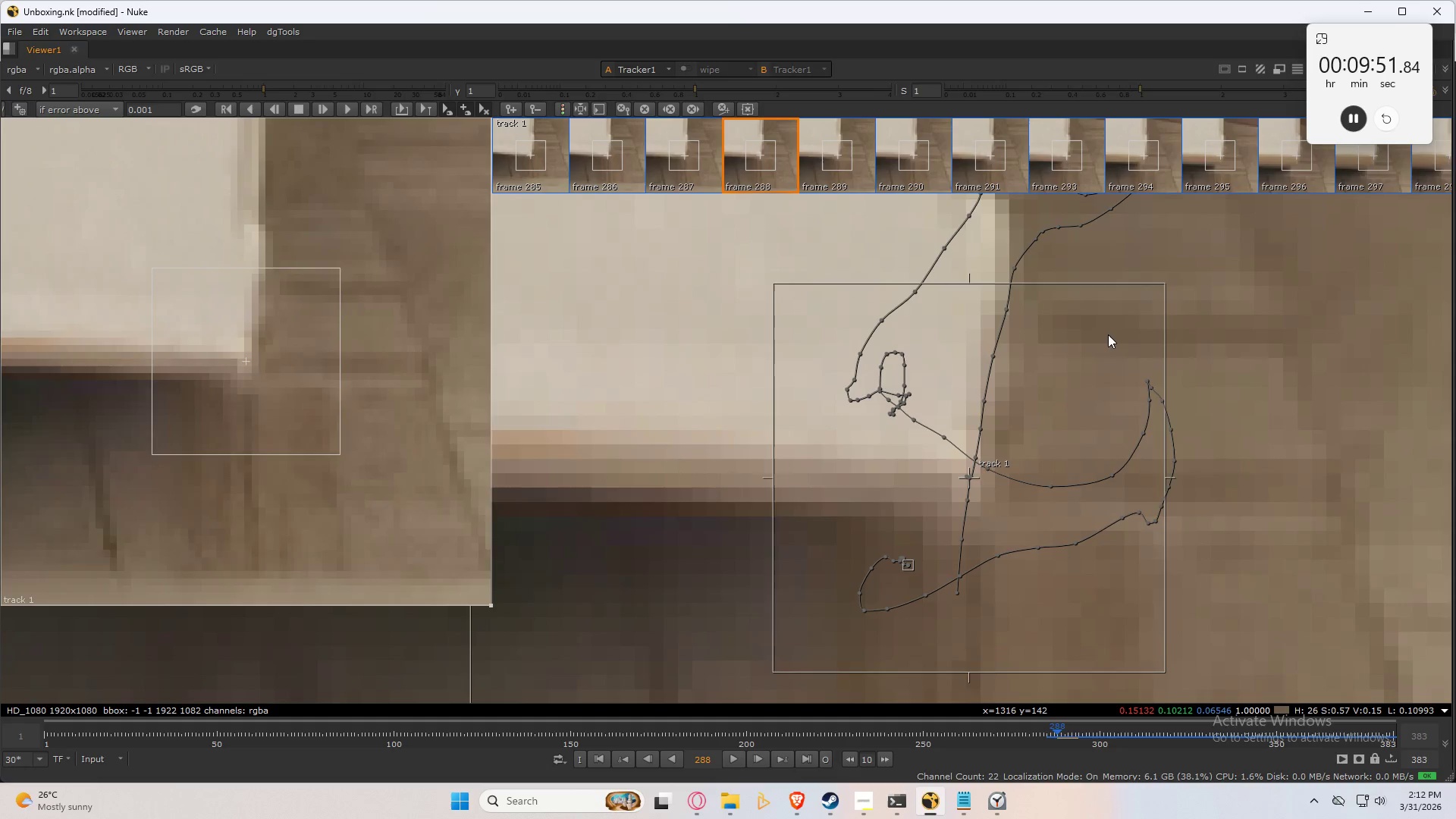 
key(ArrowLeft)
 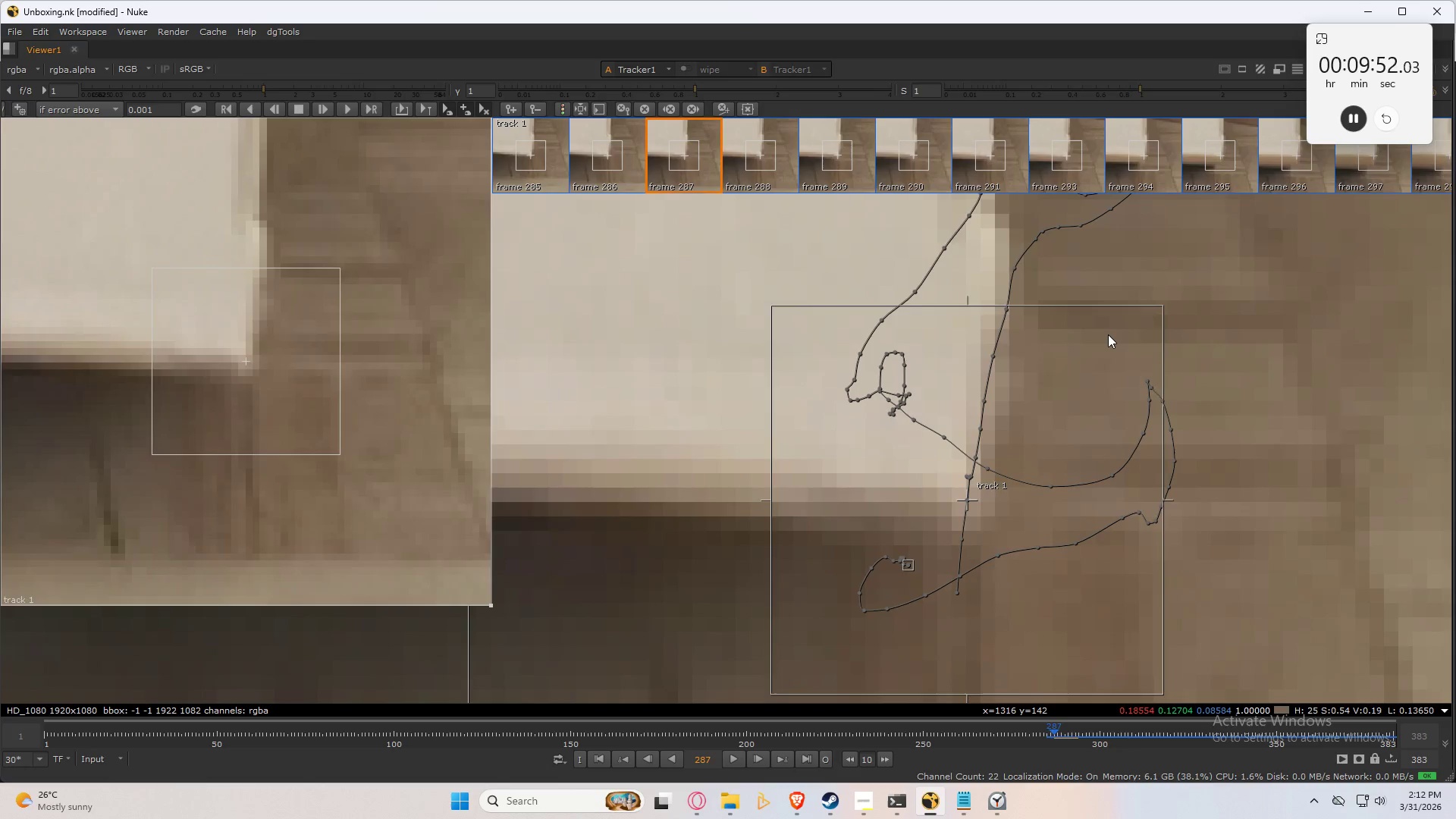 
key(ArrowLeft)
 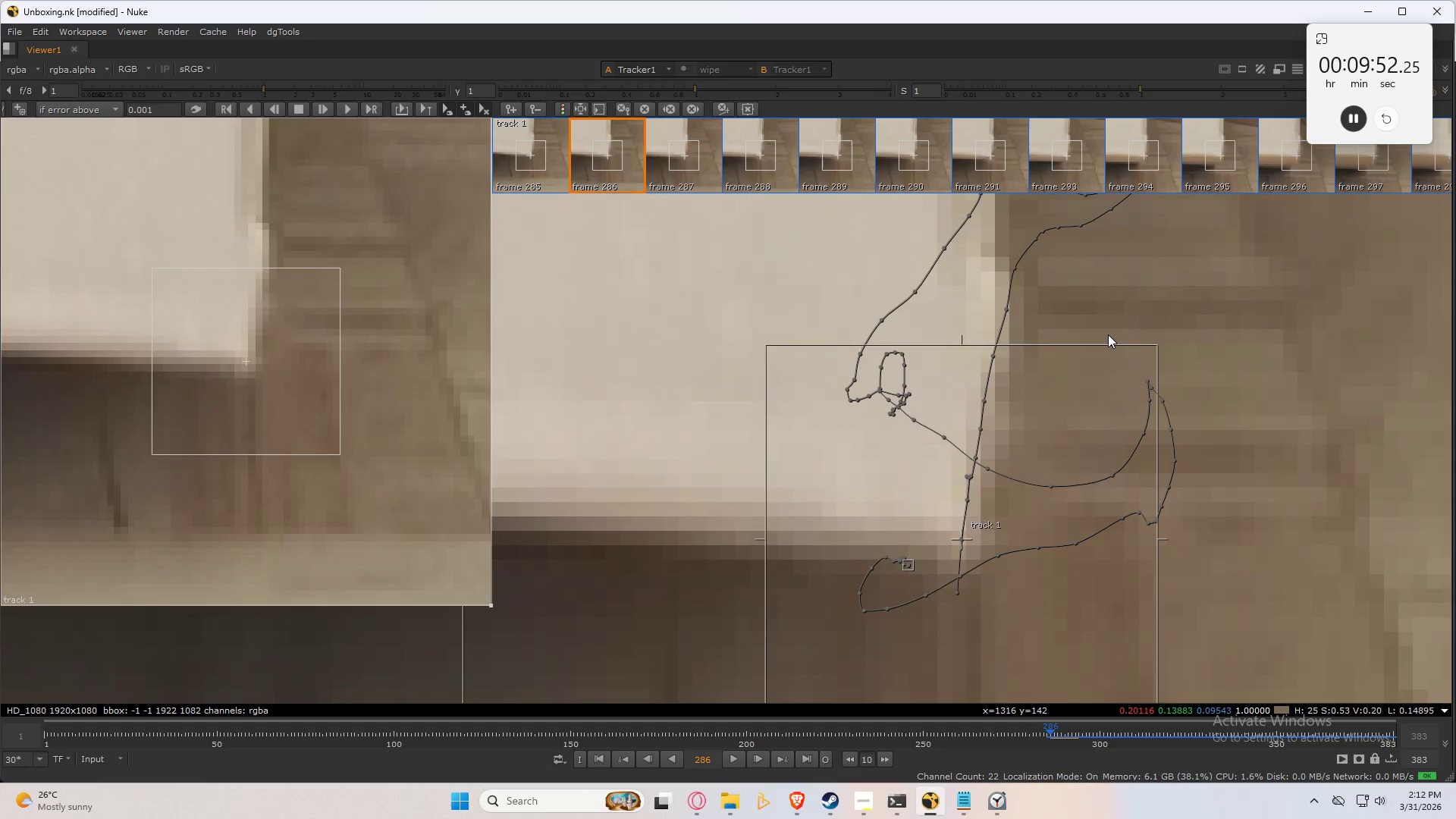 
key(ArrowLeft)
 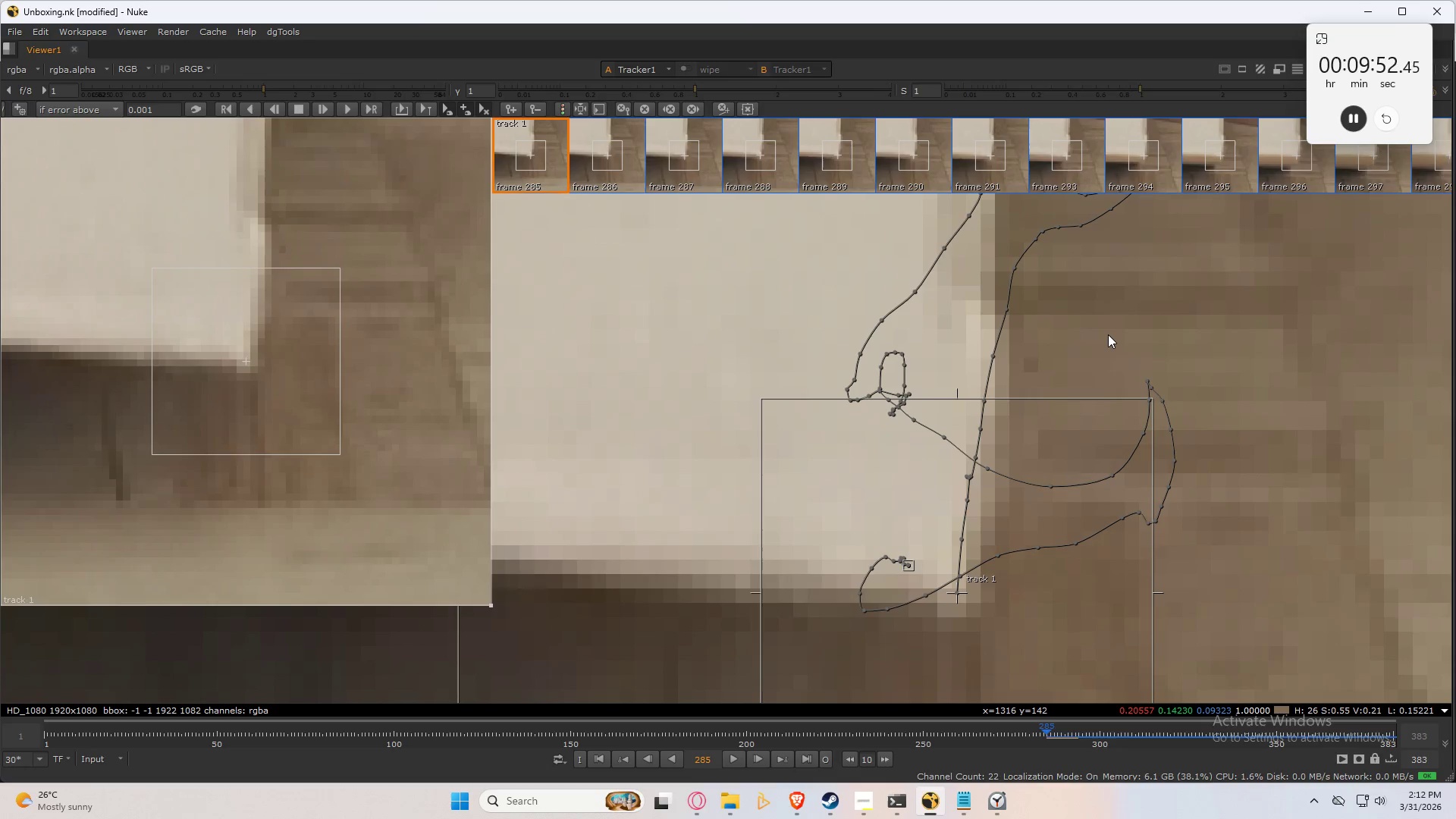 
key(ArrowLeft)
 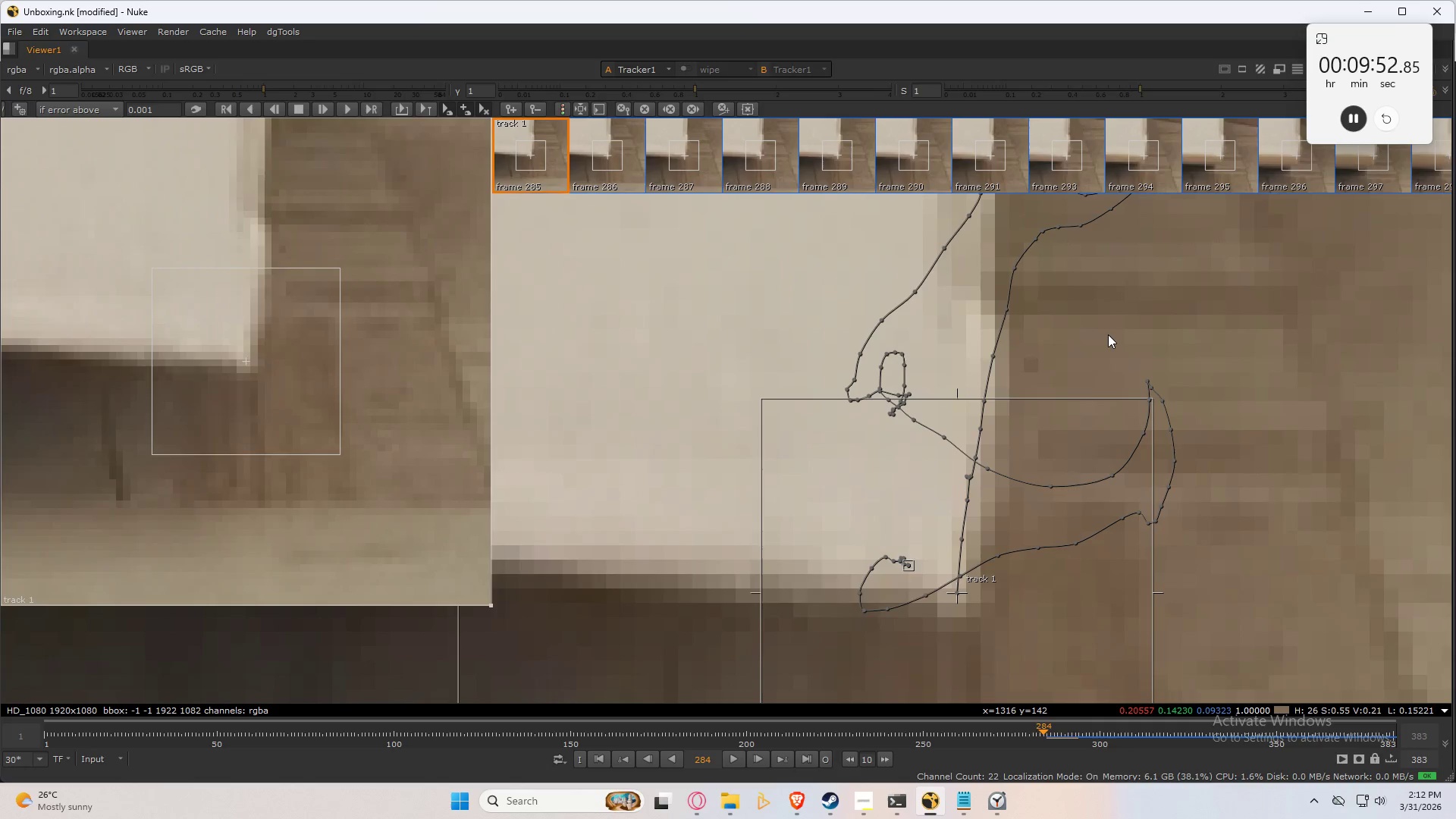 
key(ArrowRight)
 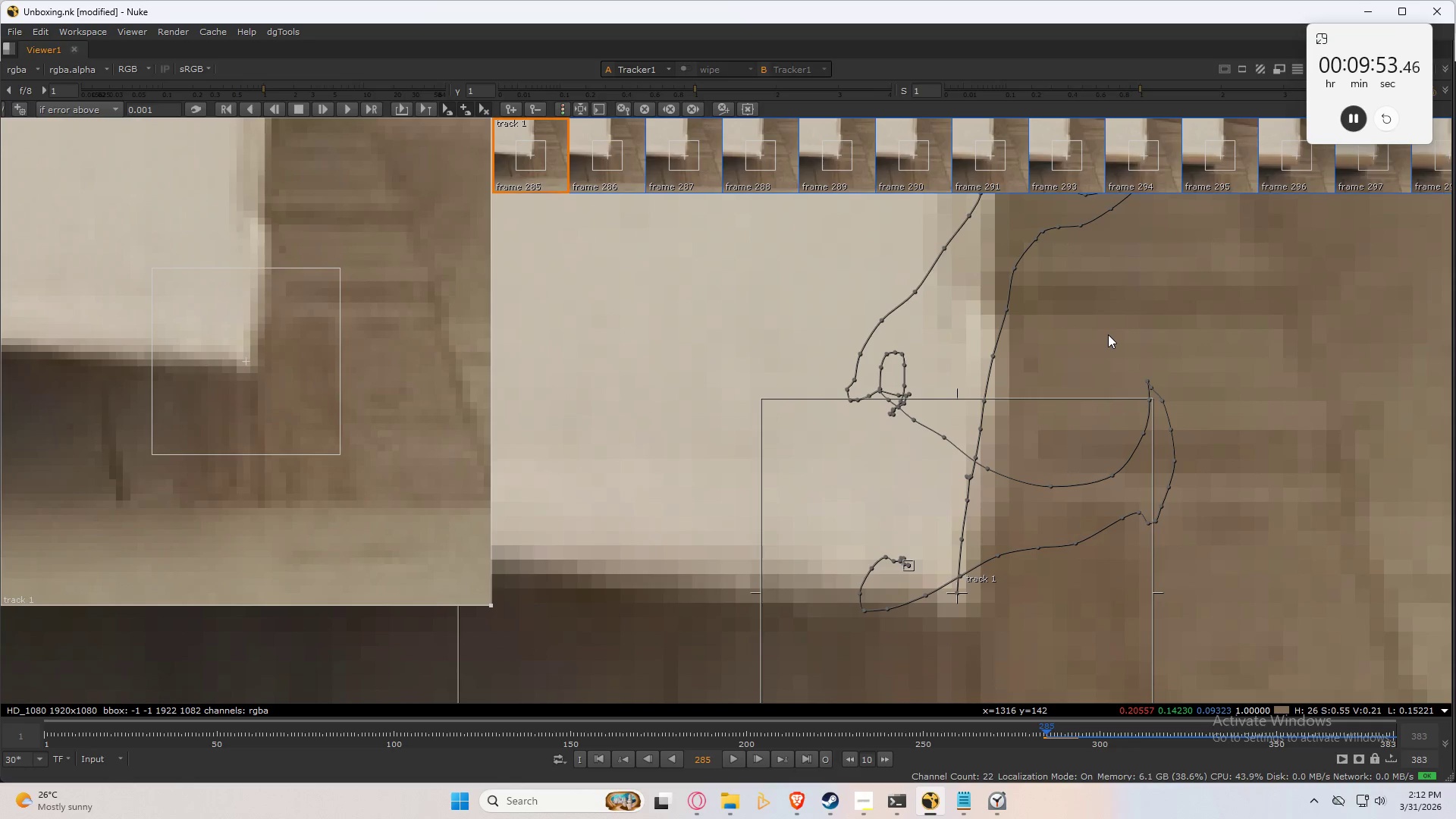 
key(X)
 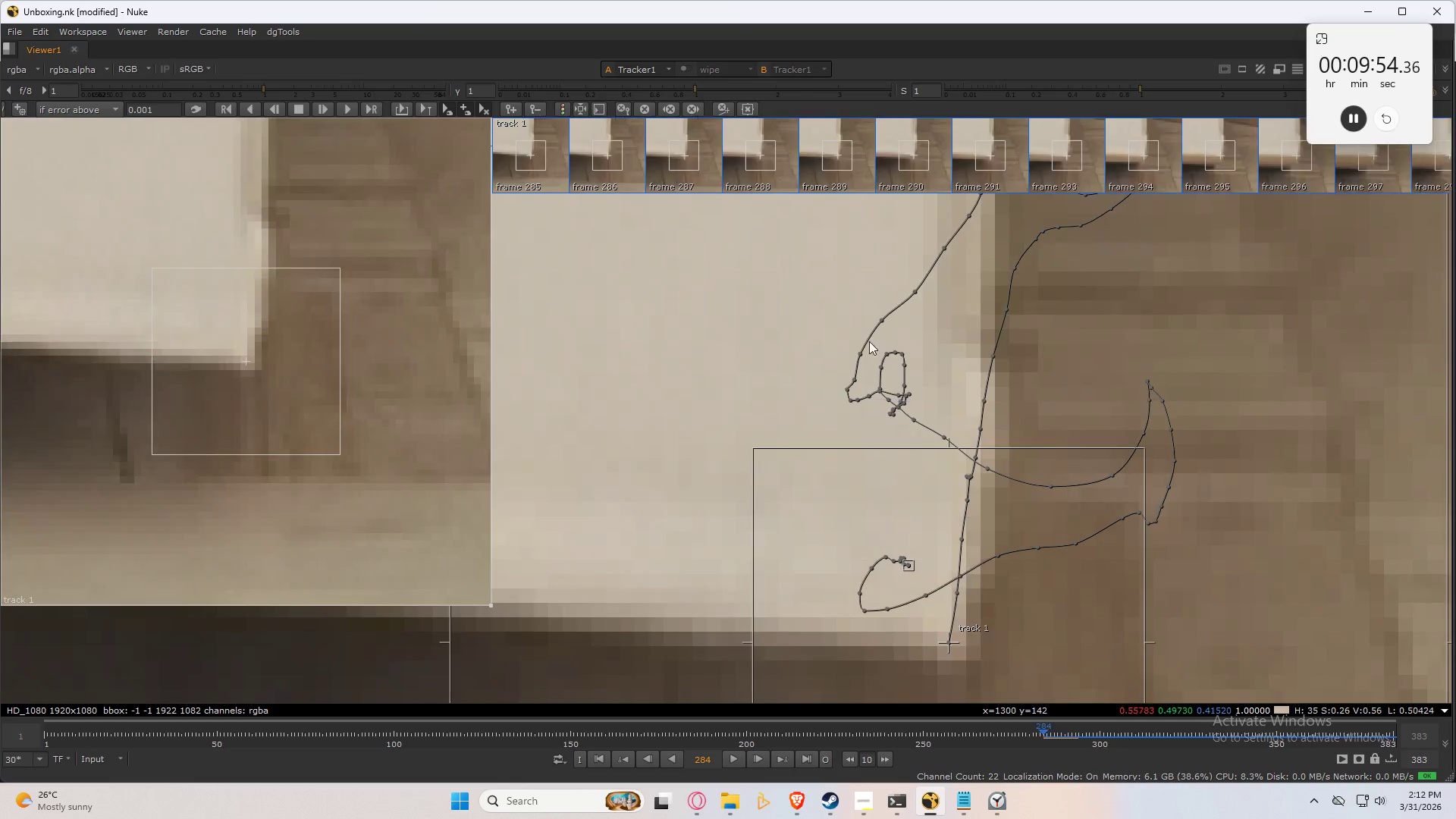 
type(xxxx)
 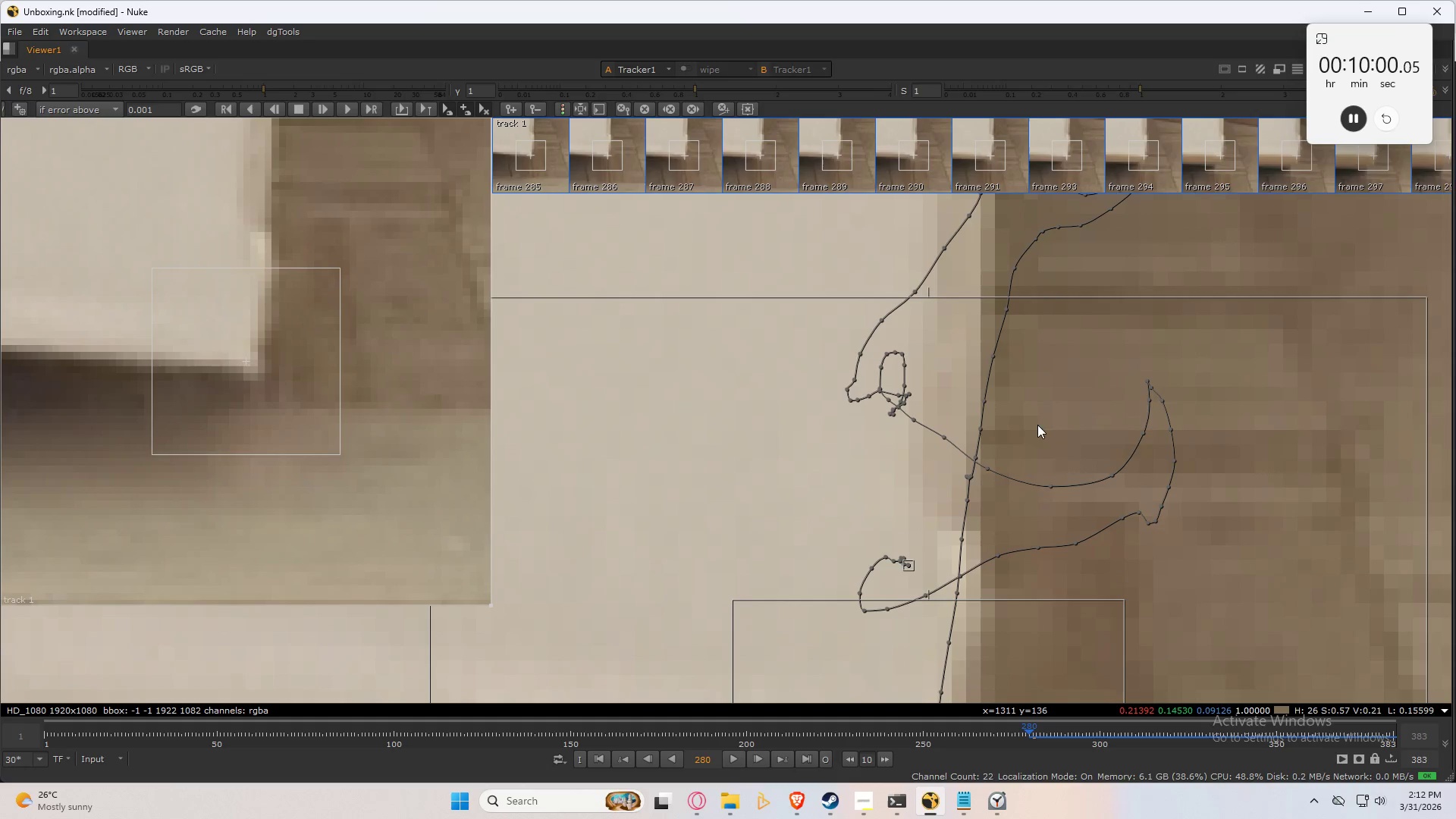 
key(X)
 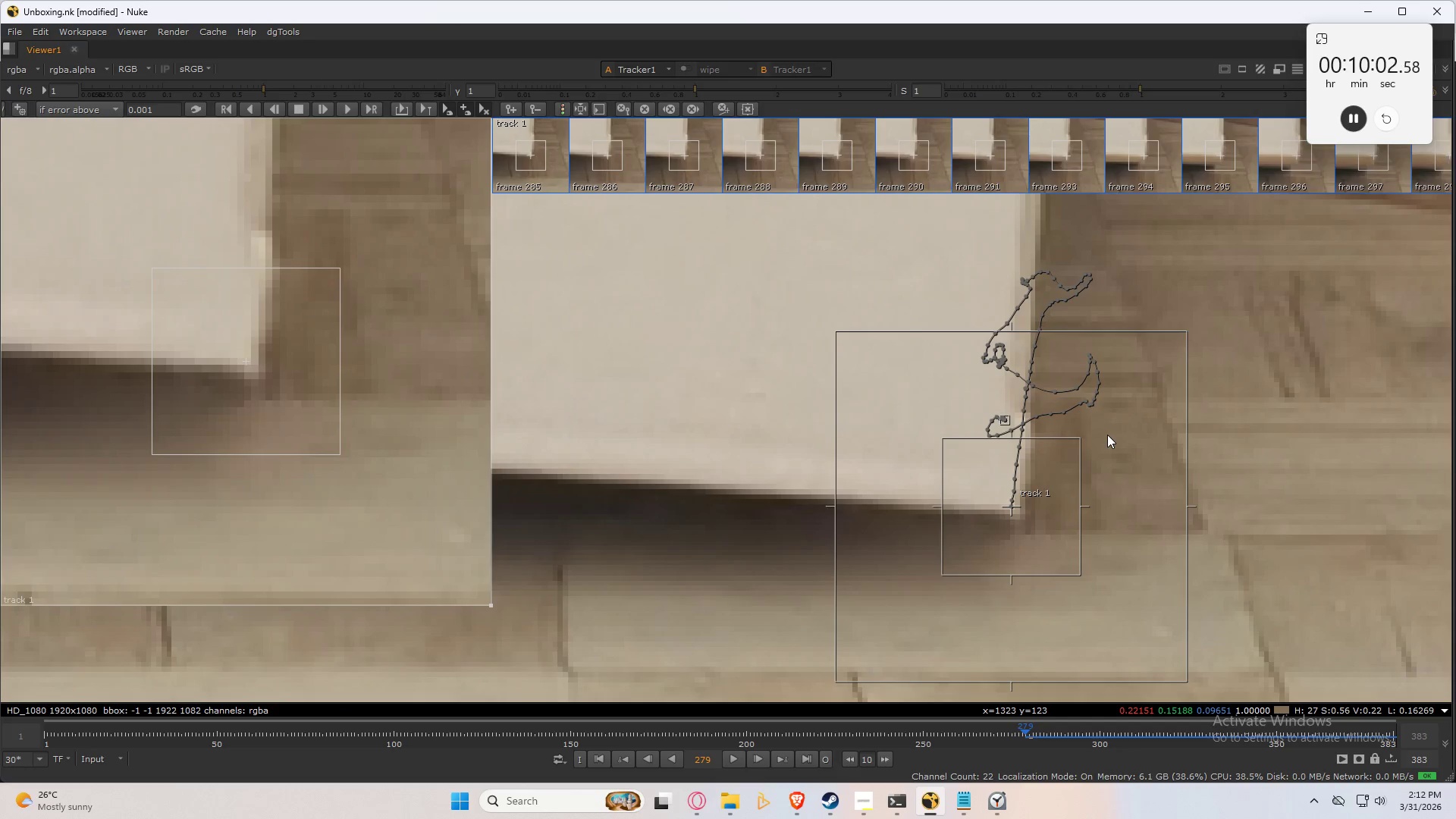 
scroll: coordinate [1107, 435], scroll_direction: down, amount: 6.0
 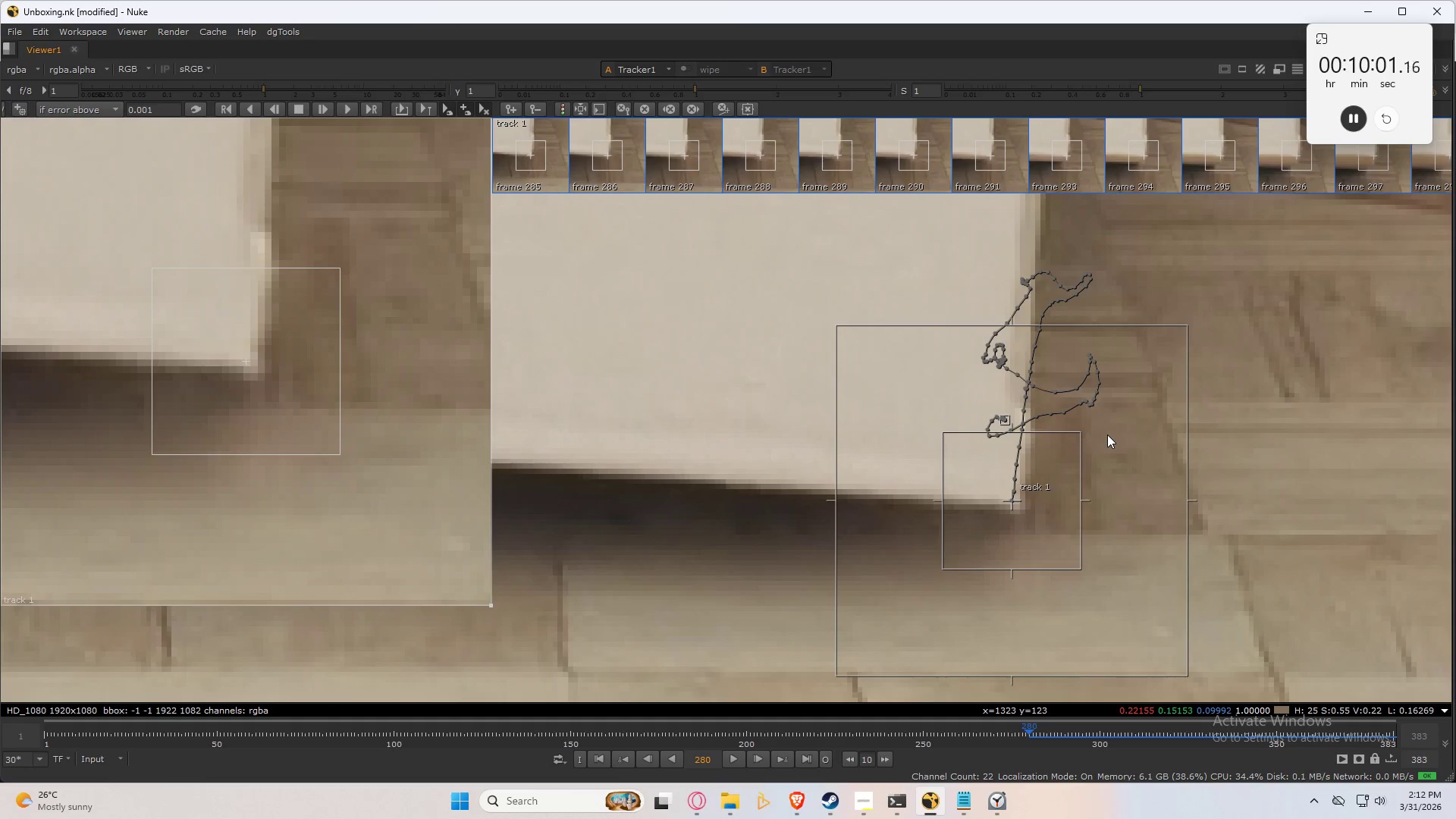 
key(X)
 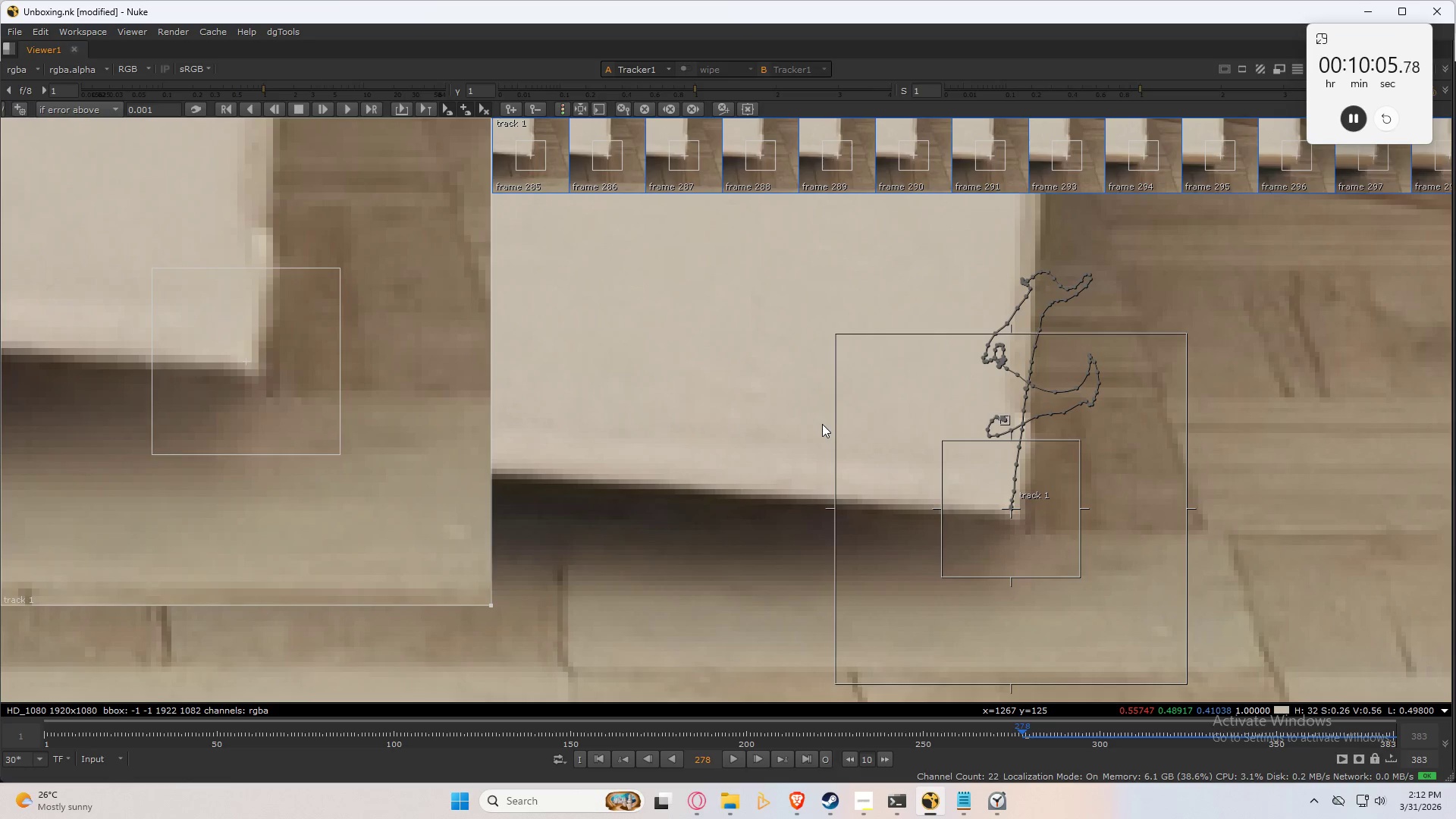 
key(ArrowRight)
 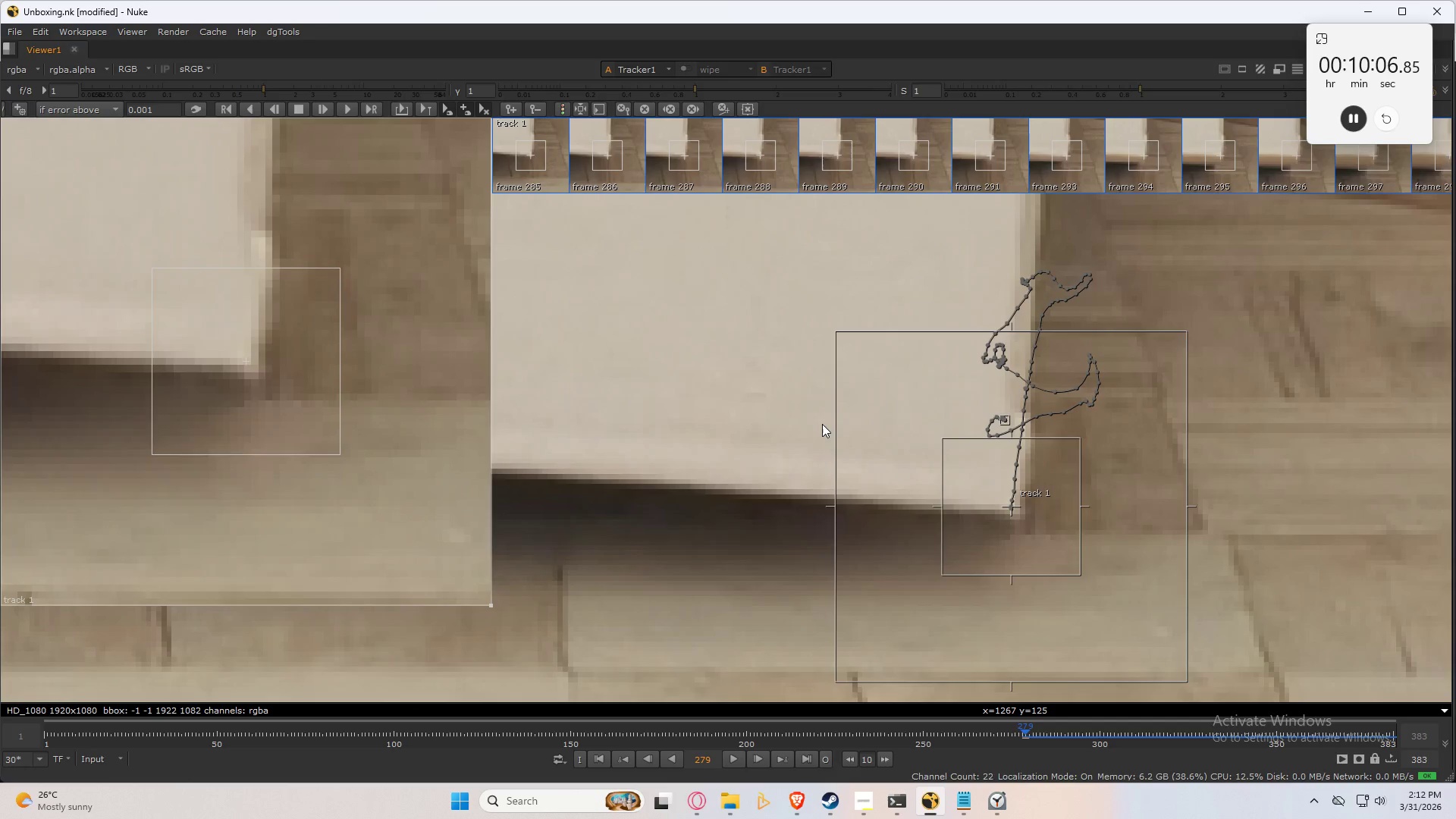 
key(ArrowRight)
 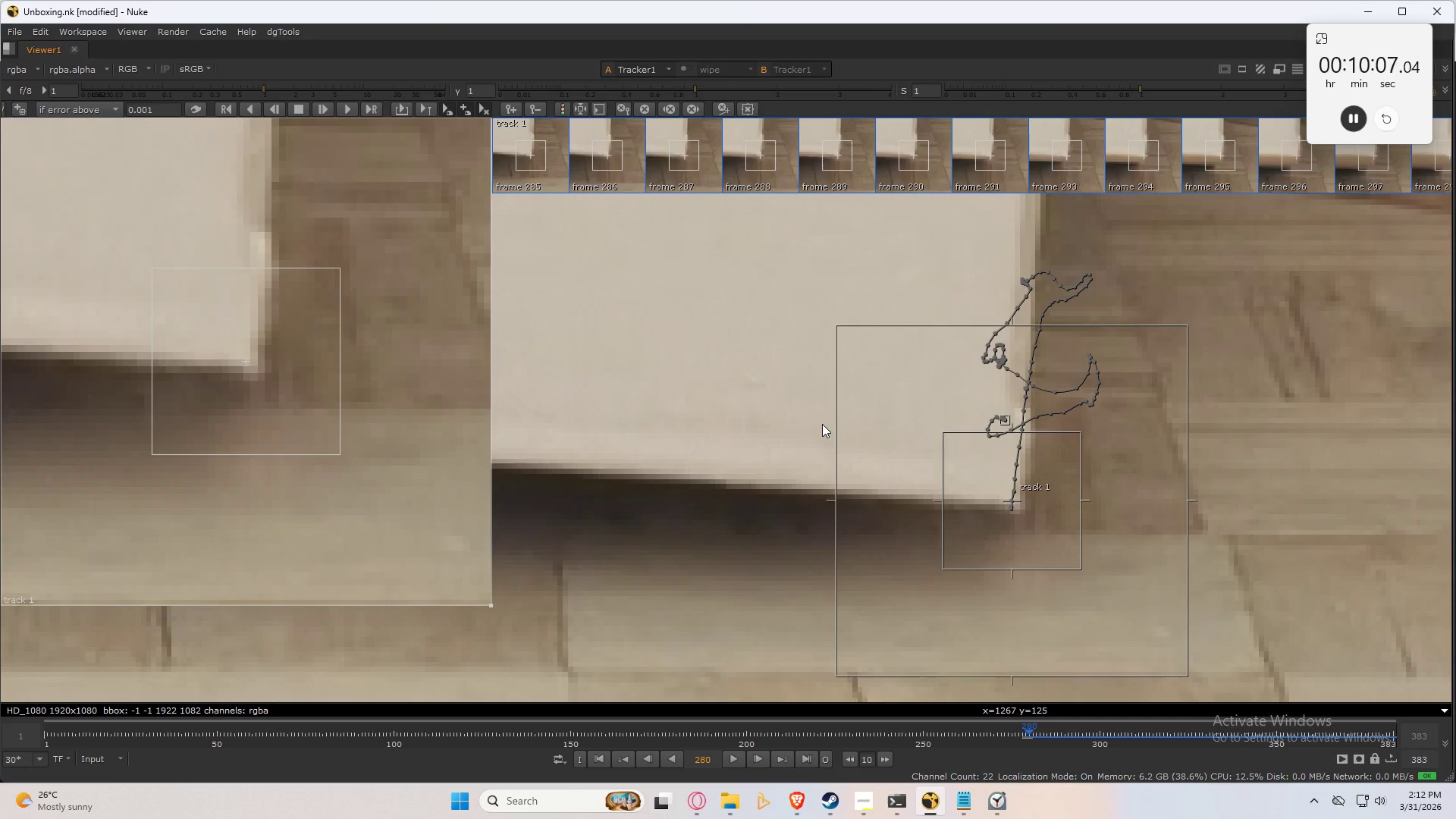 
key(ArrowRight)
 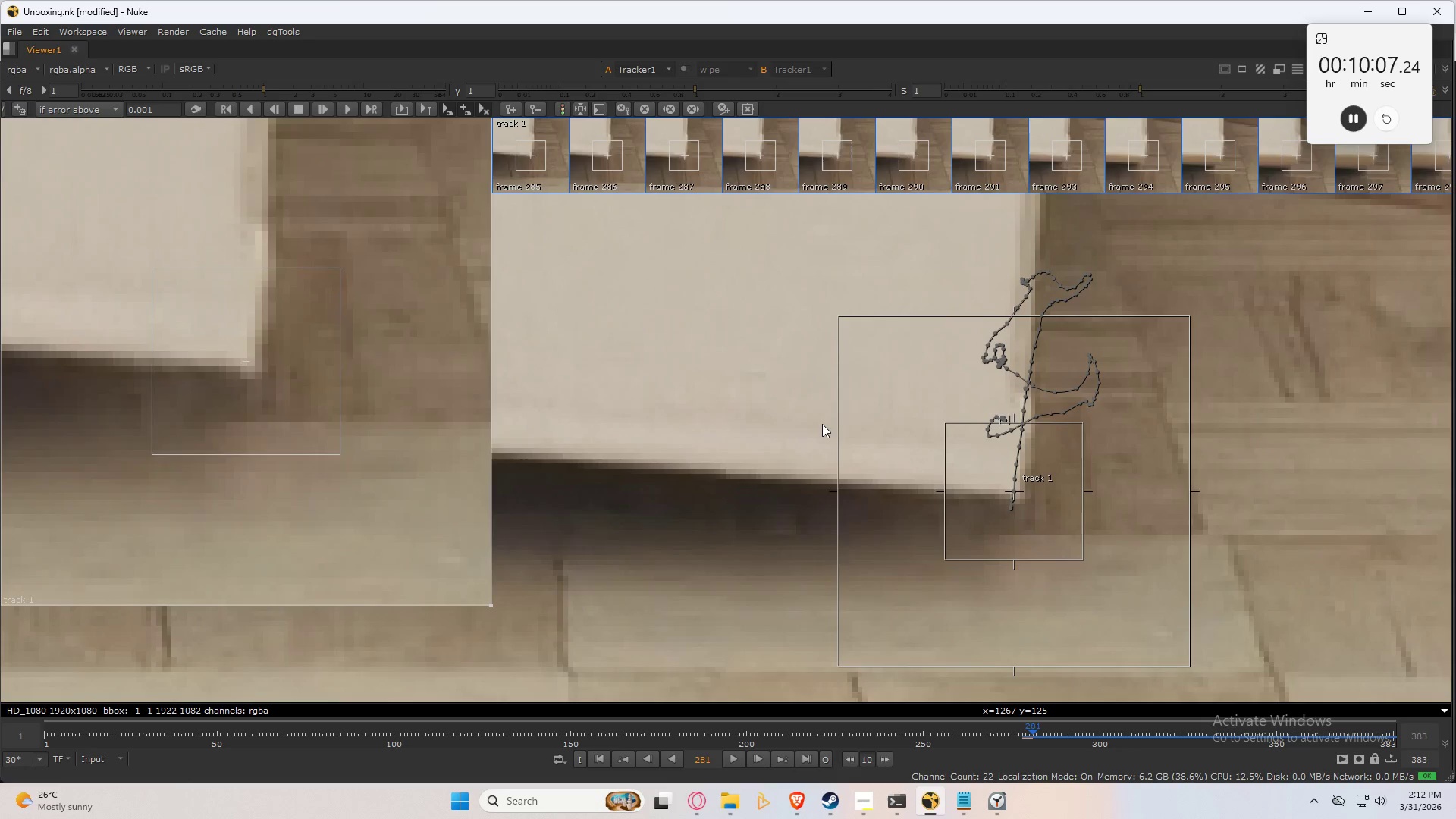 
key(ArrowRight)
 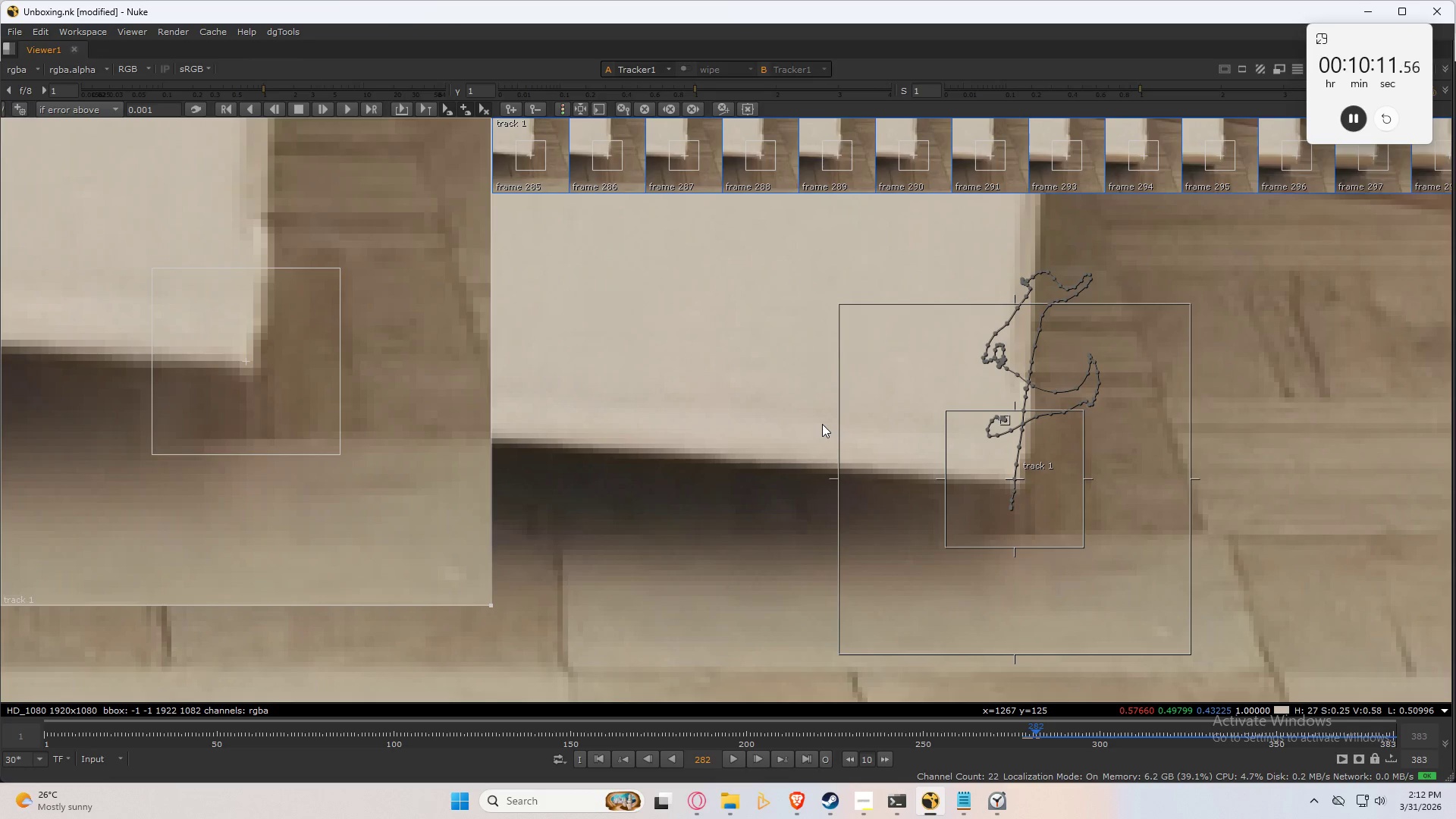 
wait(9.27)
 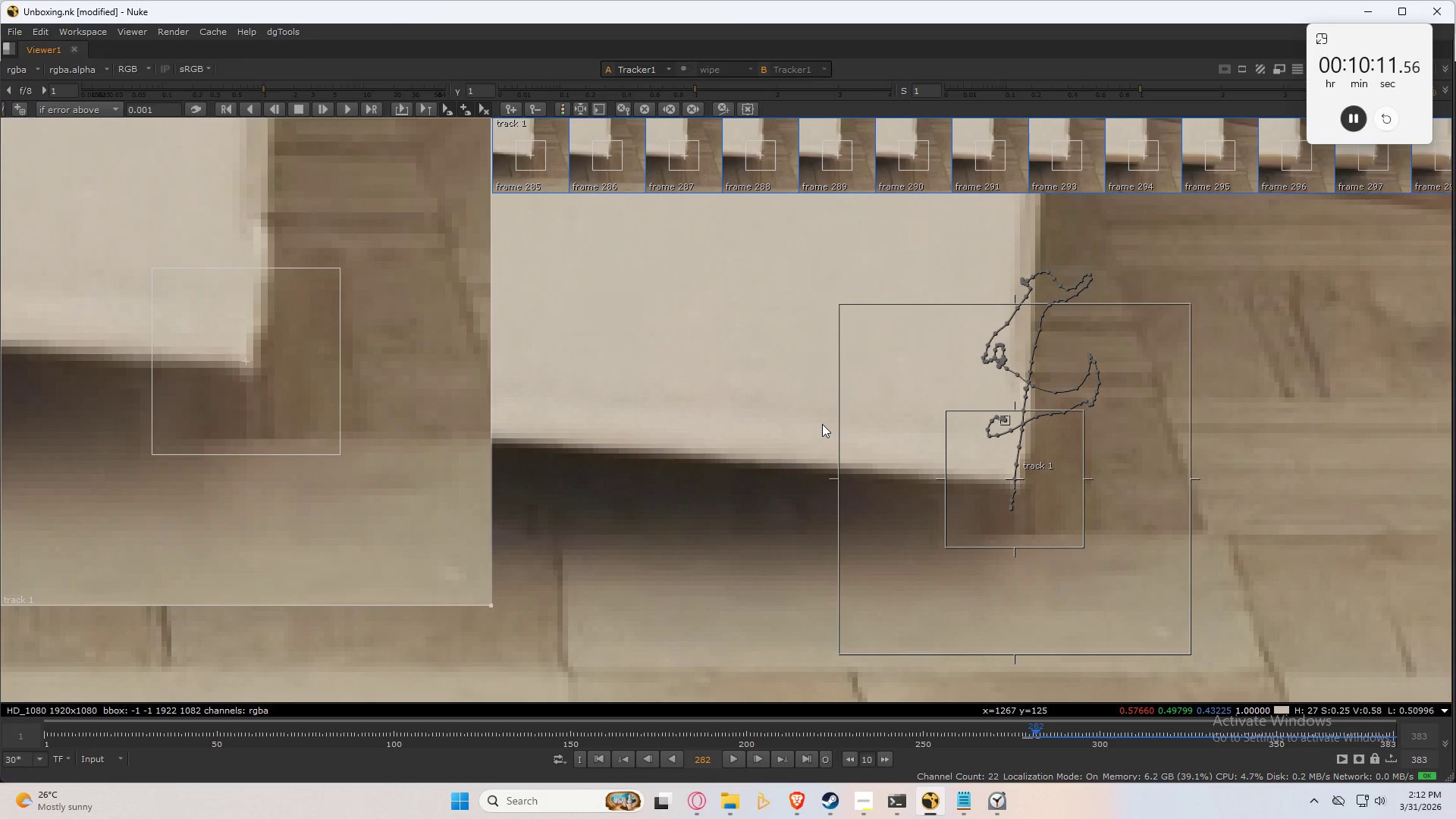 
key(ArrowLeft)
 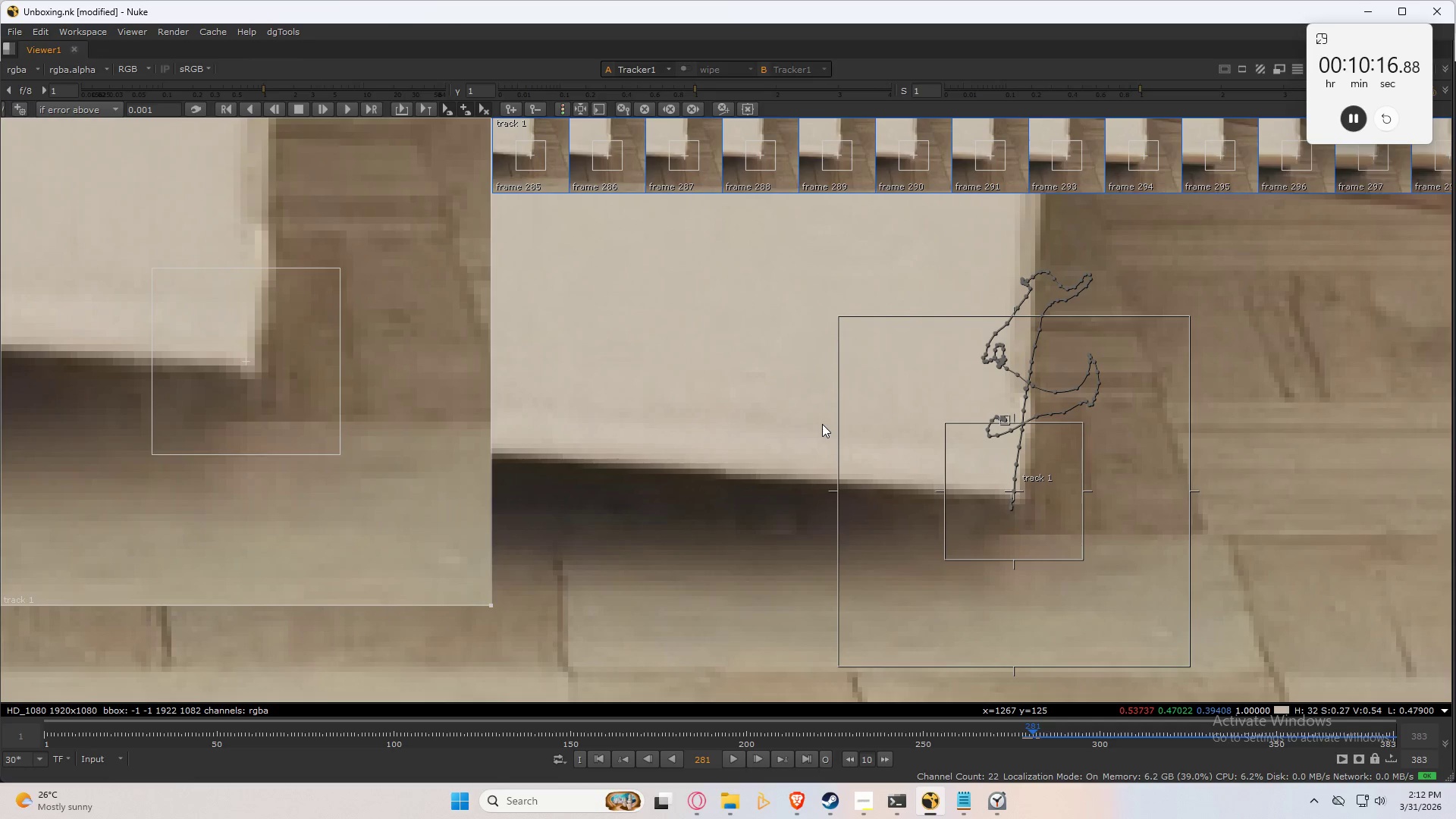 
key(ArrowLeft)
 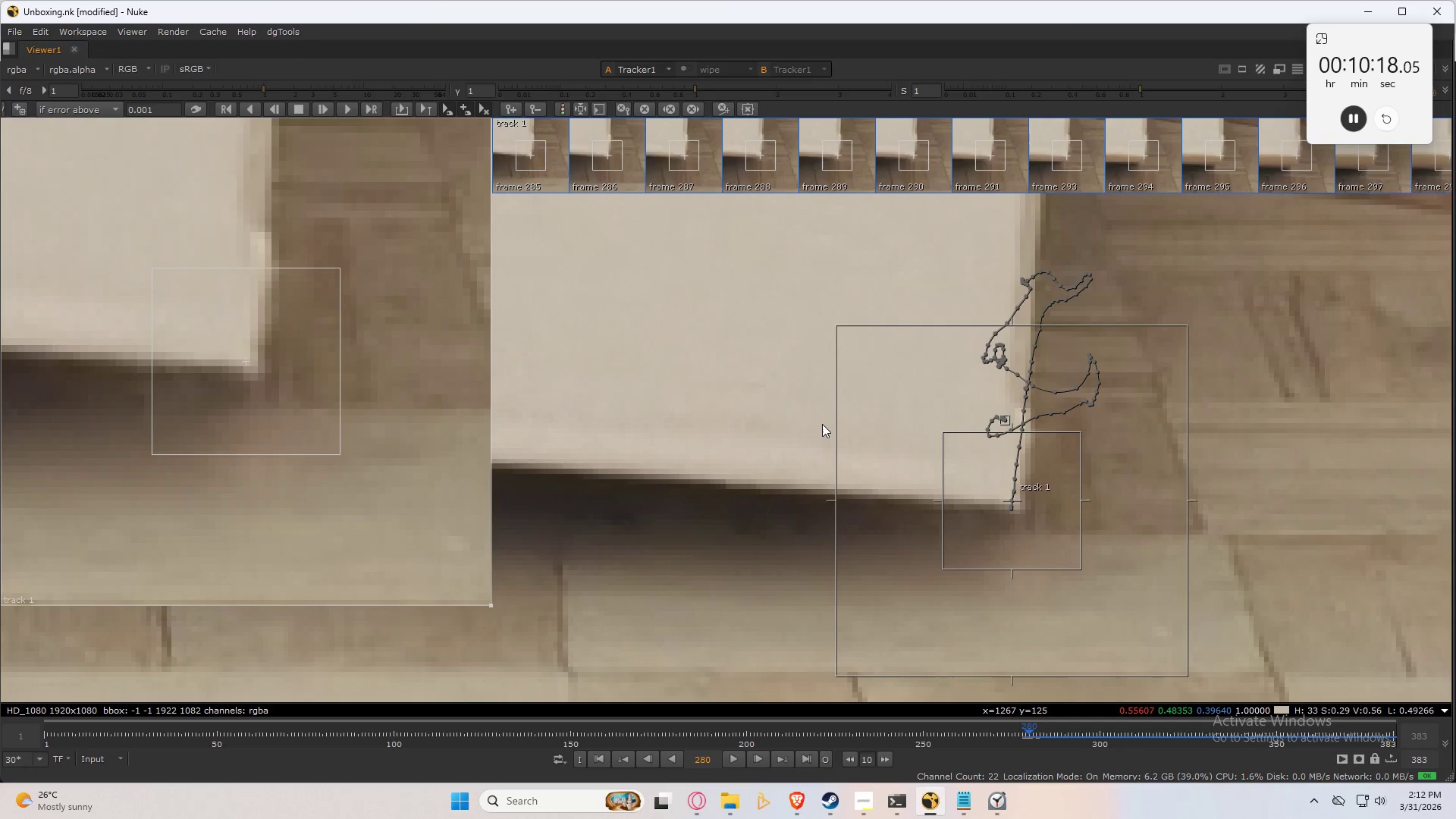 
key(ArrowRight)
 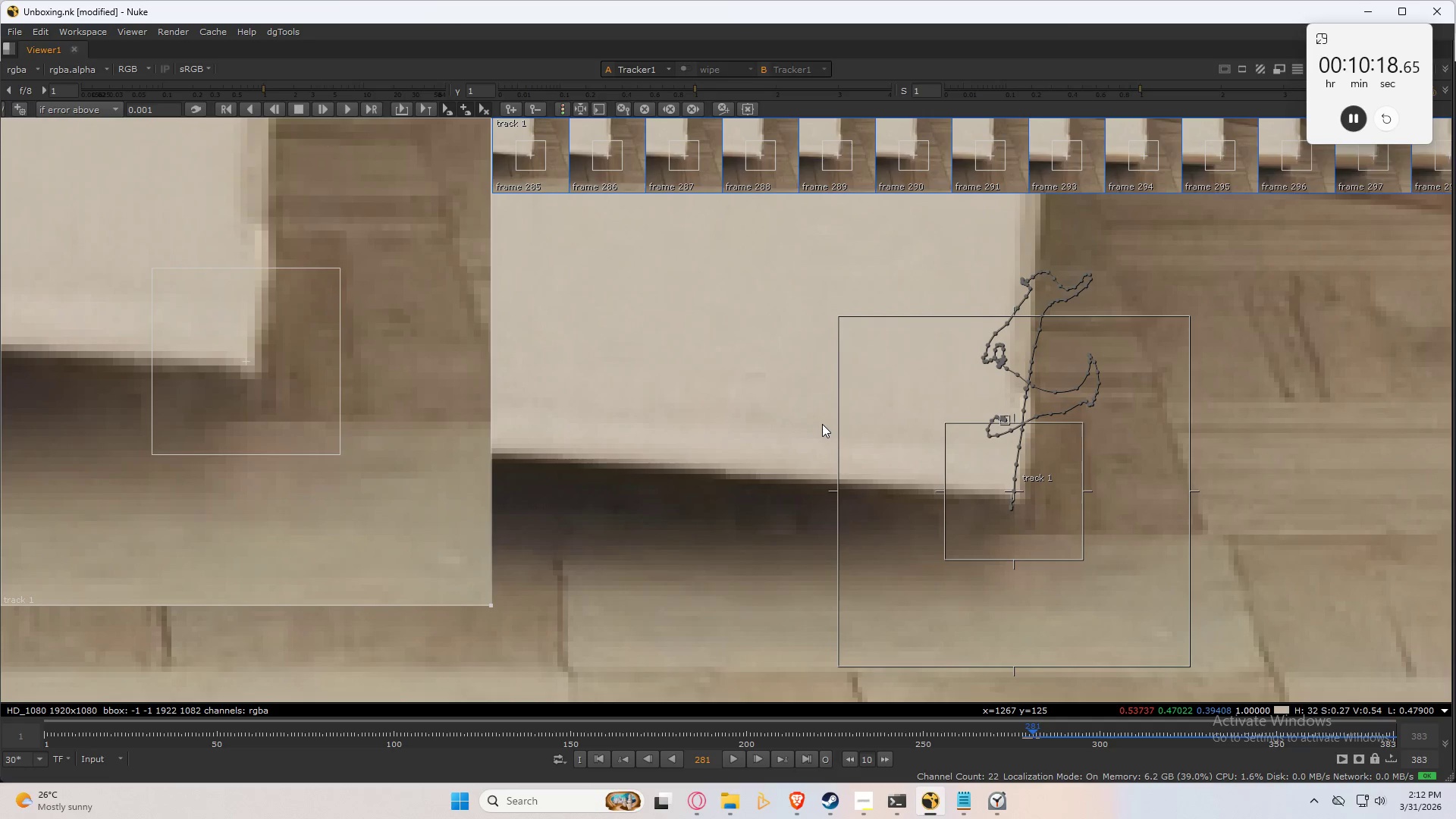 
key(ArrowLeft)
 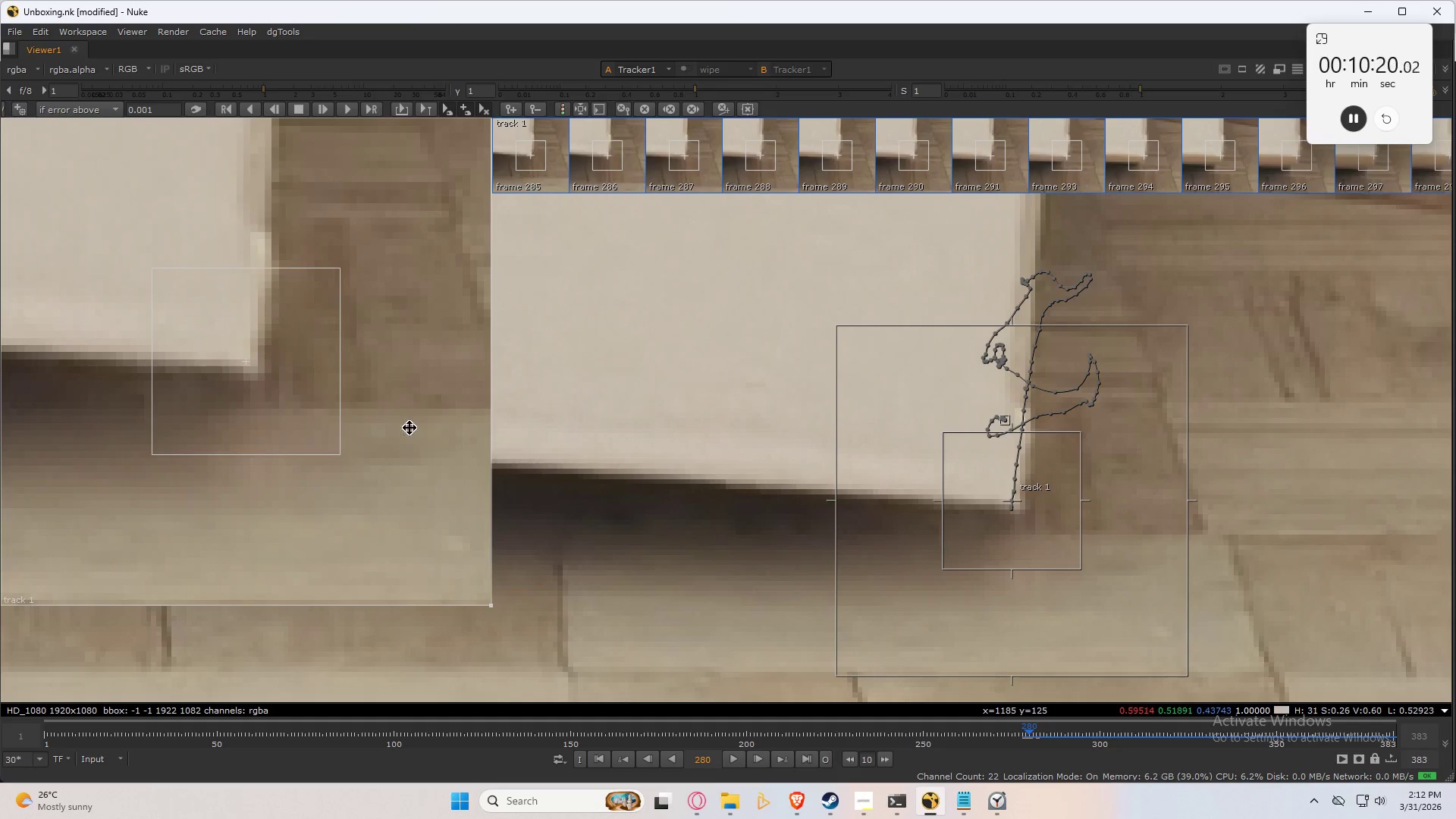 
left_click_drag(start_coordinate=[418, 425], to_coordinate=[413, 425])
 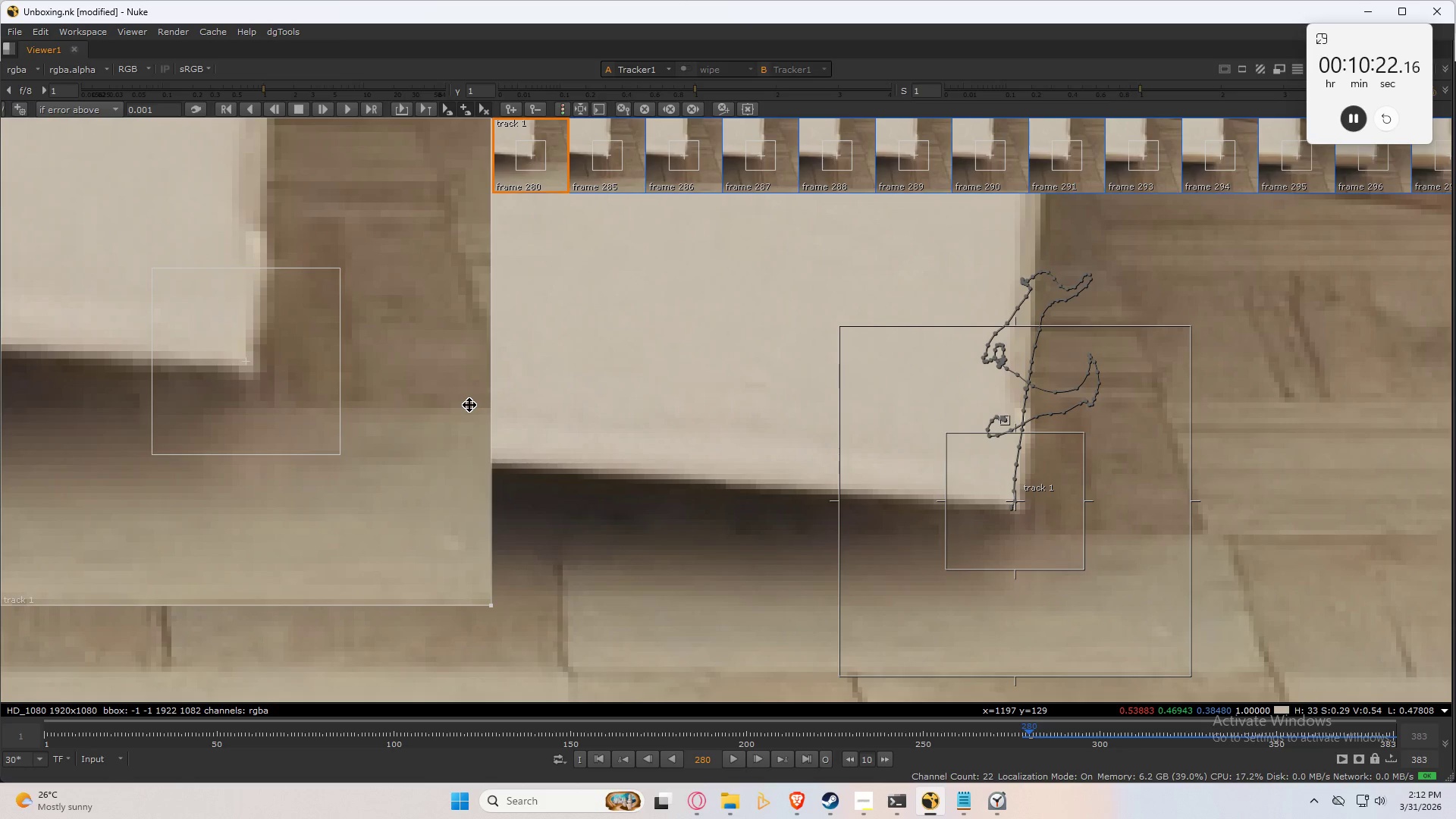 
key(ArrowRight)
 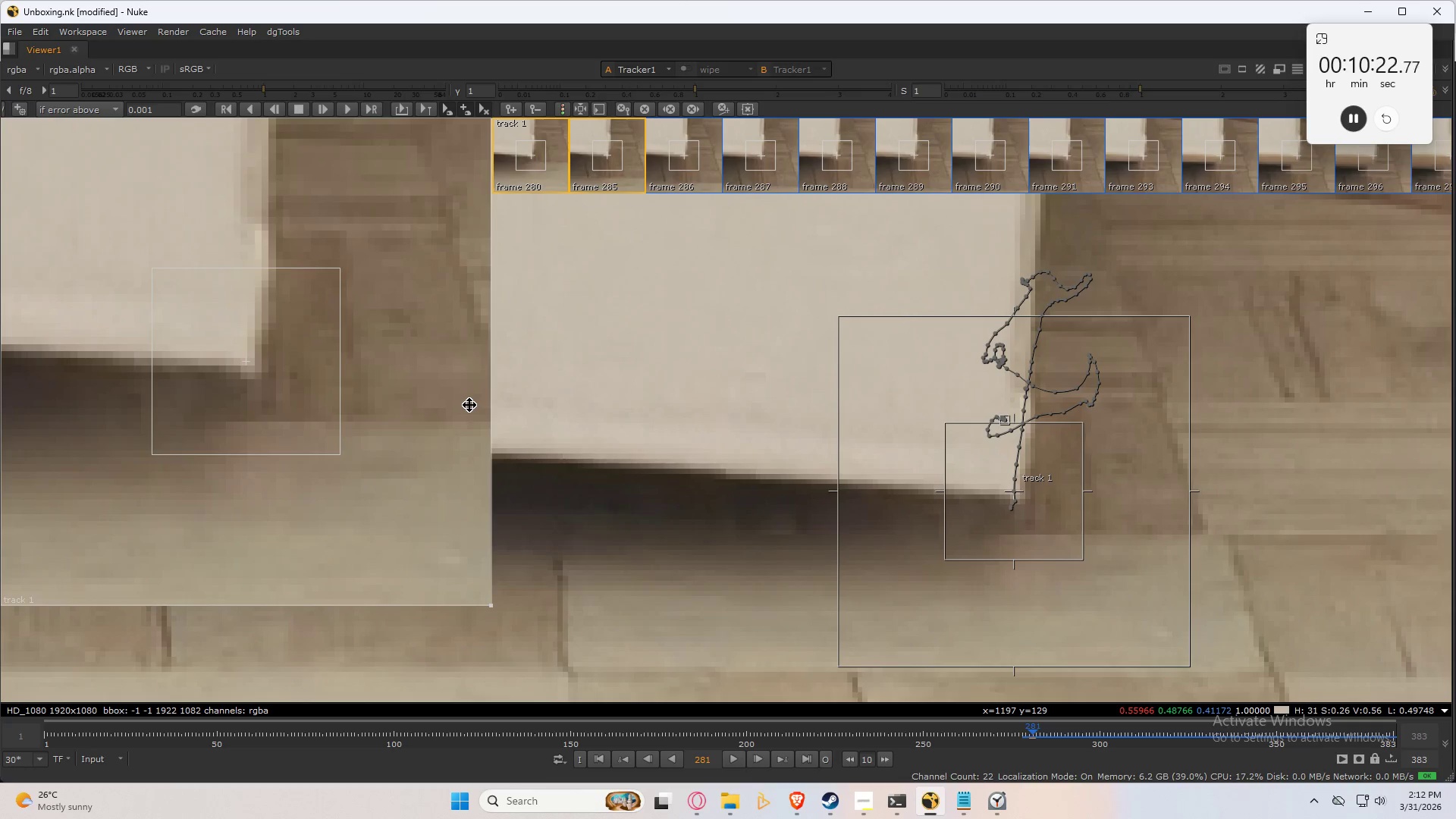 
key(ArrowLeft)
 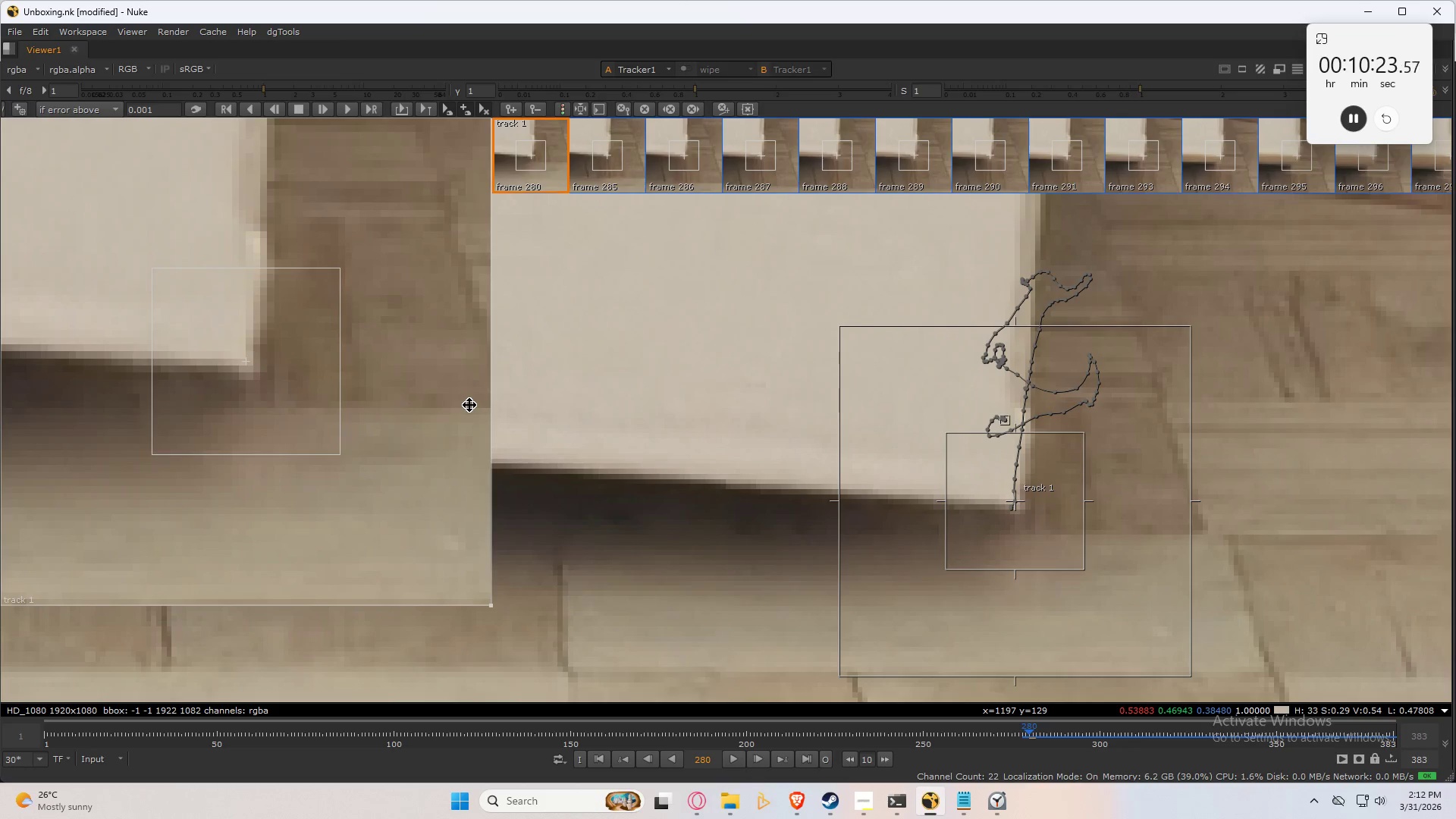 
key(ArrowLeft)
 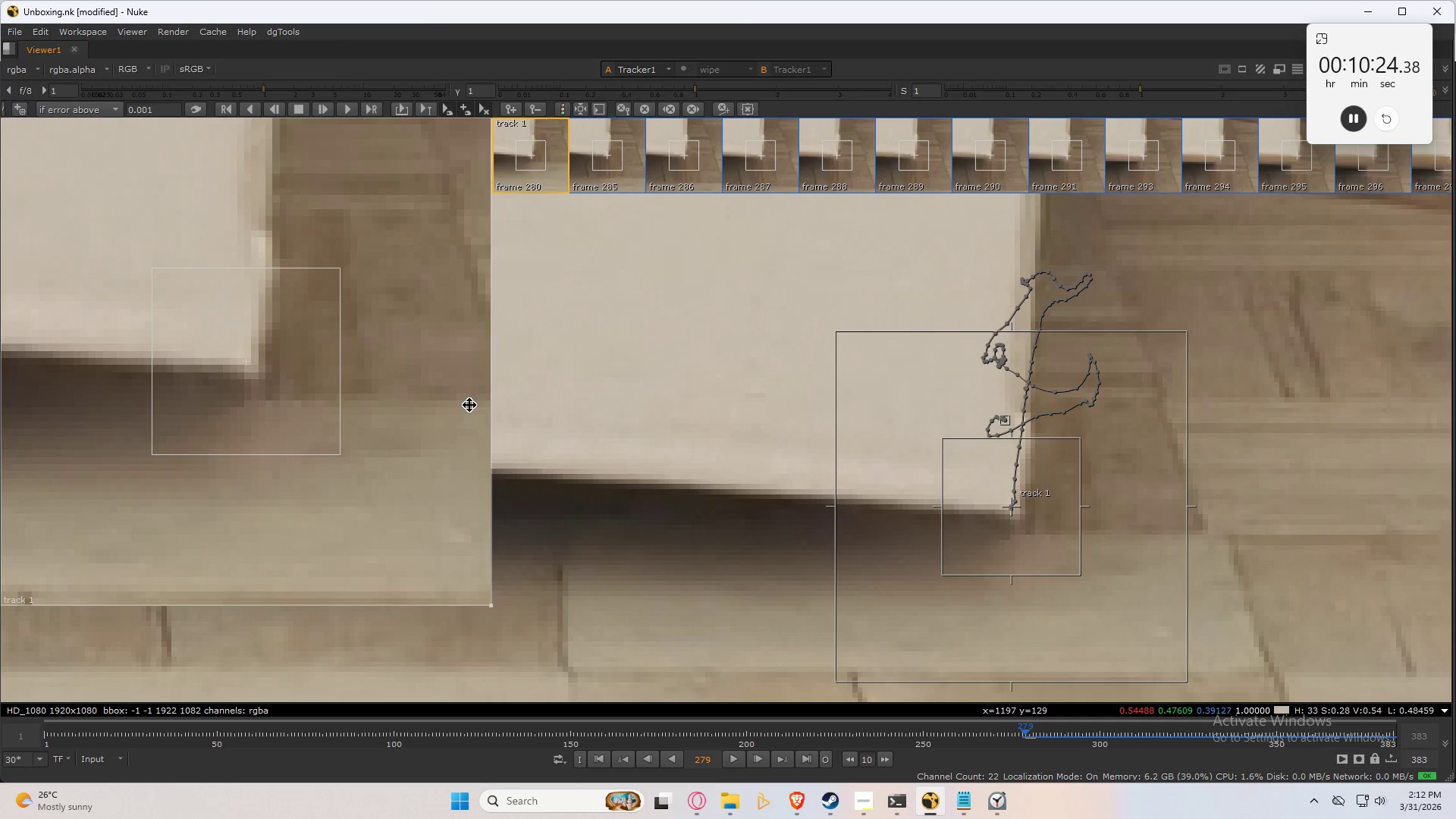 
left_click_drag(start_coordinate=[469, 403], to_coordinate=[463, 398])
 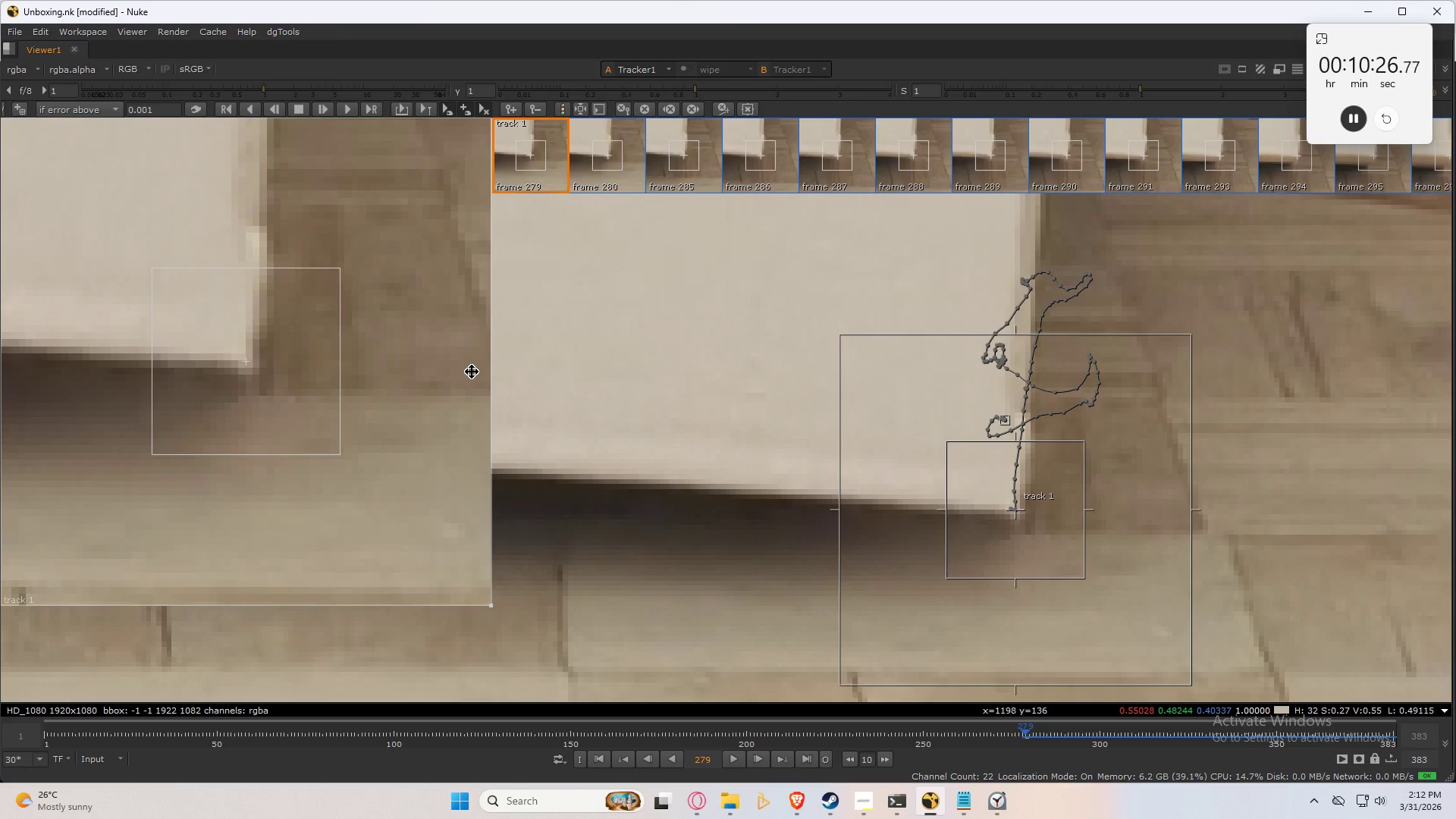 
key(ArrowRight)
 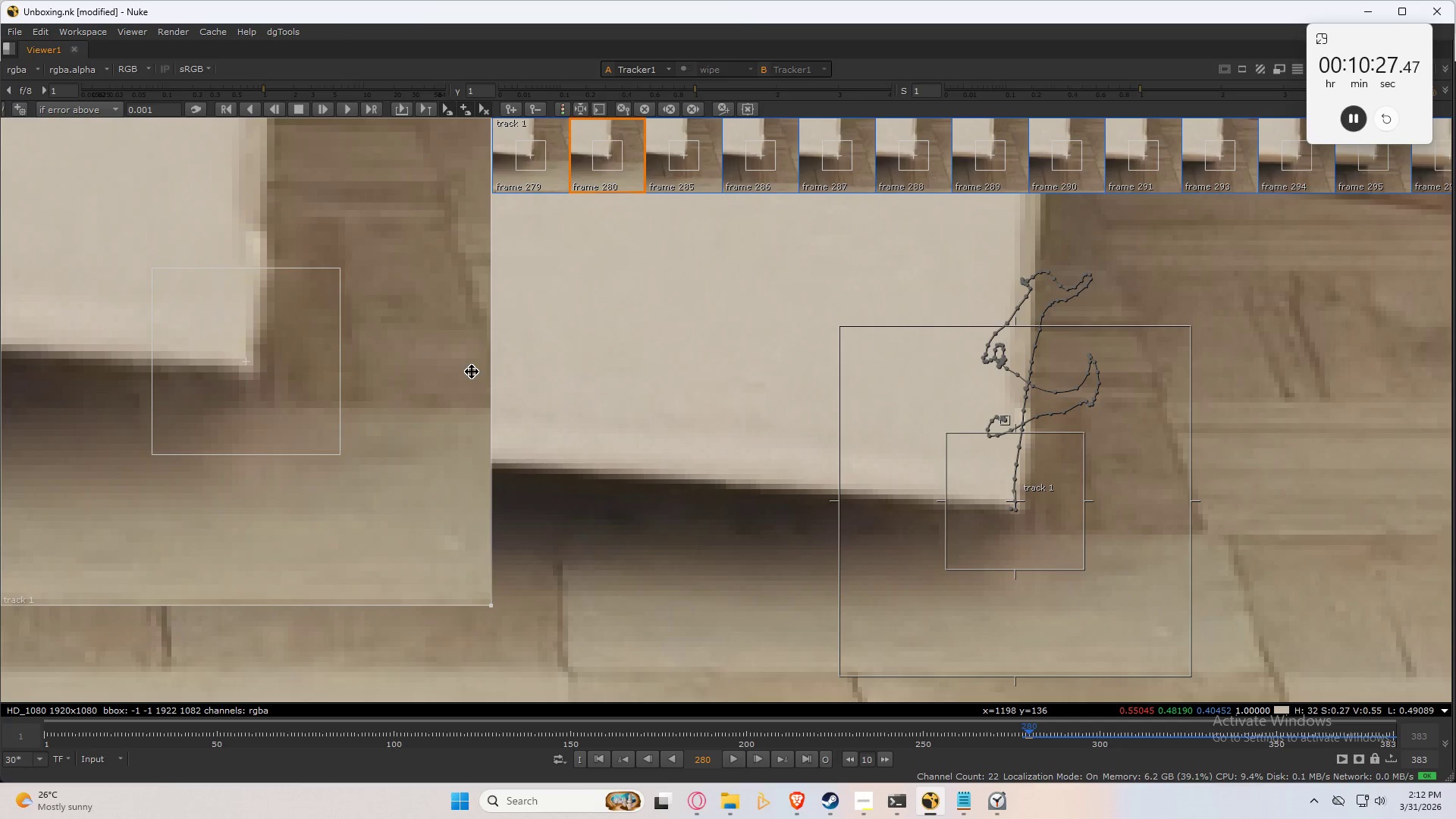 
key(ArrowLeft)
 